 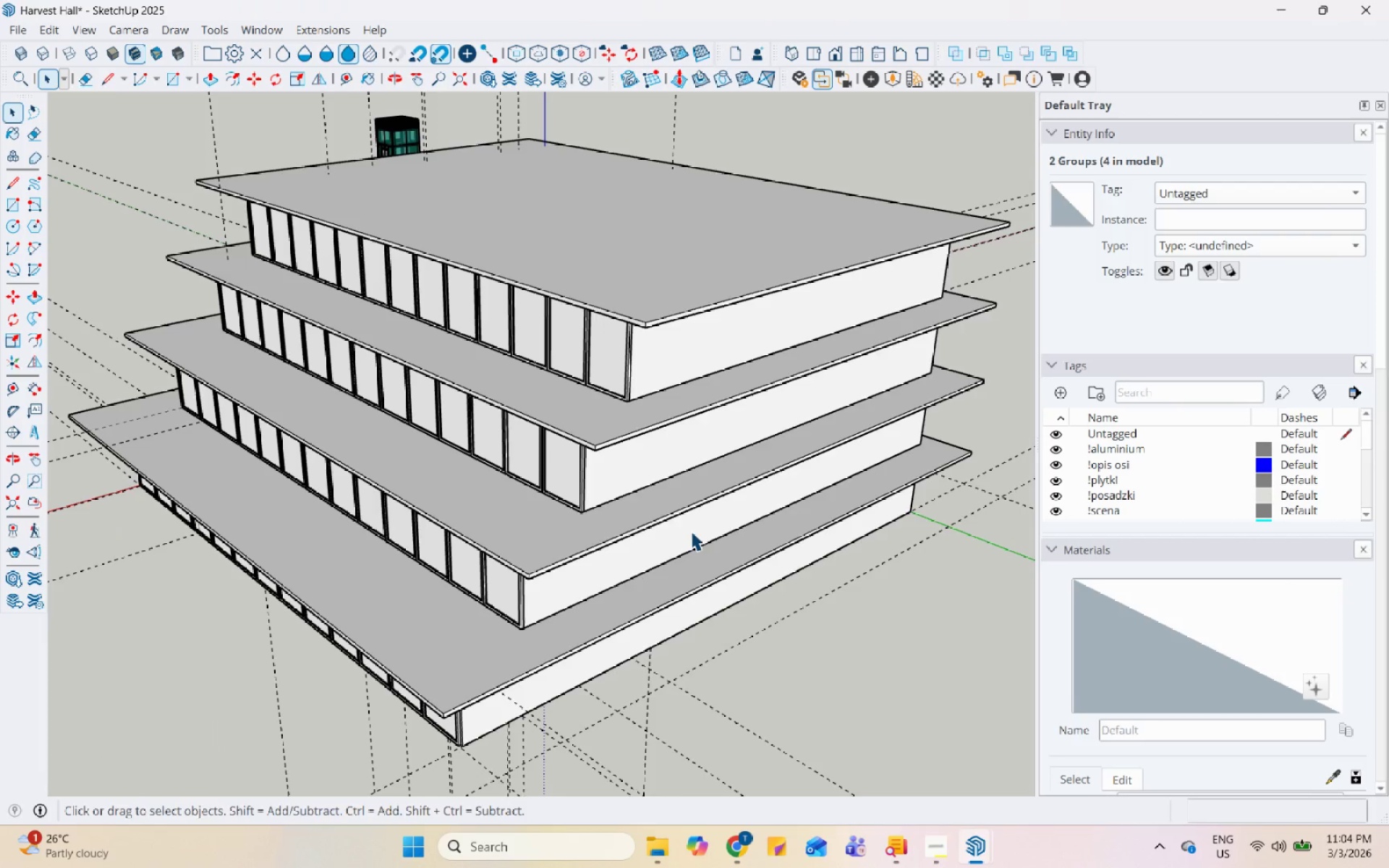 
scroll: coordinate [667, 560], scroll_direction: down, amount: 3.0
 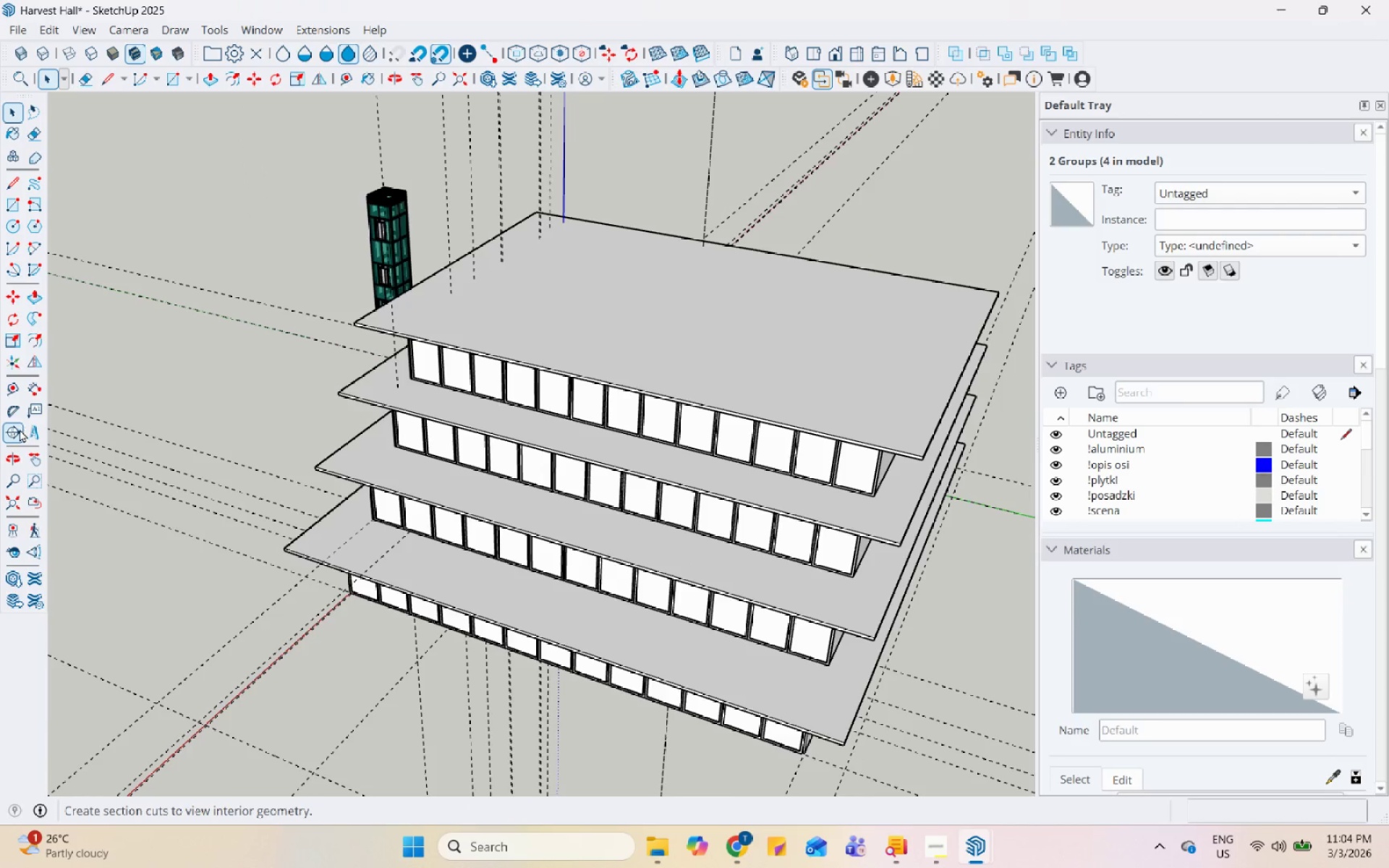 
left_click([16, 429])
 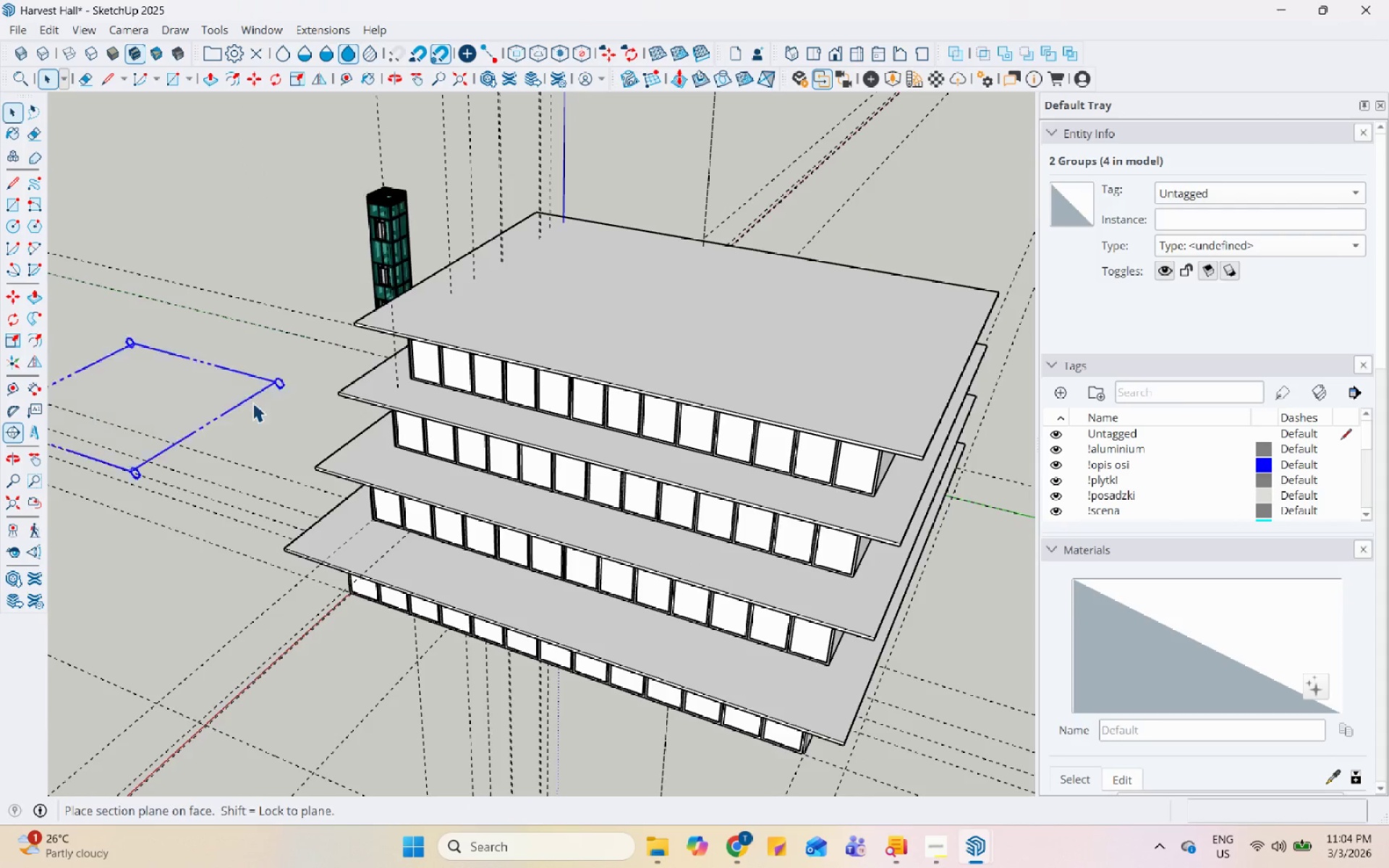 
scroll: coordinate [199, 455], scroll_direction: down, amount: 6.0
 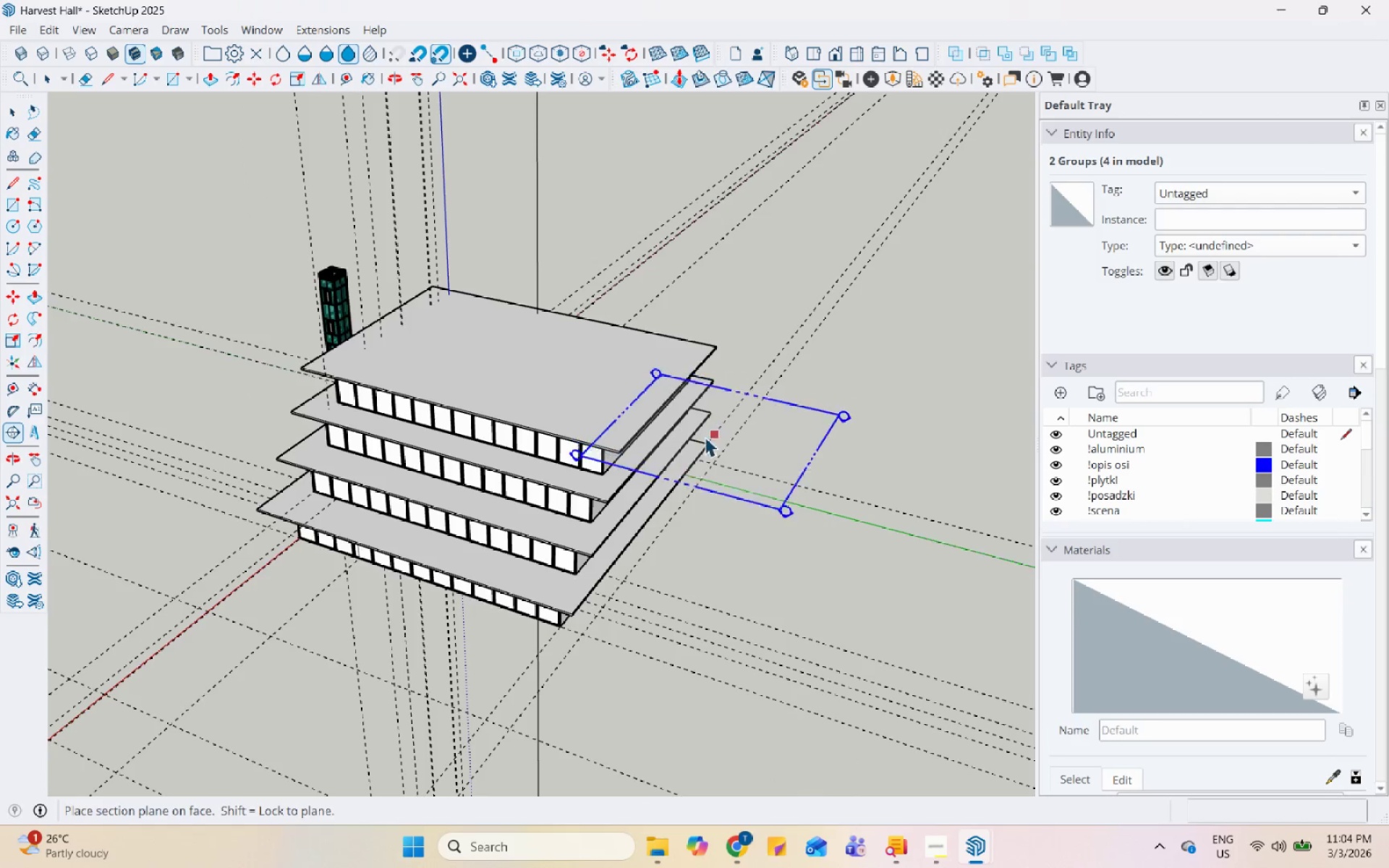 
scroll: coordinate [636, 474], scroll_direction: up, amount: 5.0
 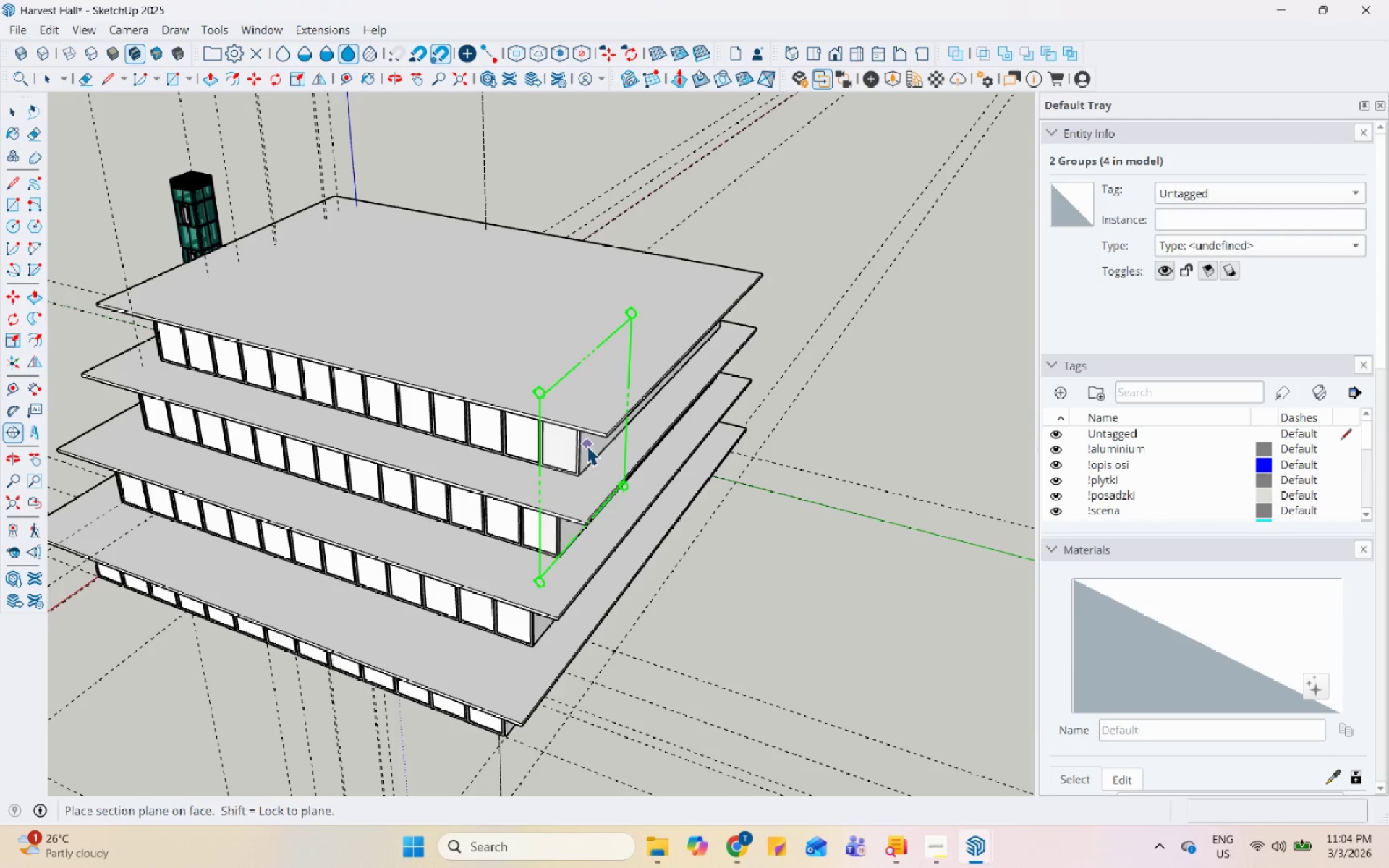 
left_click([587, 446])
 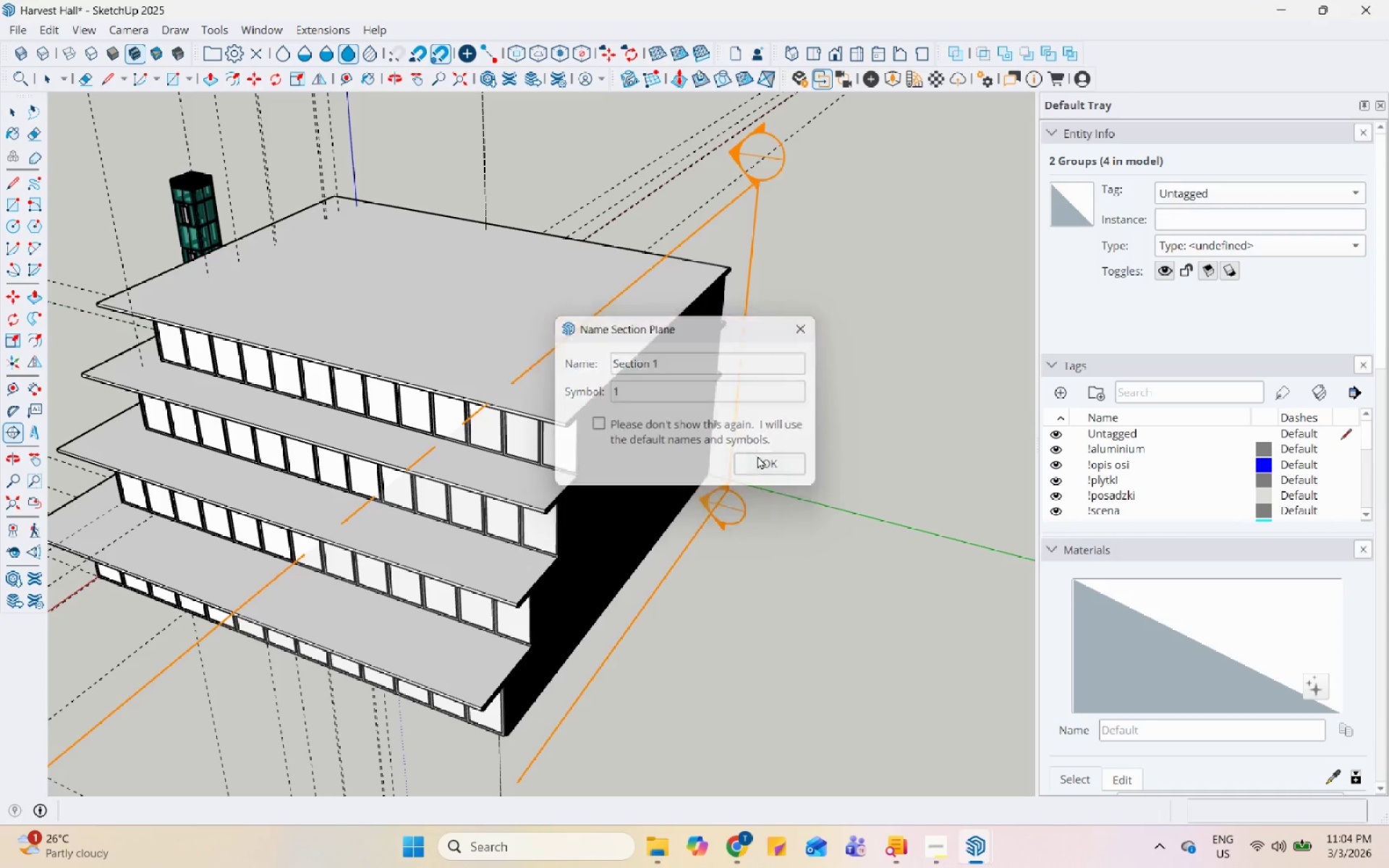 
left_click([733, 499])
 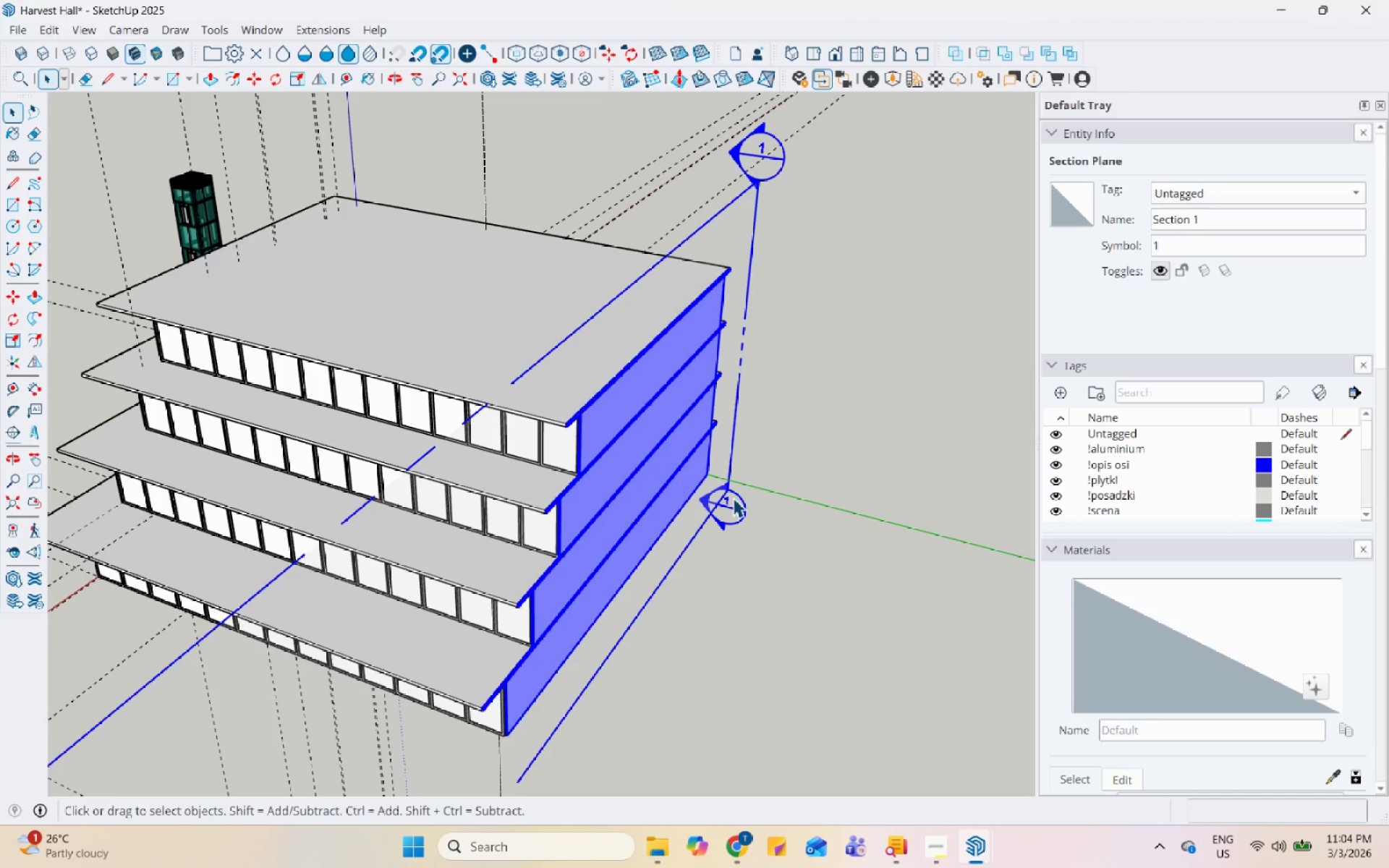 
key(M)
 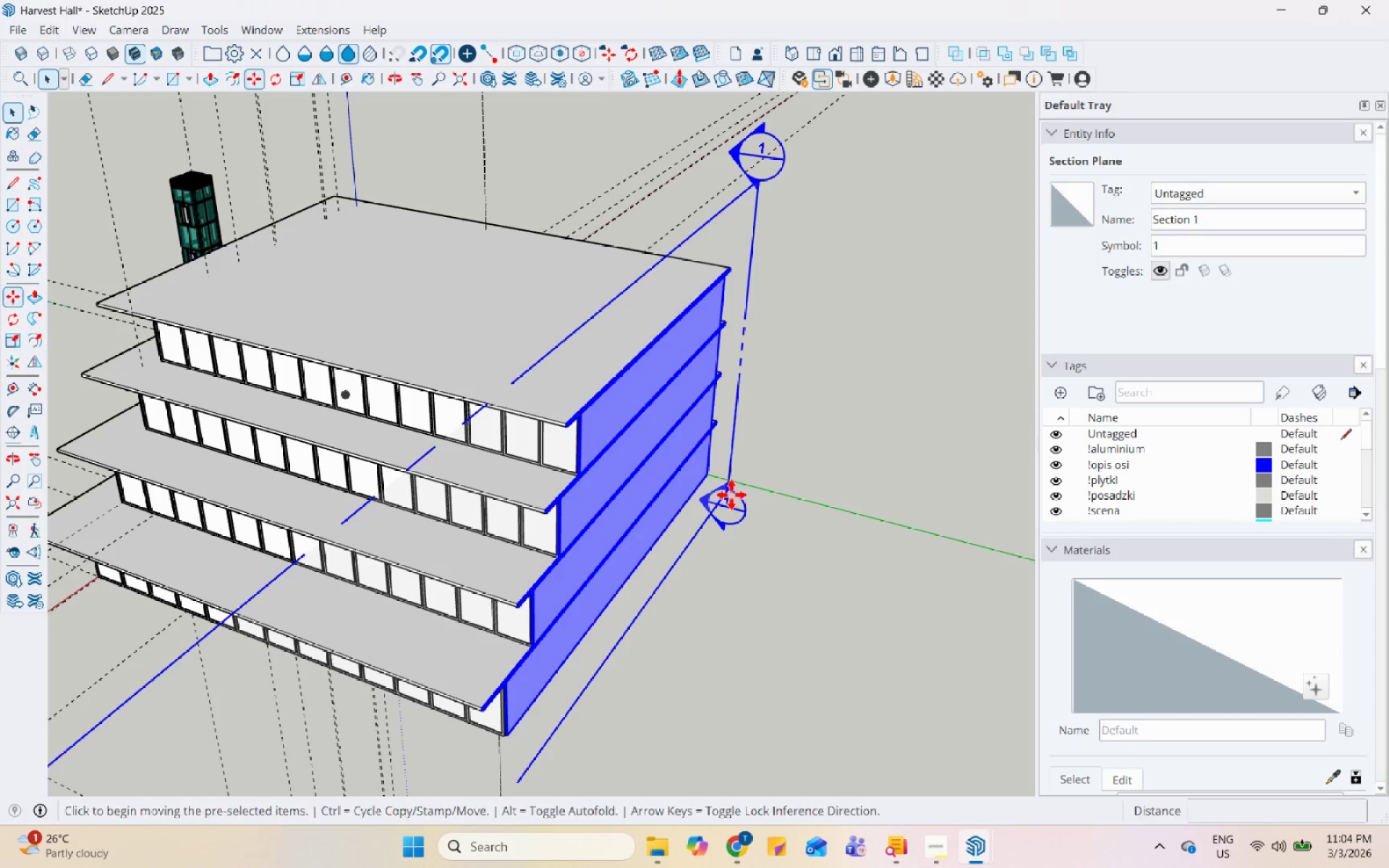 
left_click([731, 495])
 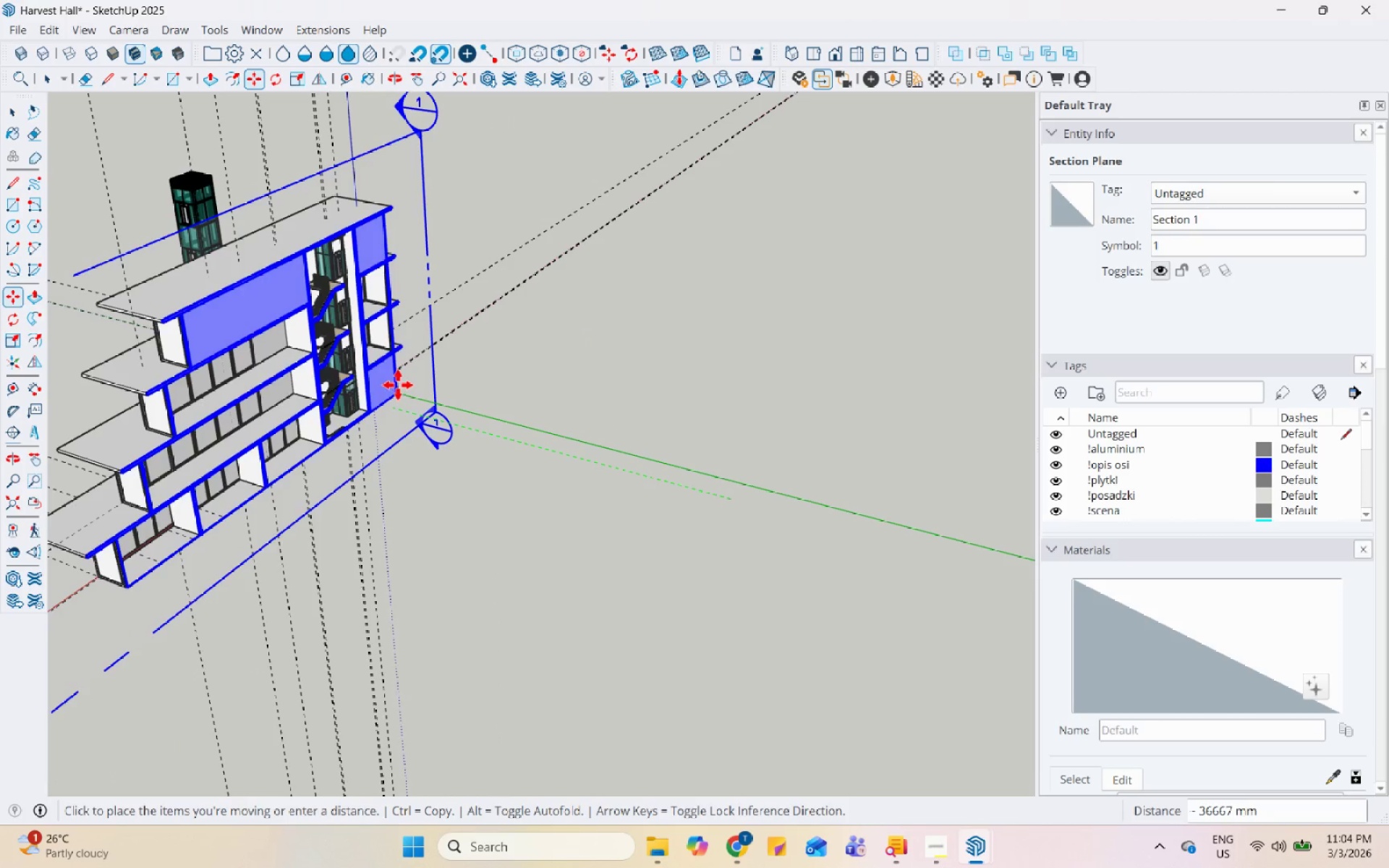 
left_click([399, 386])
 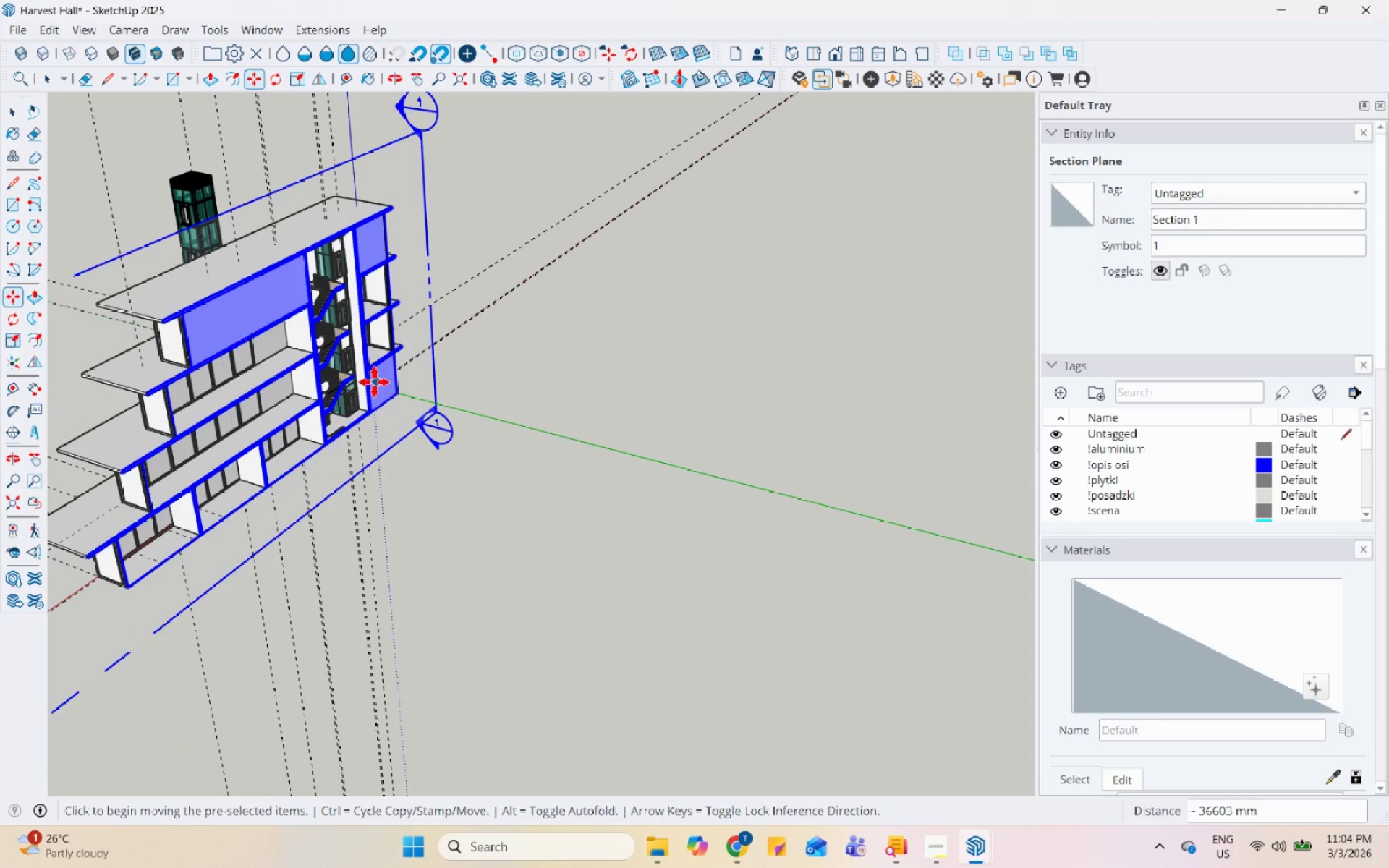 
key(Space)
 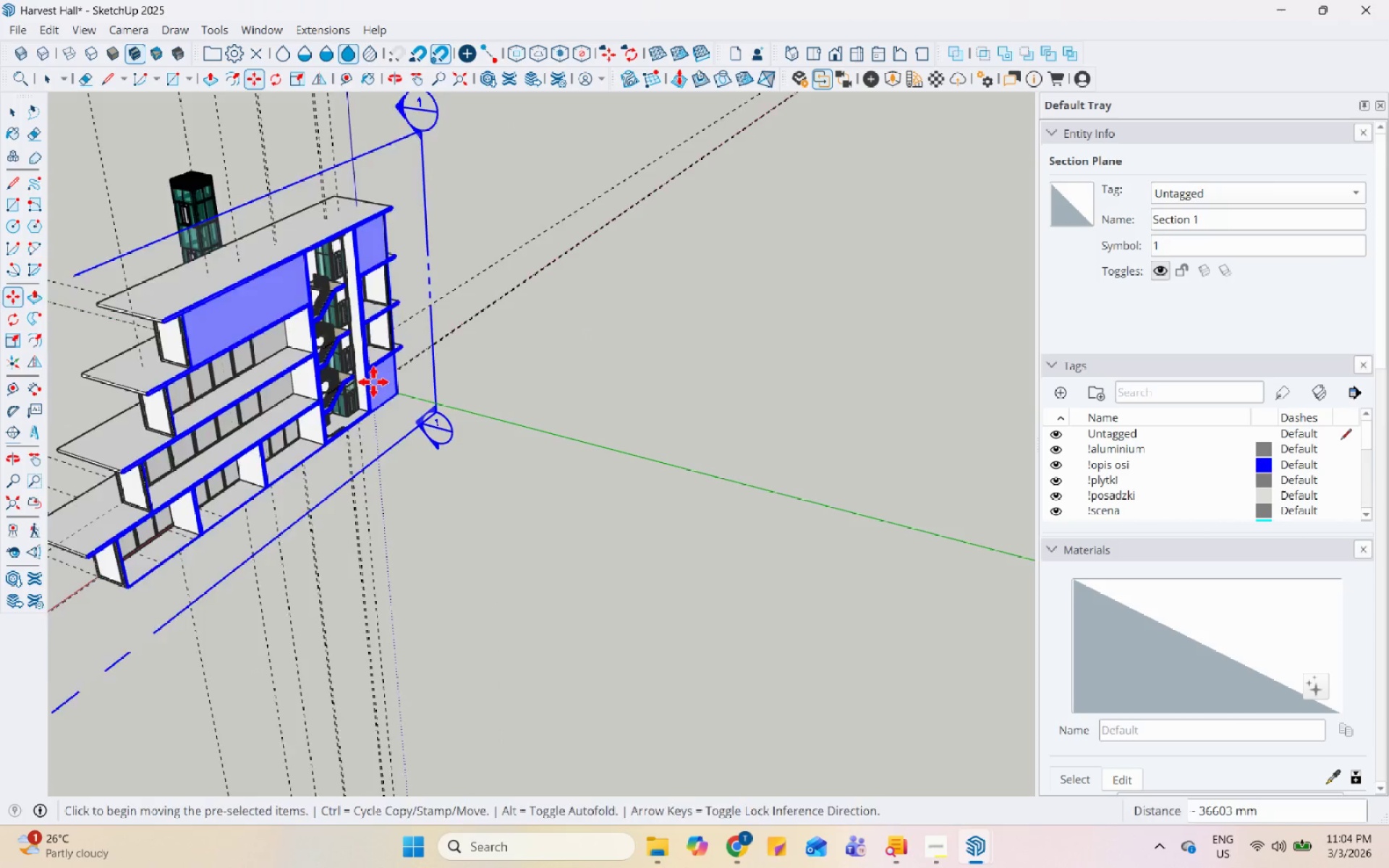 
left_click([590, 441])
 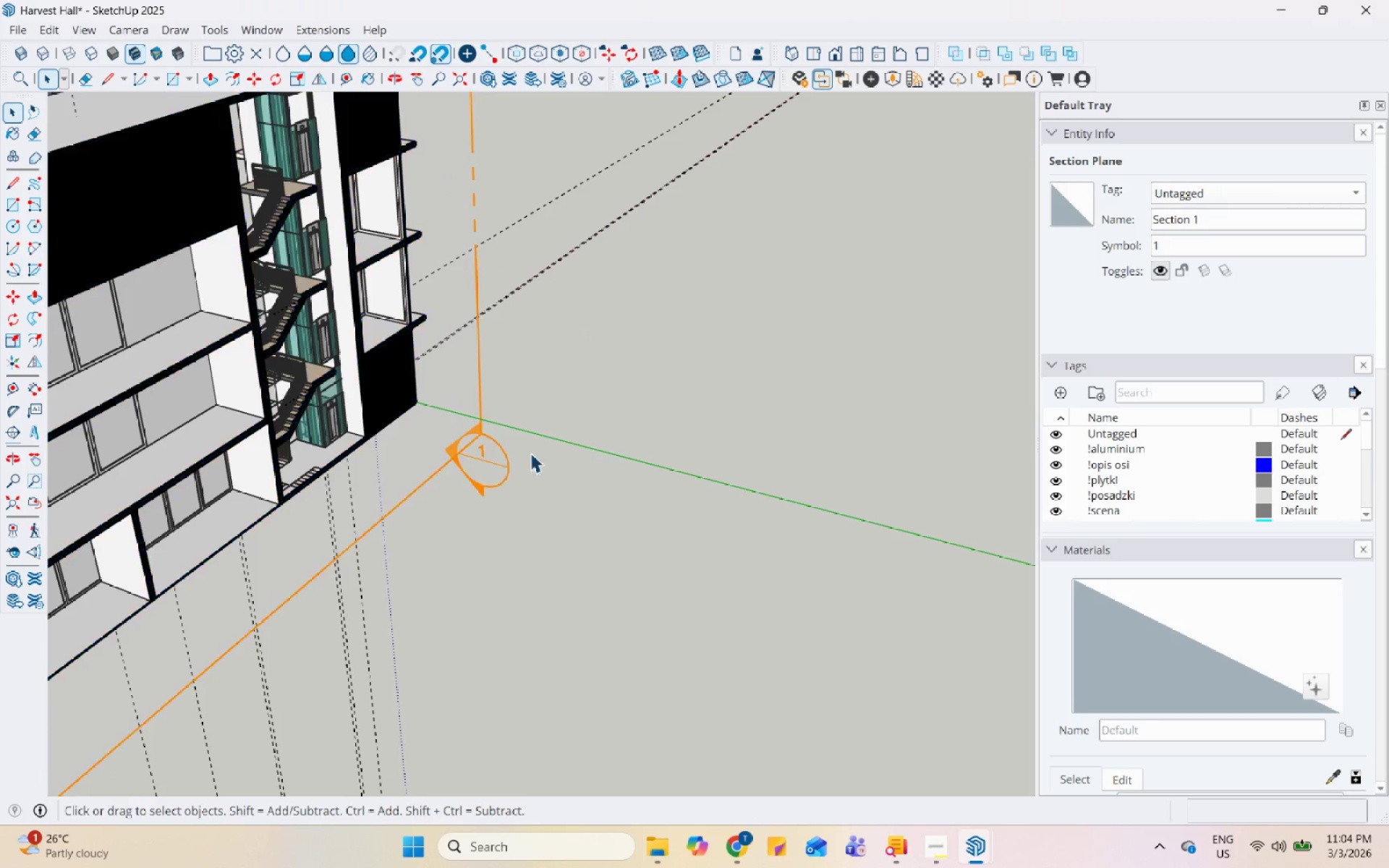 
scroll: coordinate [273, 305], scroll_direction: up, amount: 19.0
 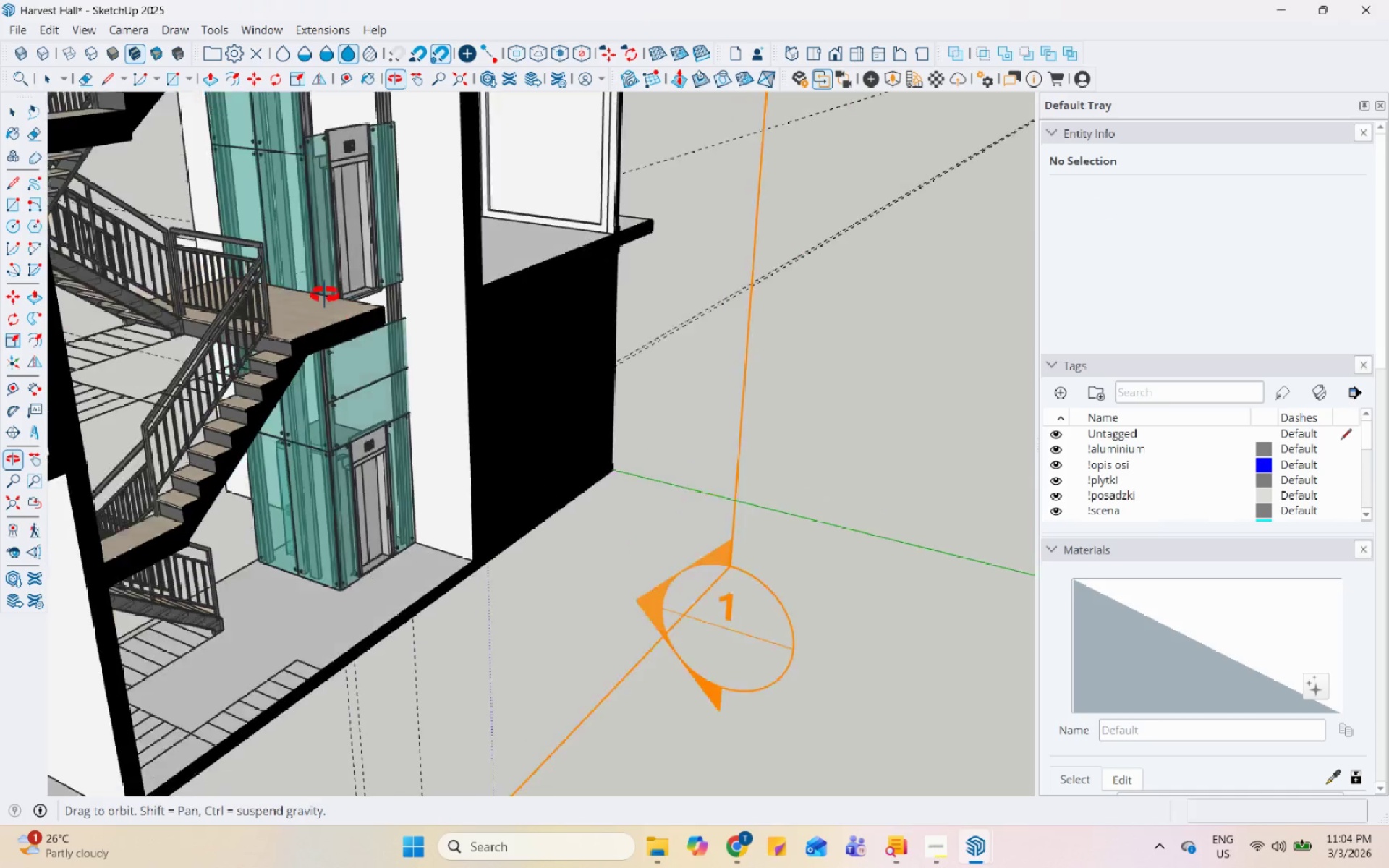 
left_click([322, 379])
 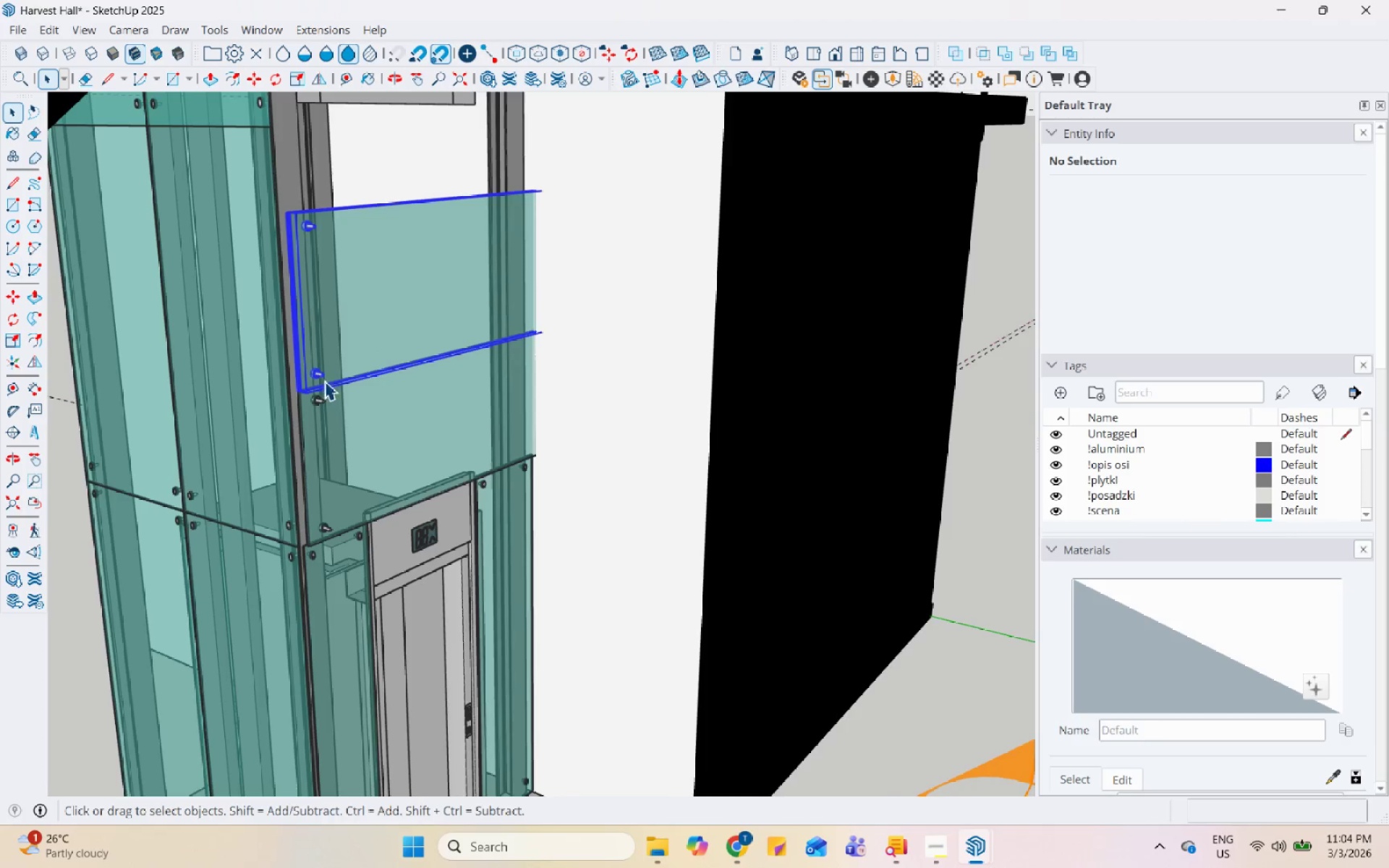 
scroll: coordinate [307, 388], scroll_direction: up, amount: 11.0
 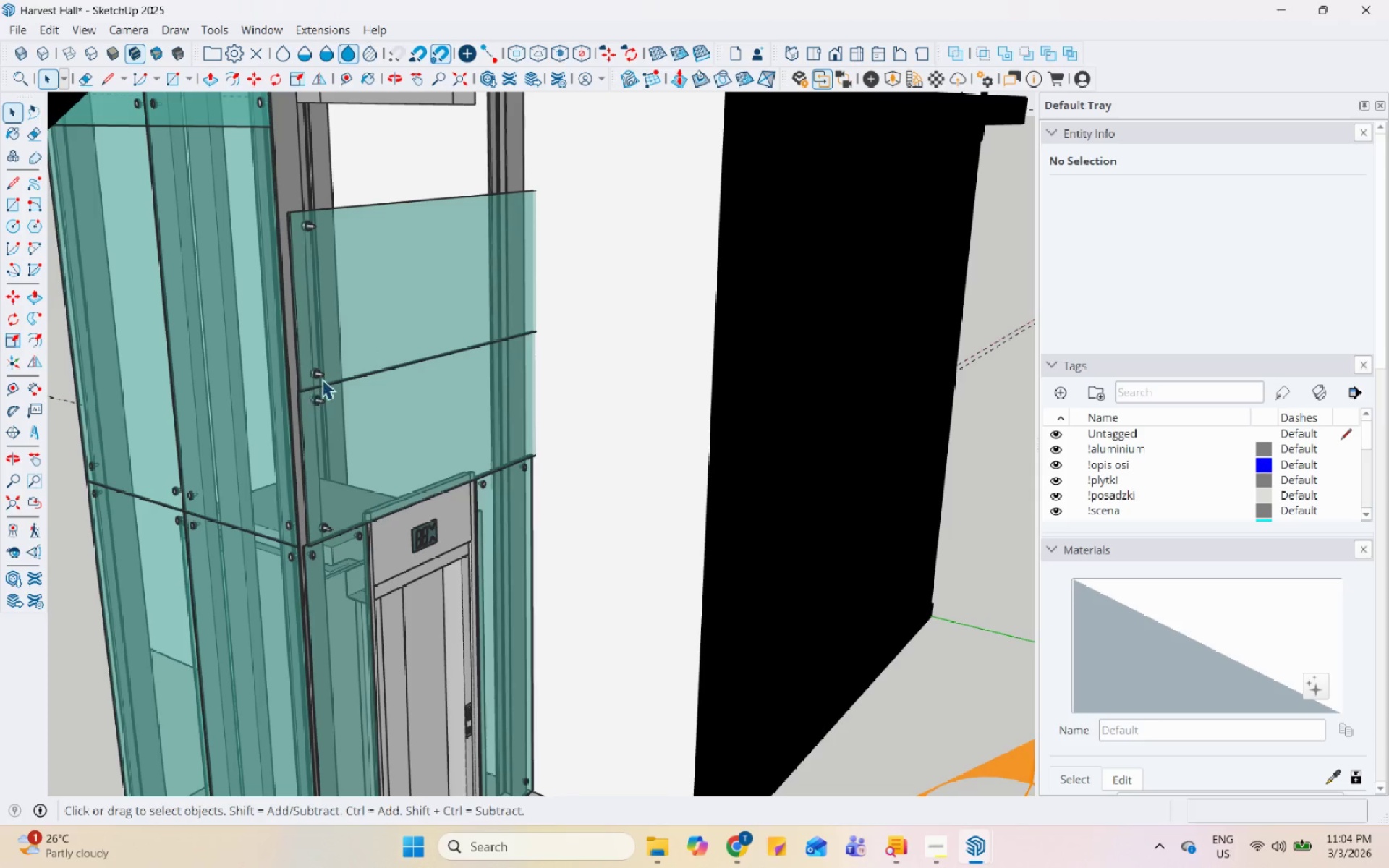 
hold_key(key=ControlLeft, duration=0.39)
 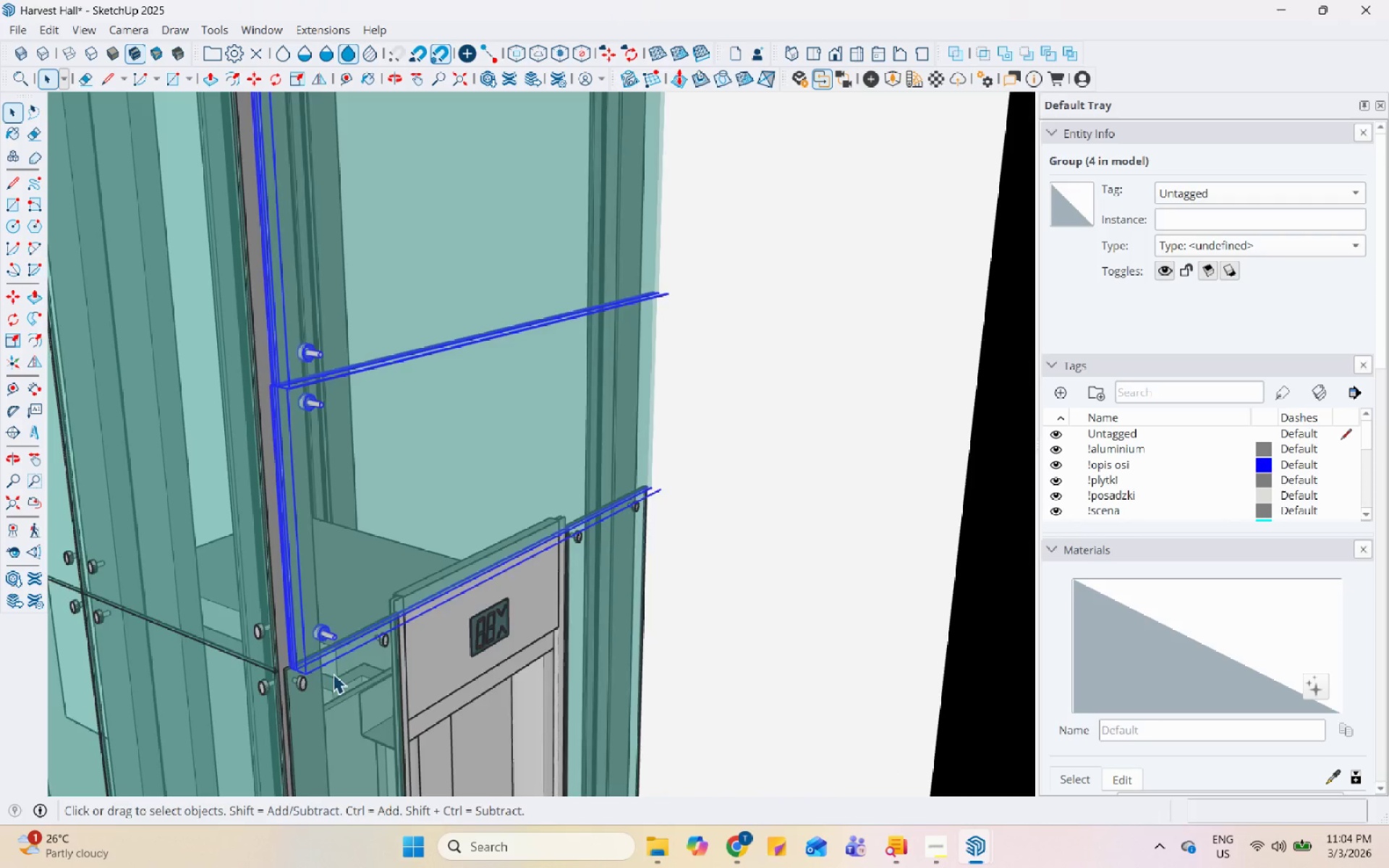 
scroll: coordinate [276, 622], scroll_direction: up, amount: 35.0
 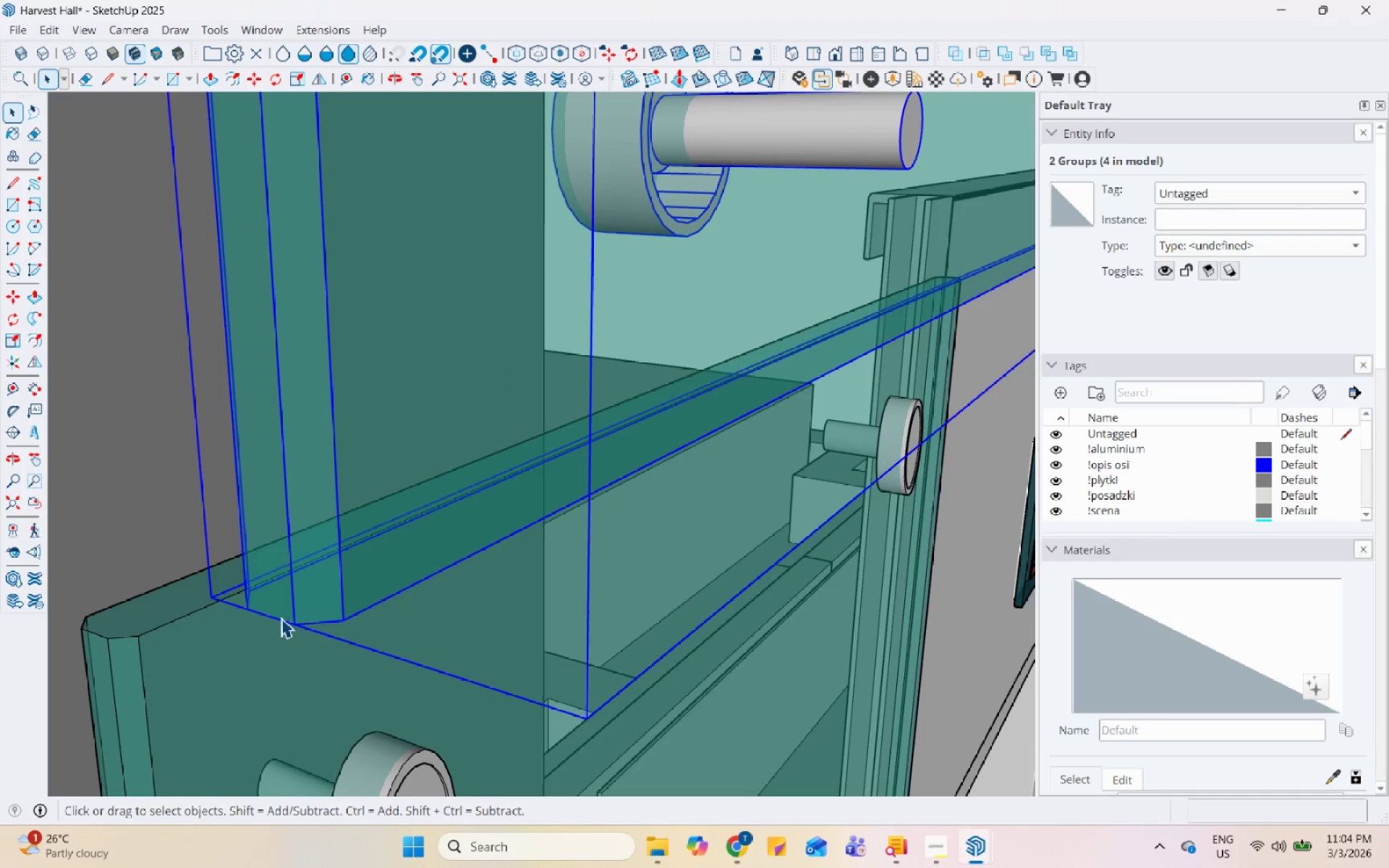 
key(M)
 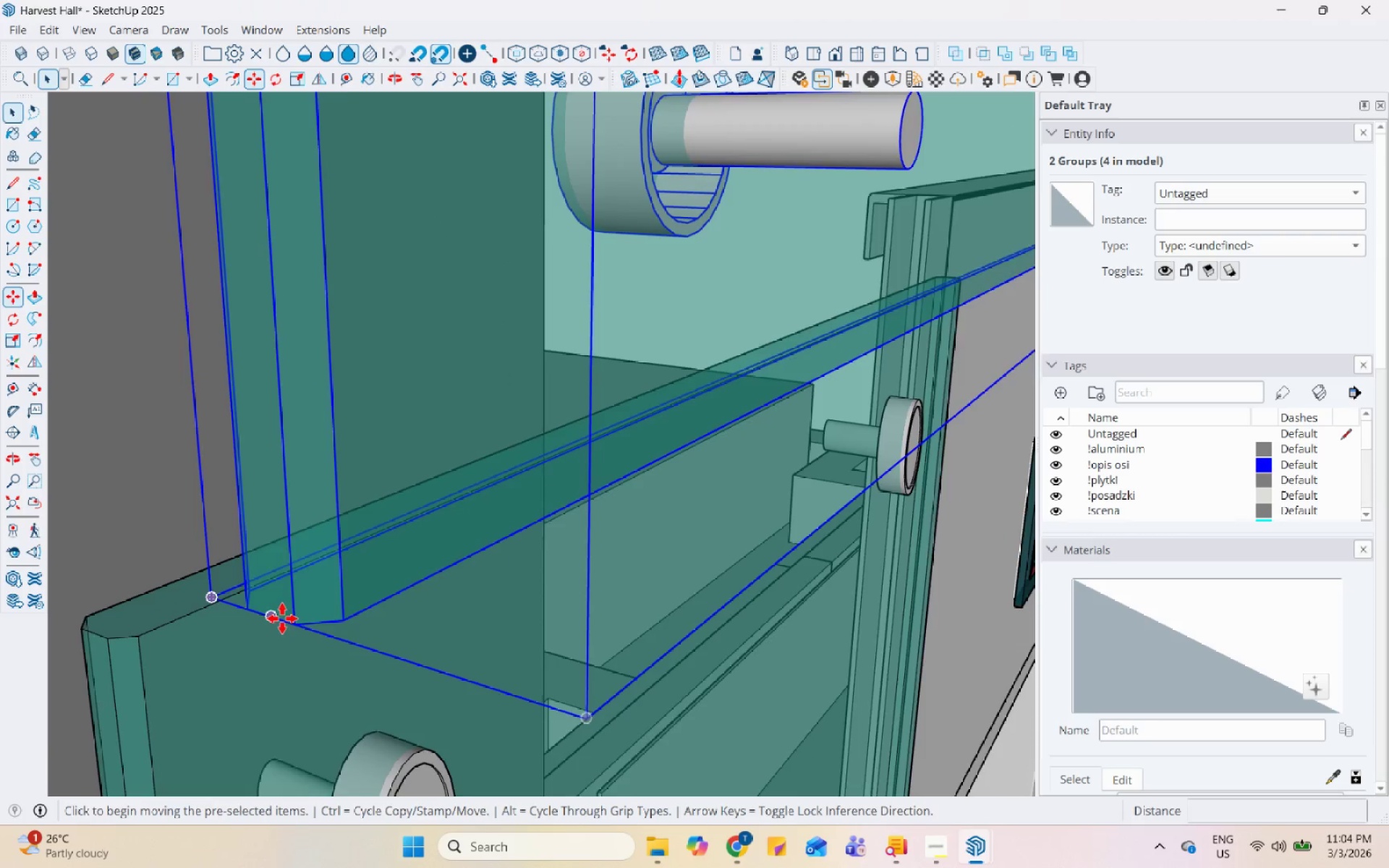 
scroll: coordinate [282, 618], scroll_direction: up, amount: 5.0
 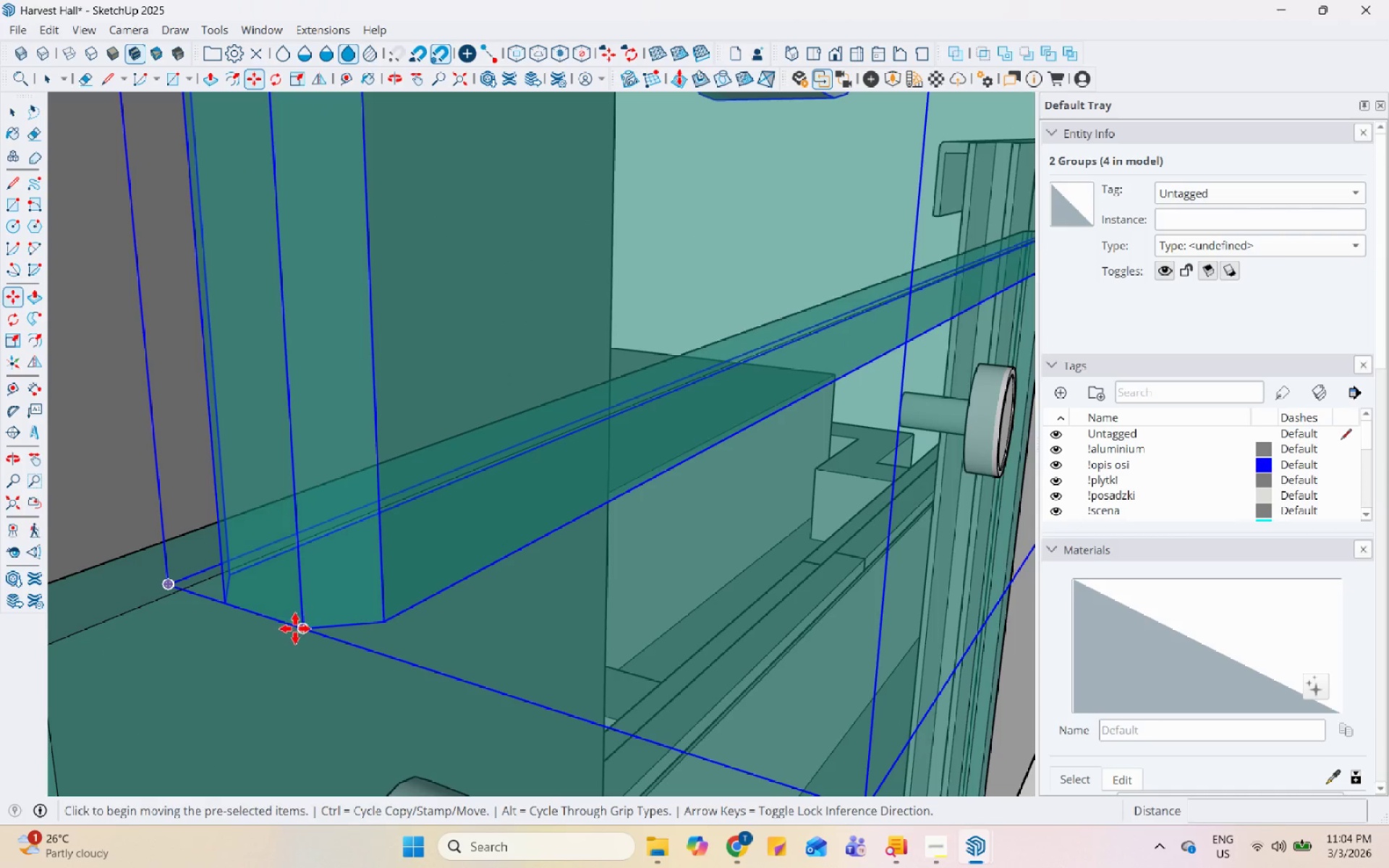 
left_click_drag(start_coordinate=[301, 629], to_coordinate=[305, 628])
 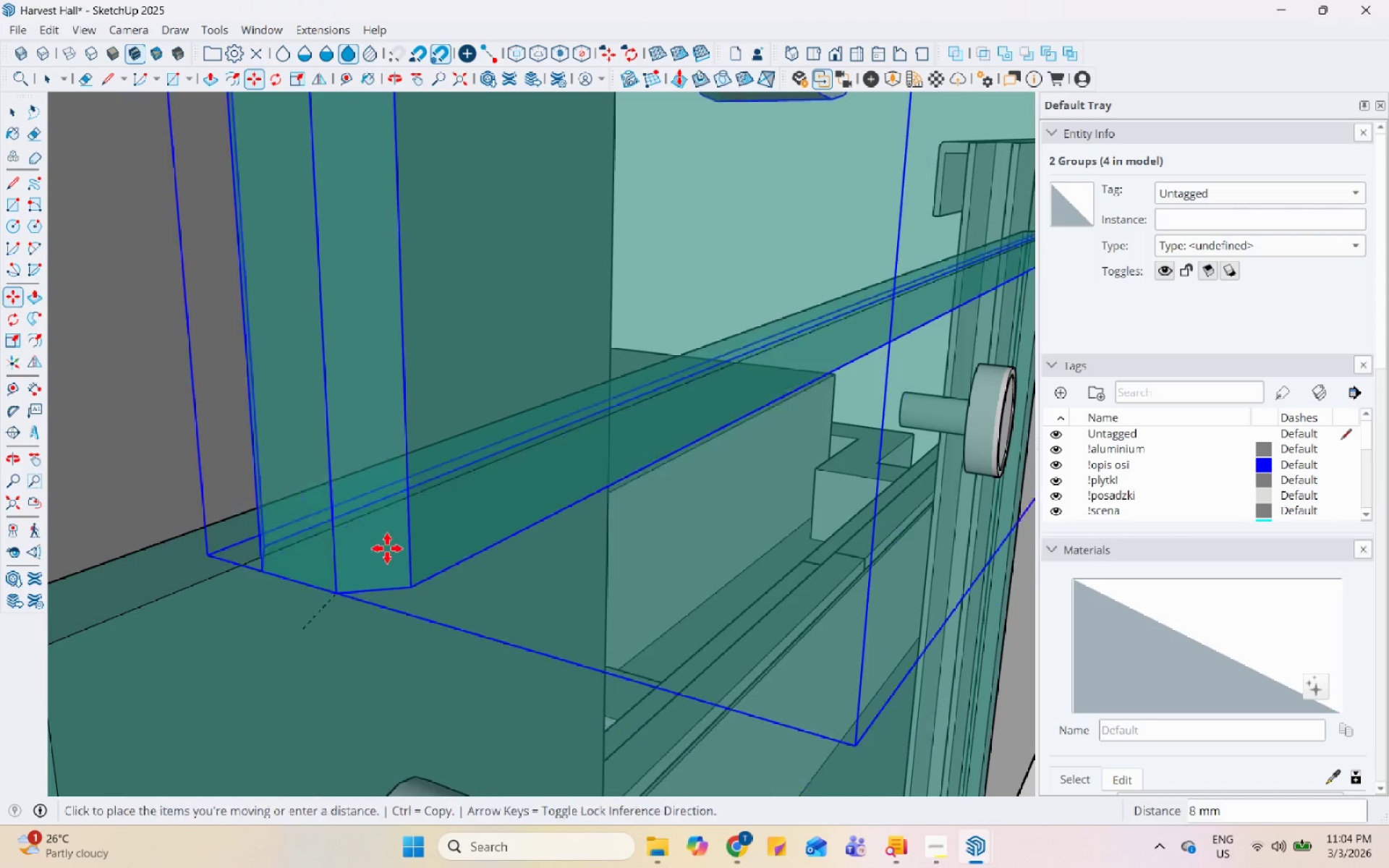 
scroll: coordinate [413, 459], scroll_direction: down, amount: 44.0
 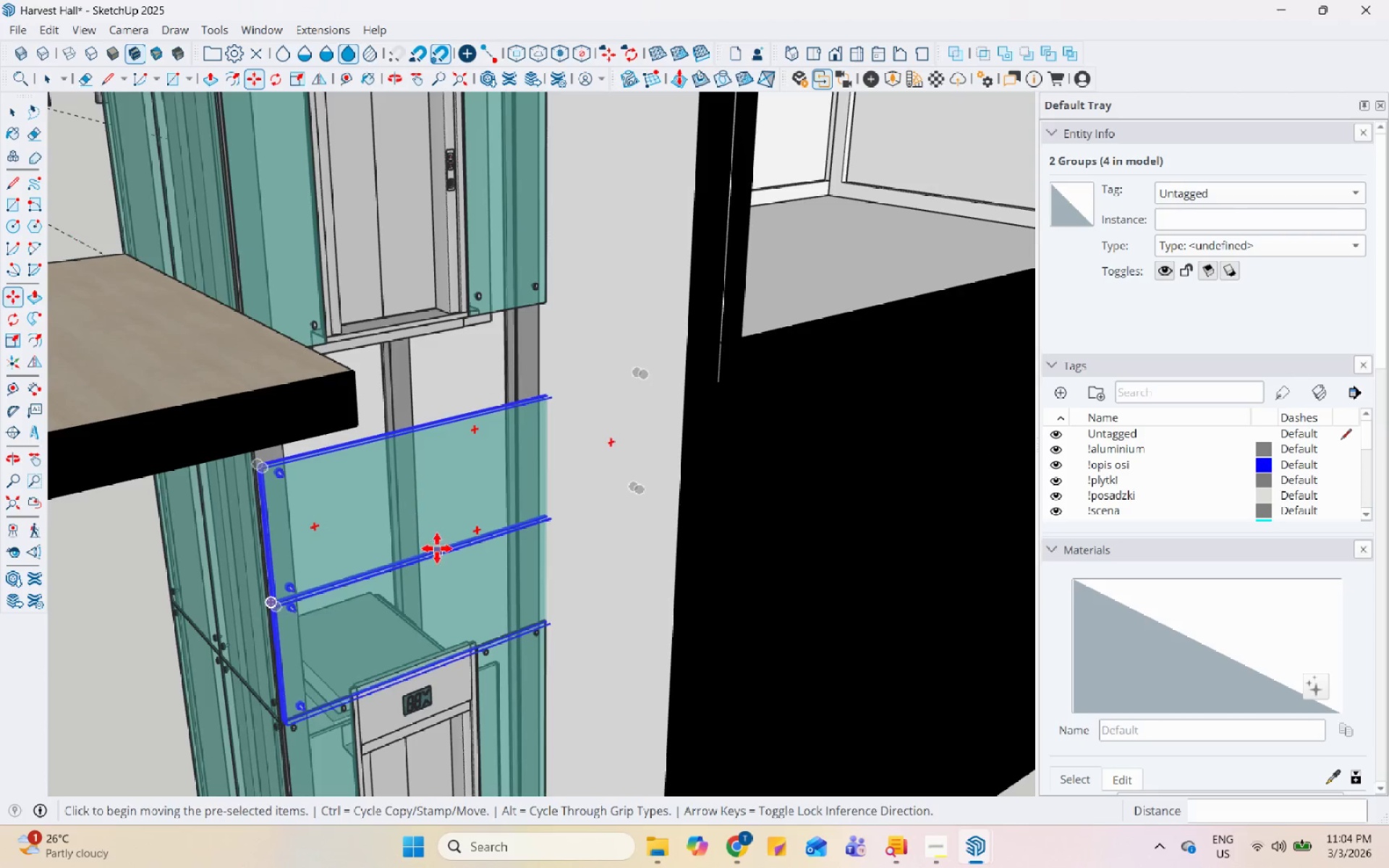 
scroll: coordinate [437, 548], scroll_direction: up, amount: 3.0
 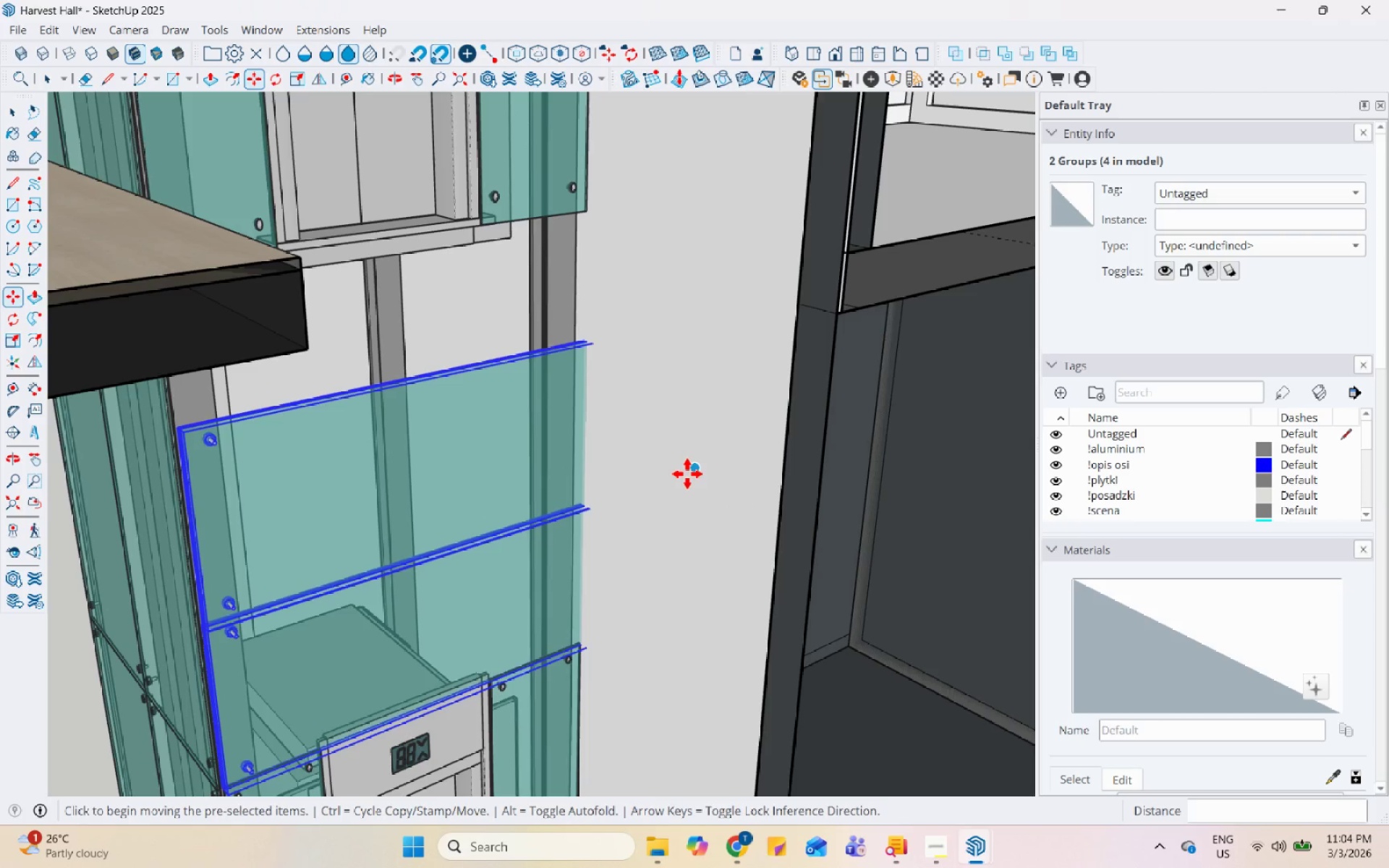 
key(S)
 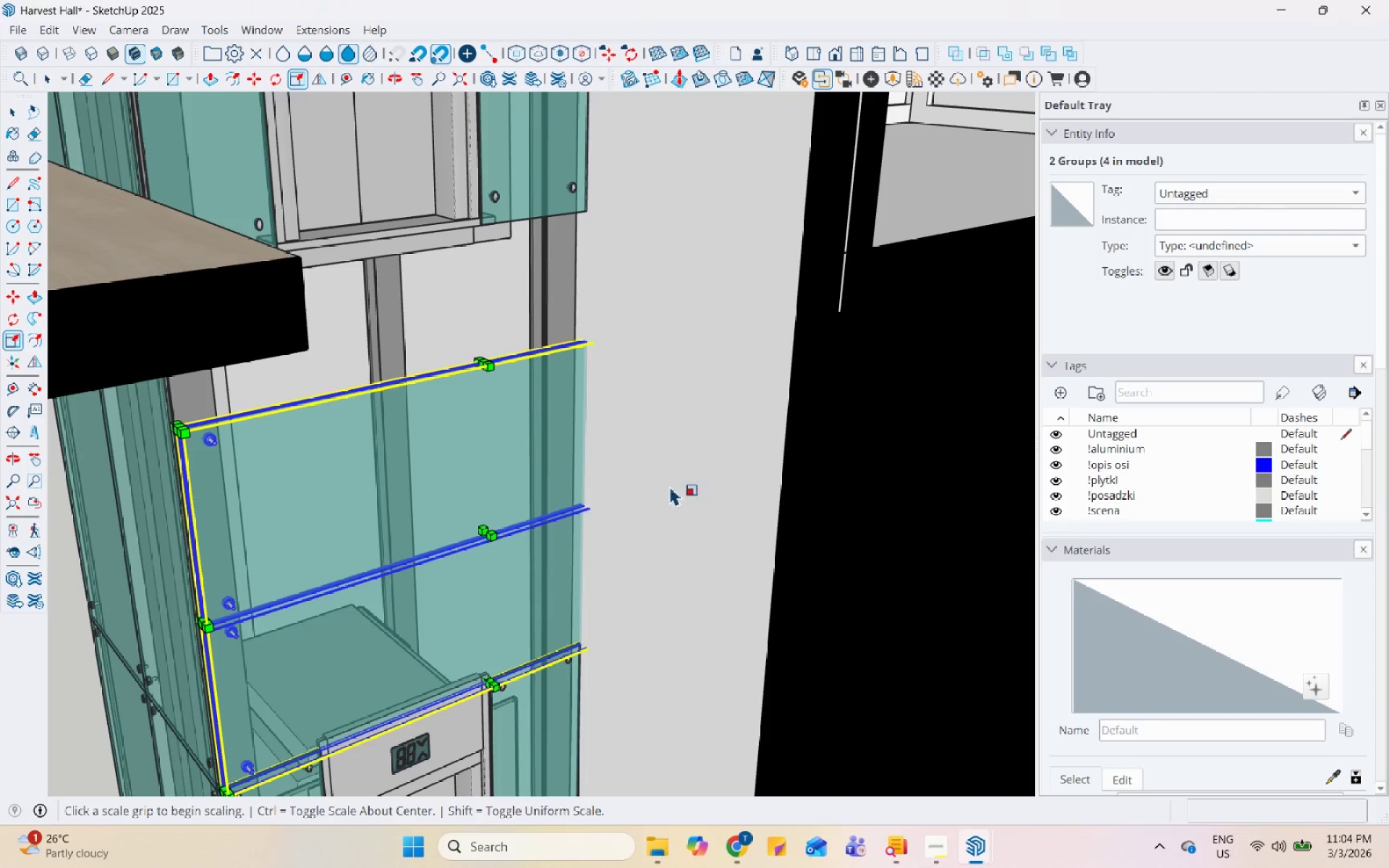 
scroll: coordinate [524, 537], scroll_direction: down, amount: 7.0
 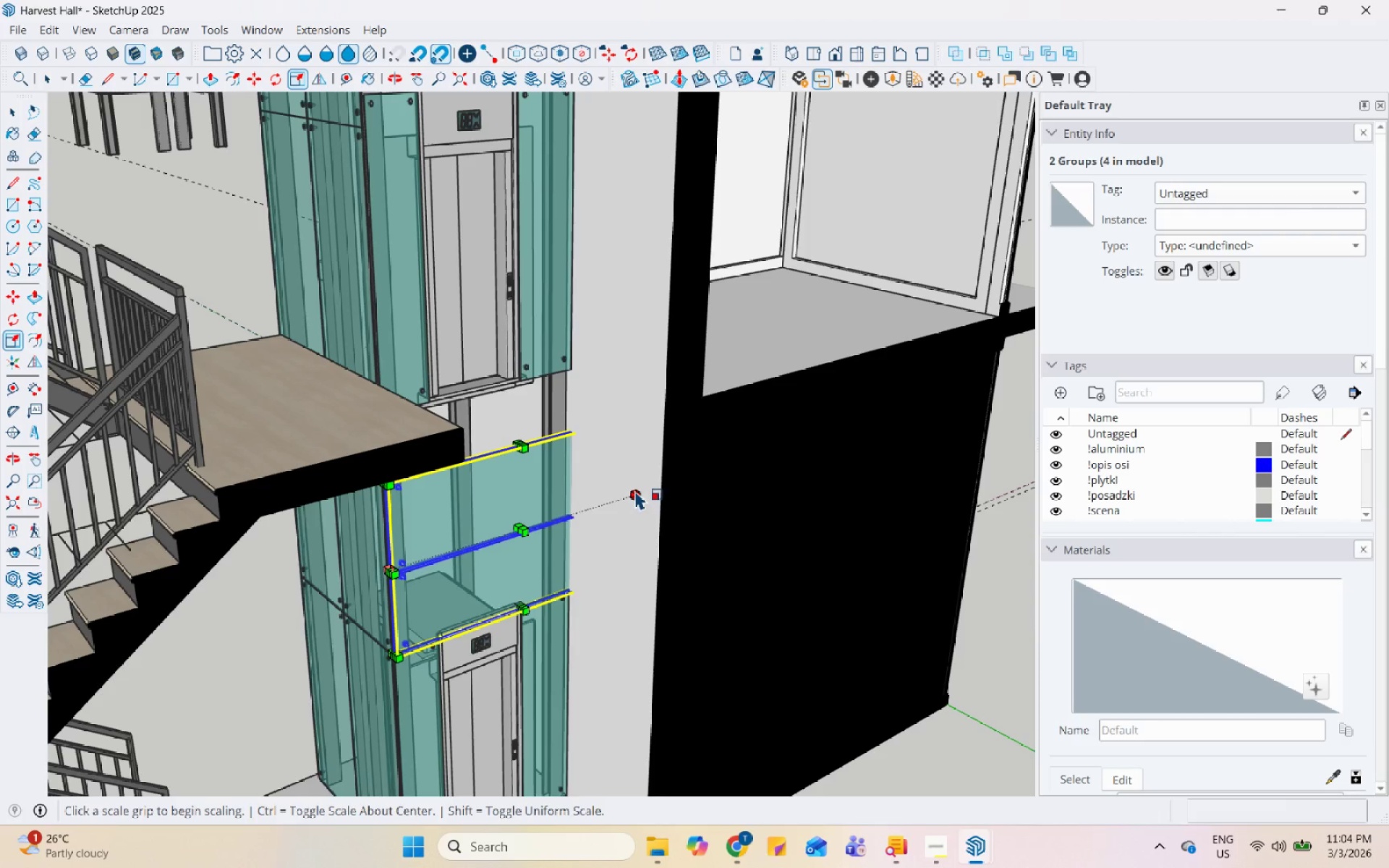 
left_click([634, 488])
 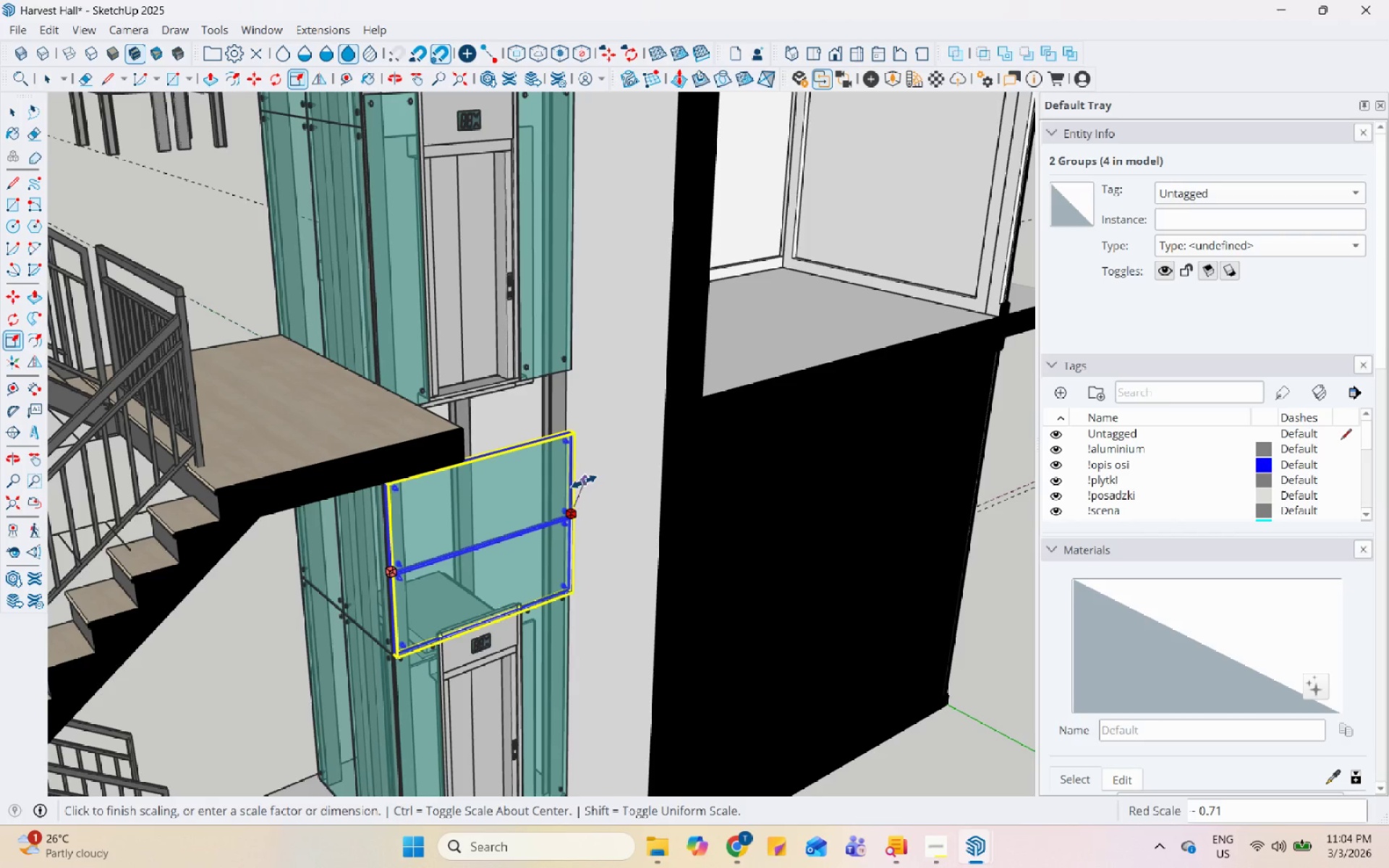 
scroll: coordinate [565, 435], scroll_direction: up, amount: 10.0
 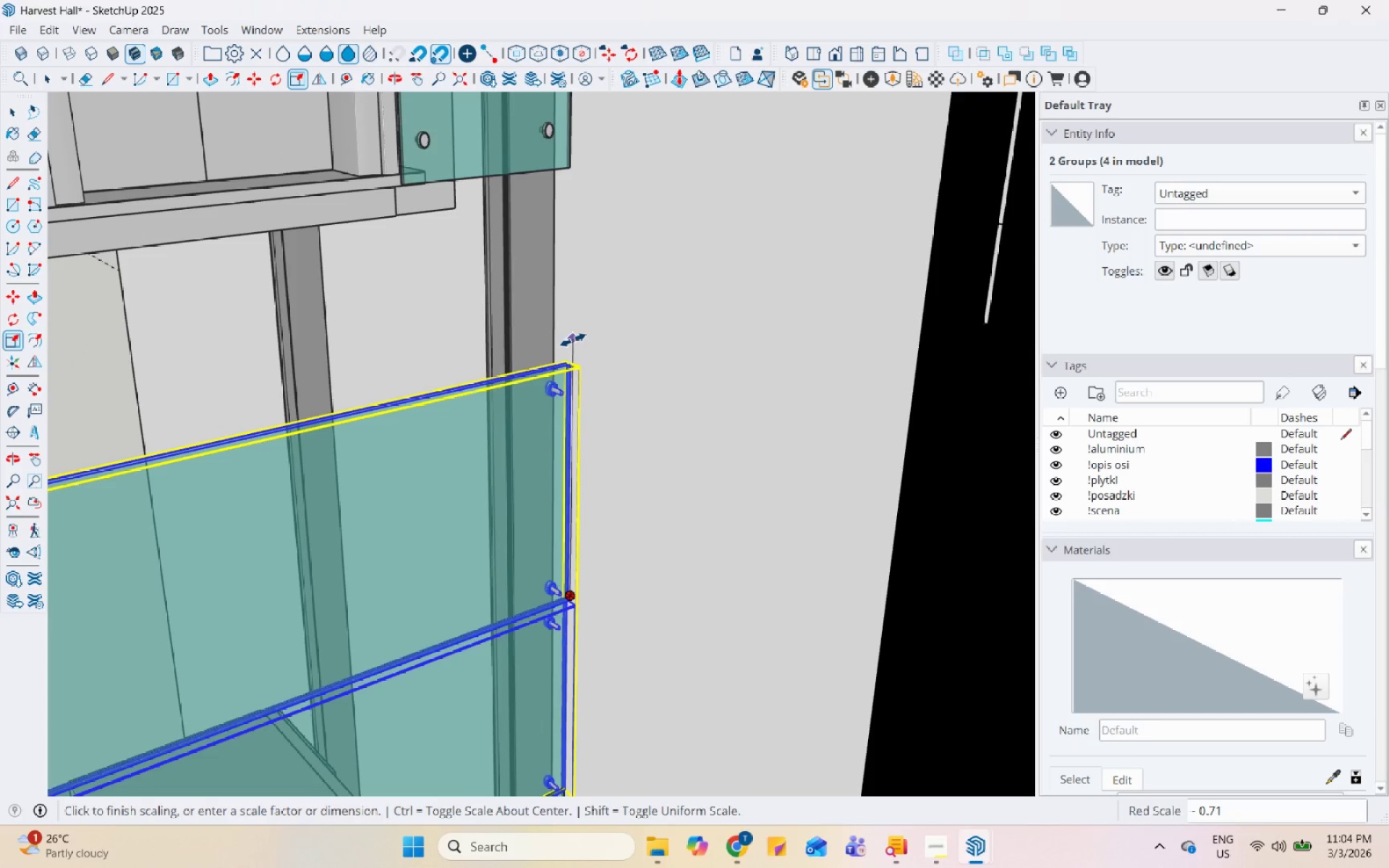 
left_click([573, 340])
 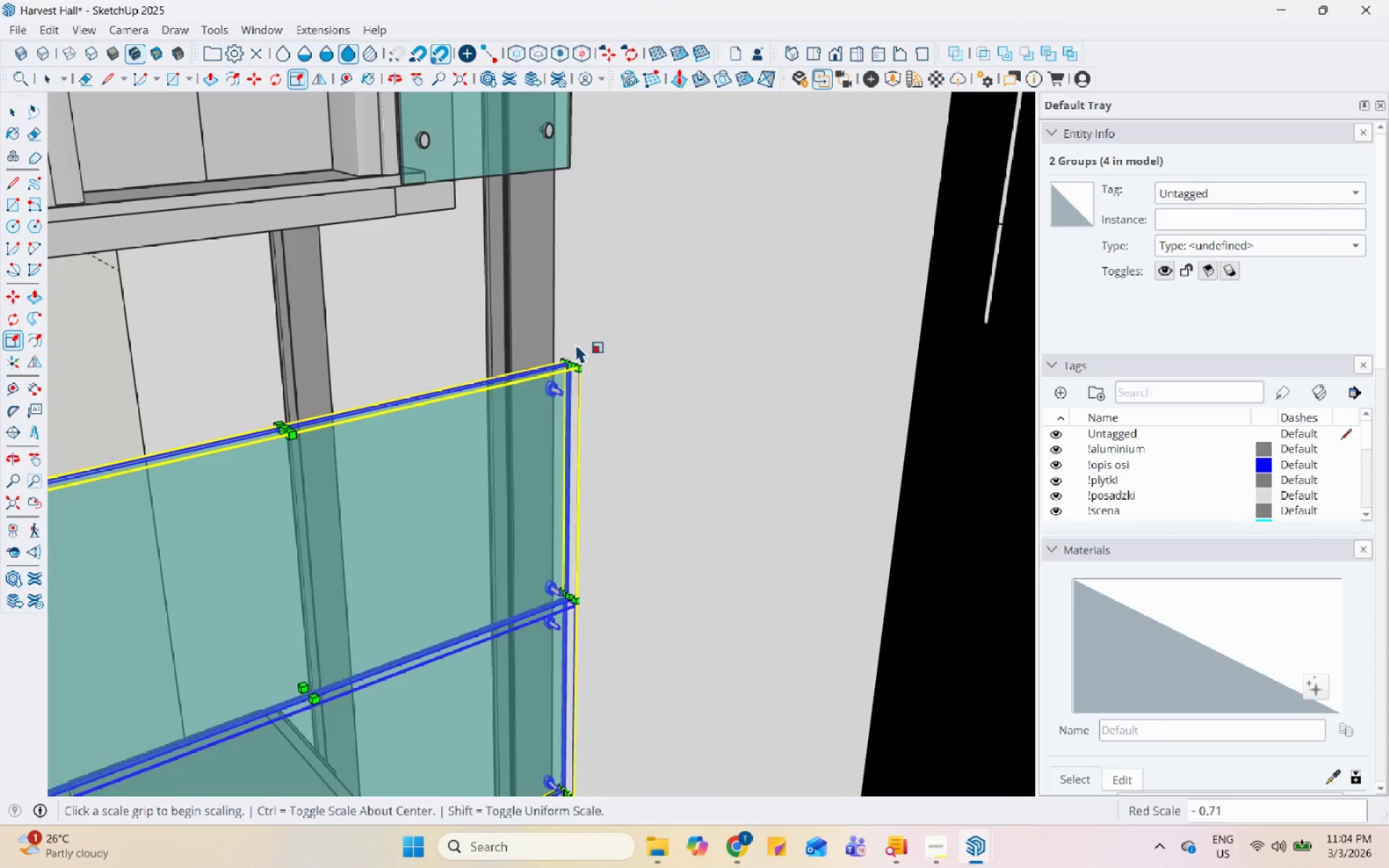 
scroll: coordinate [572, 383], scroll_direction: down, amount: 8.0
 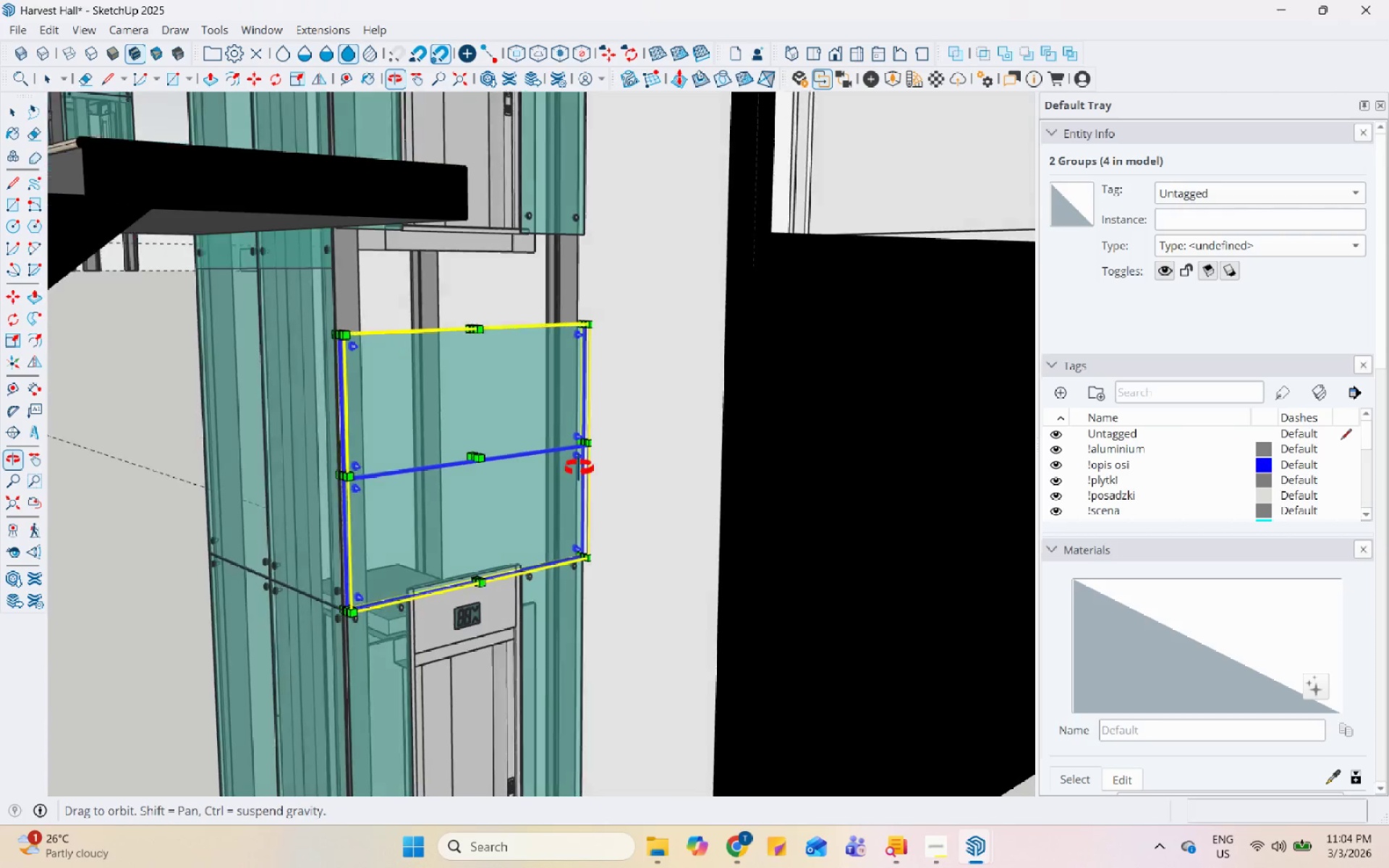 
scroll: coordinate [483, 305], scroll_direction: up, amount: 9.0
 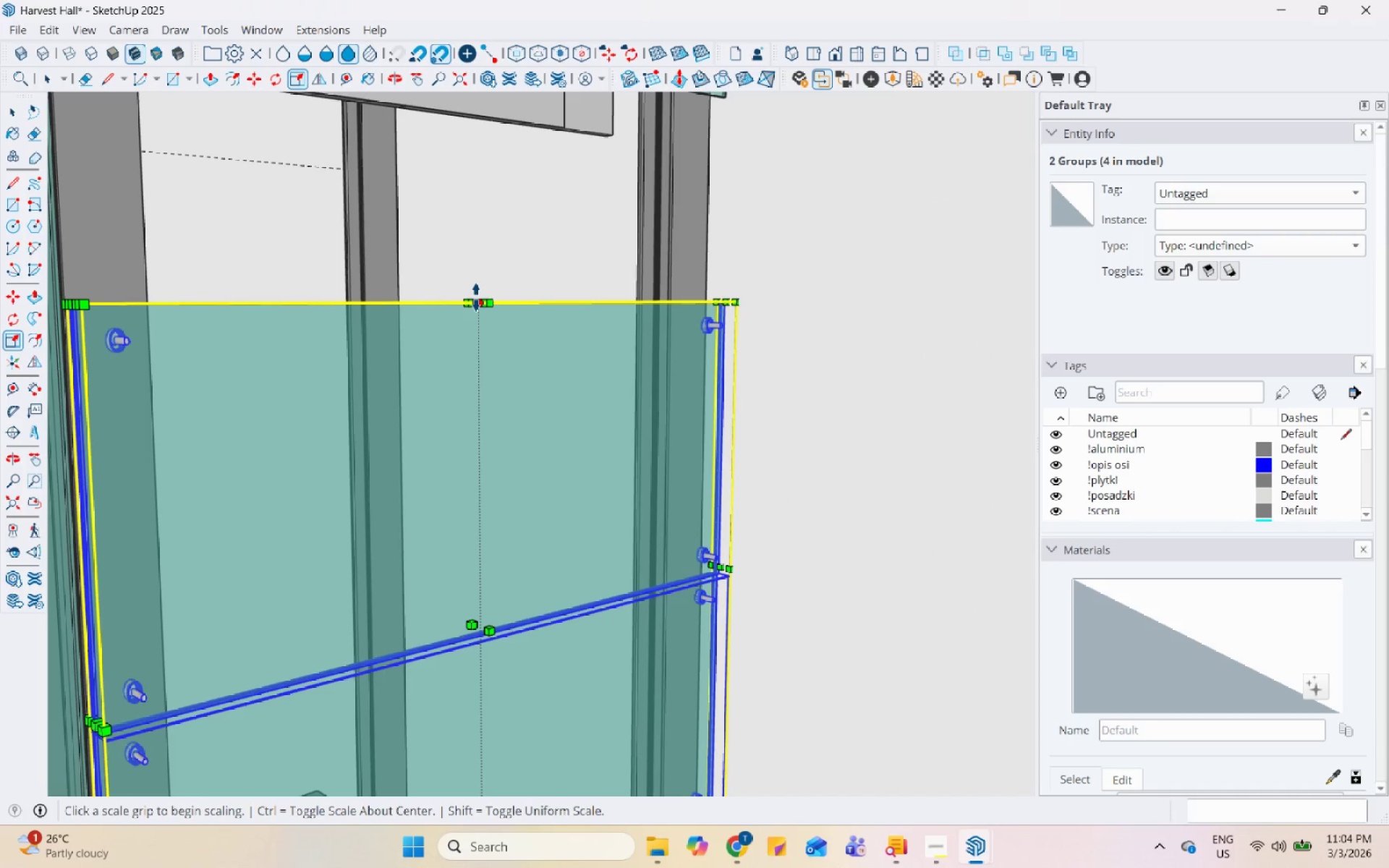 
left_click([476, 297])
 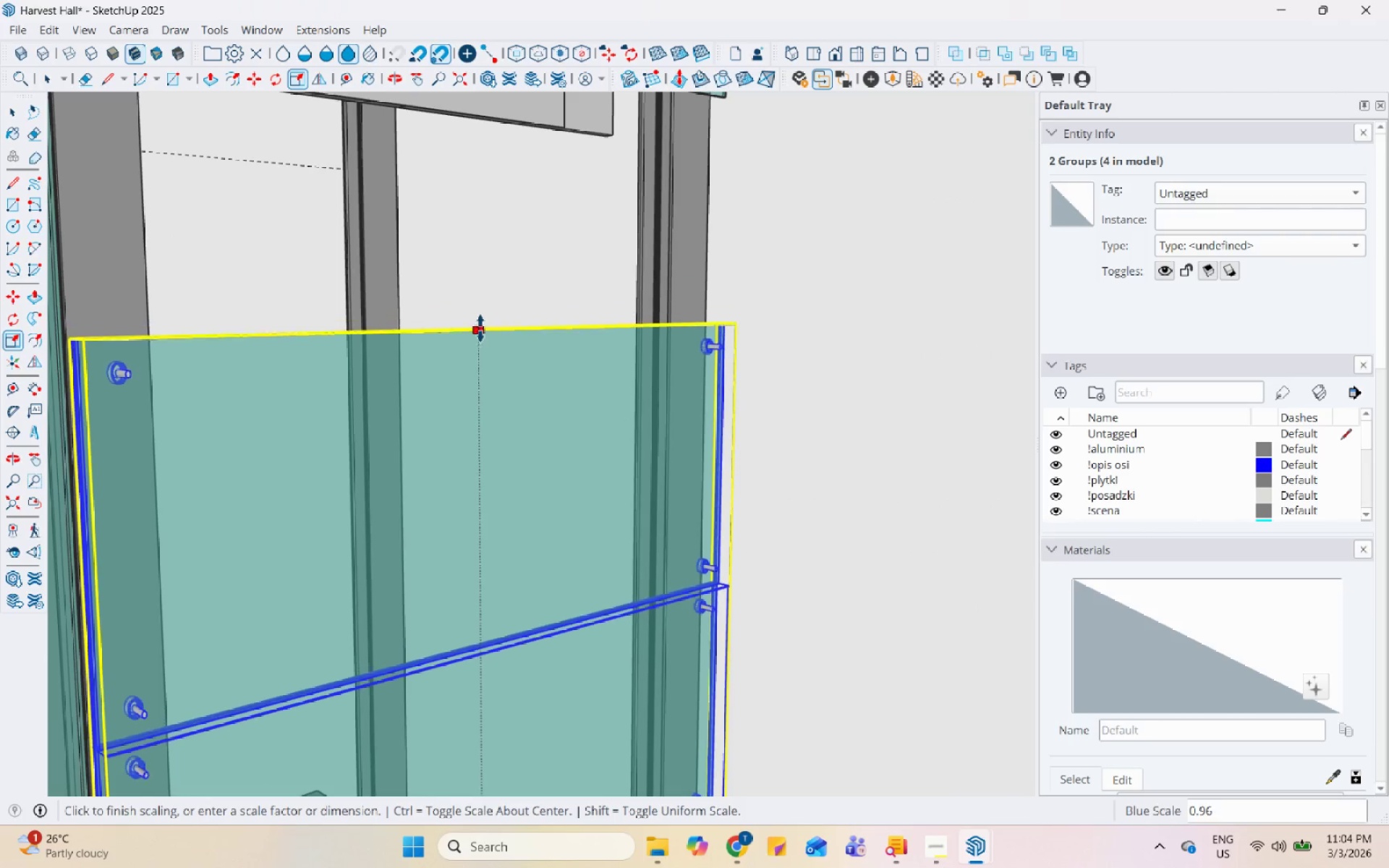 
scroll: coordinate [483, 362], scroll_direction: down, amount: 7.0
 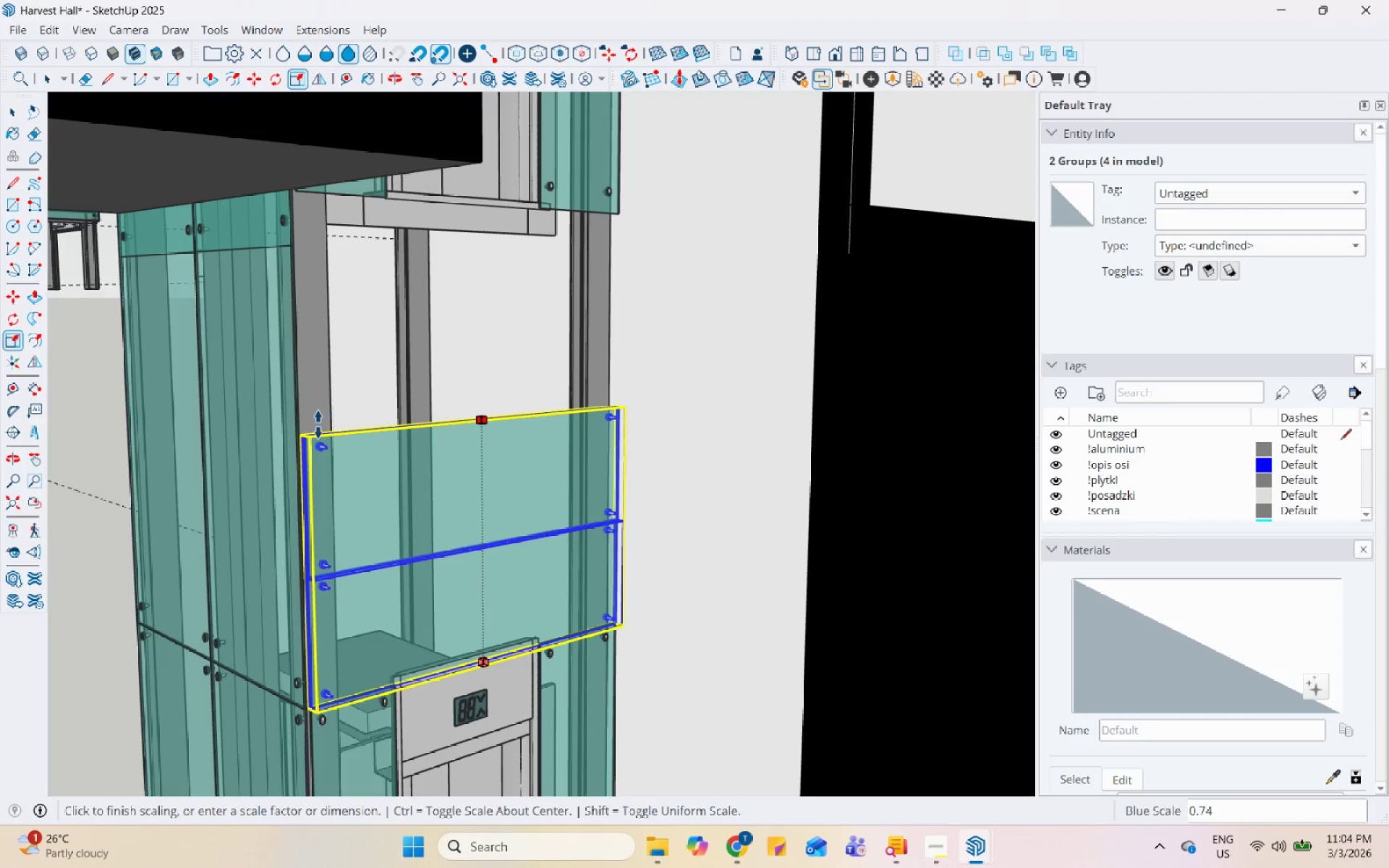 
left_click([304, 425])
 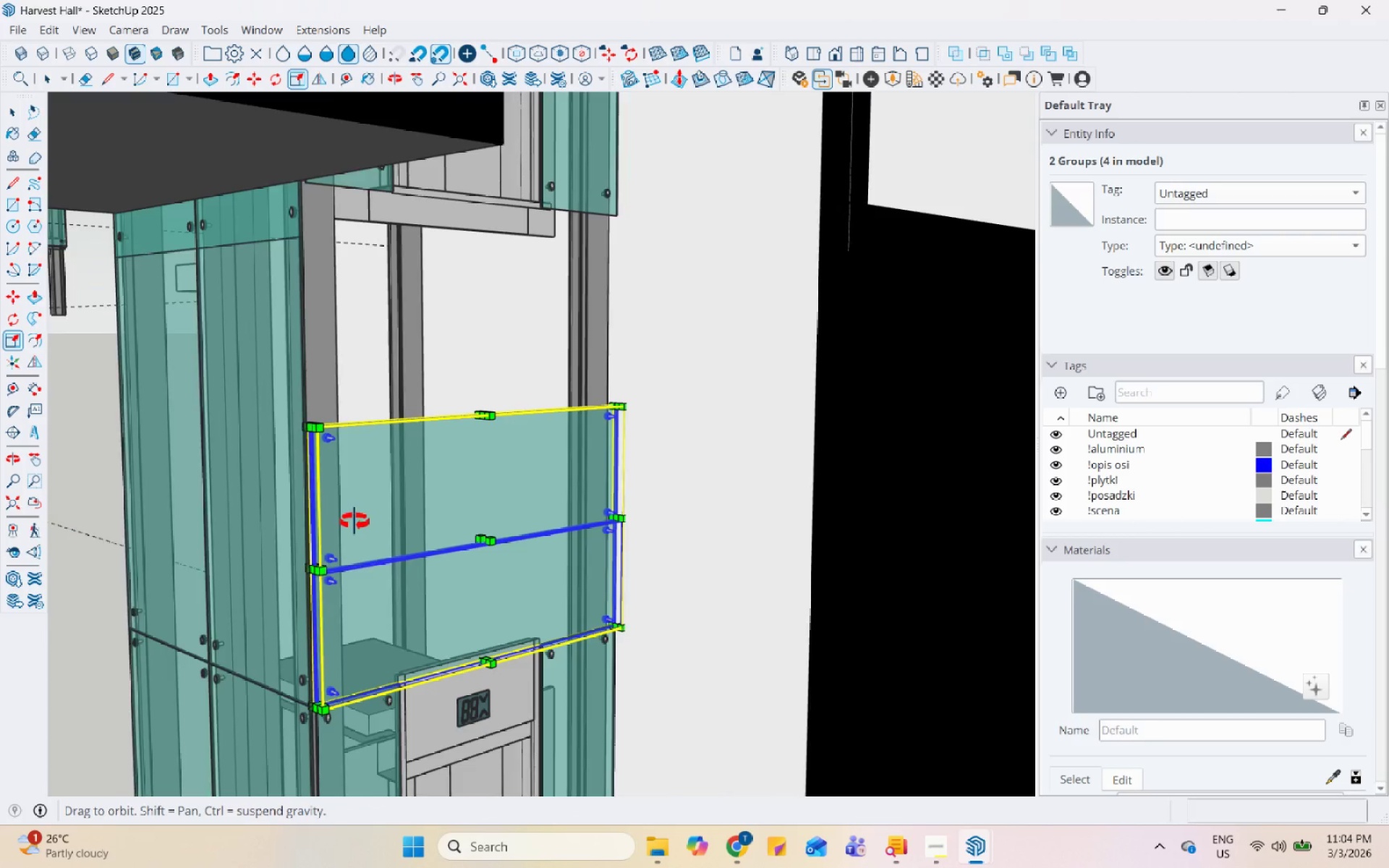 
key(Space)
 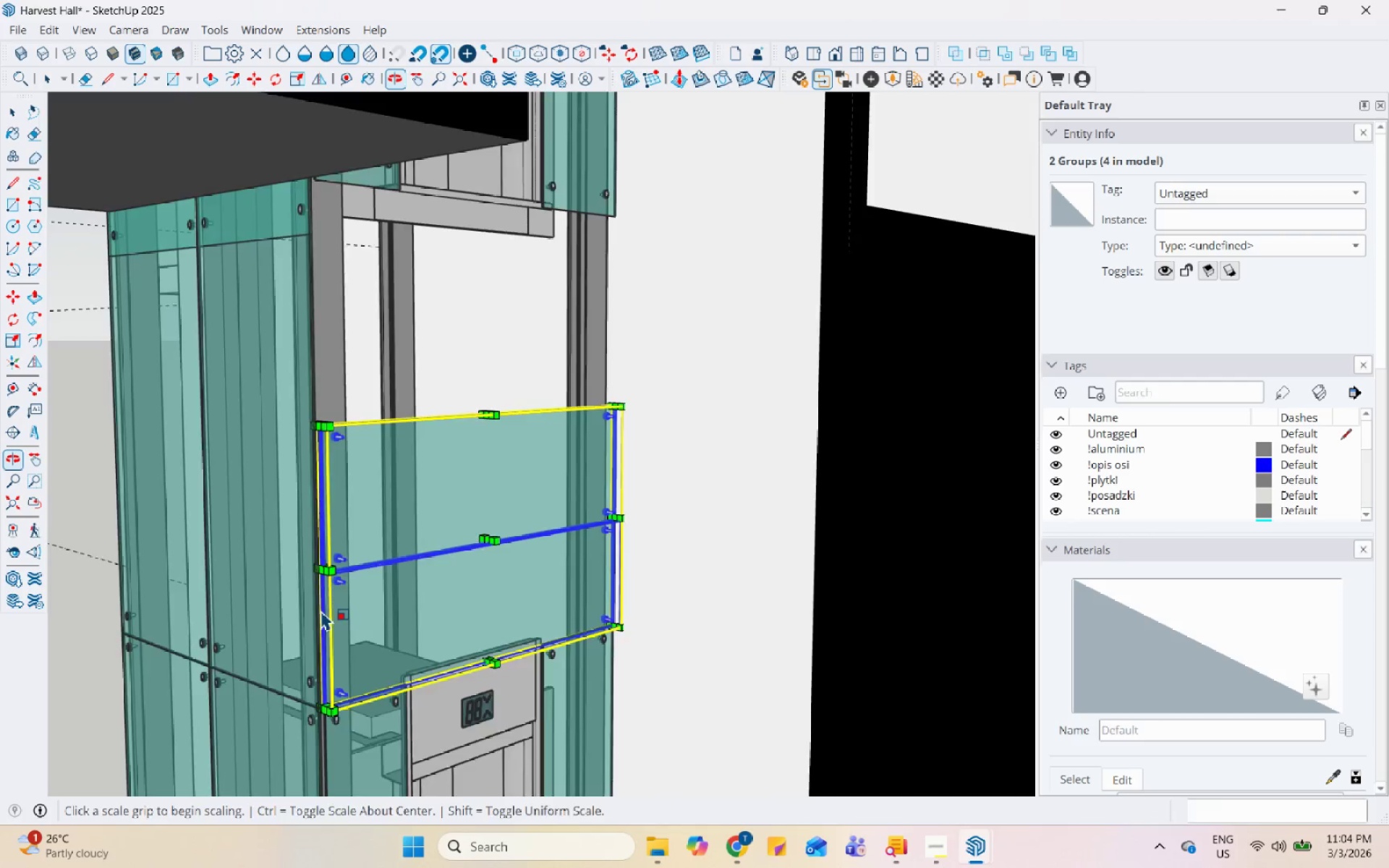 
scroll: coordinate [419, 633], scroll_direction: up, amount: 33.0
 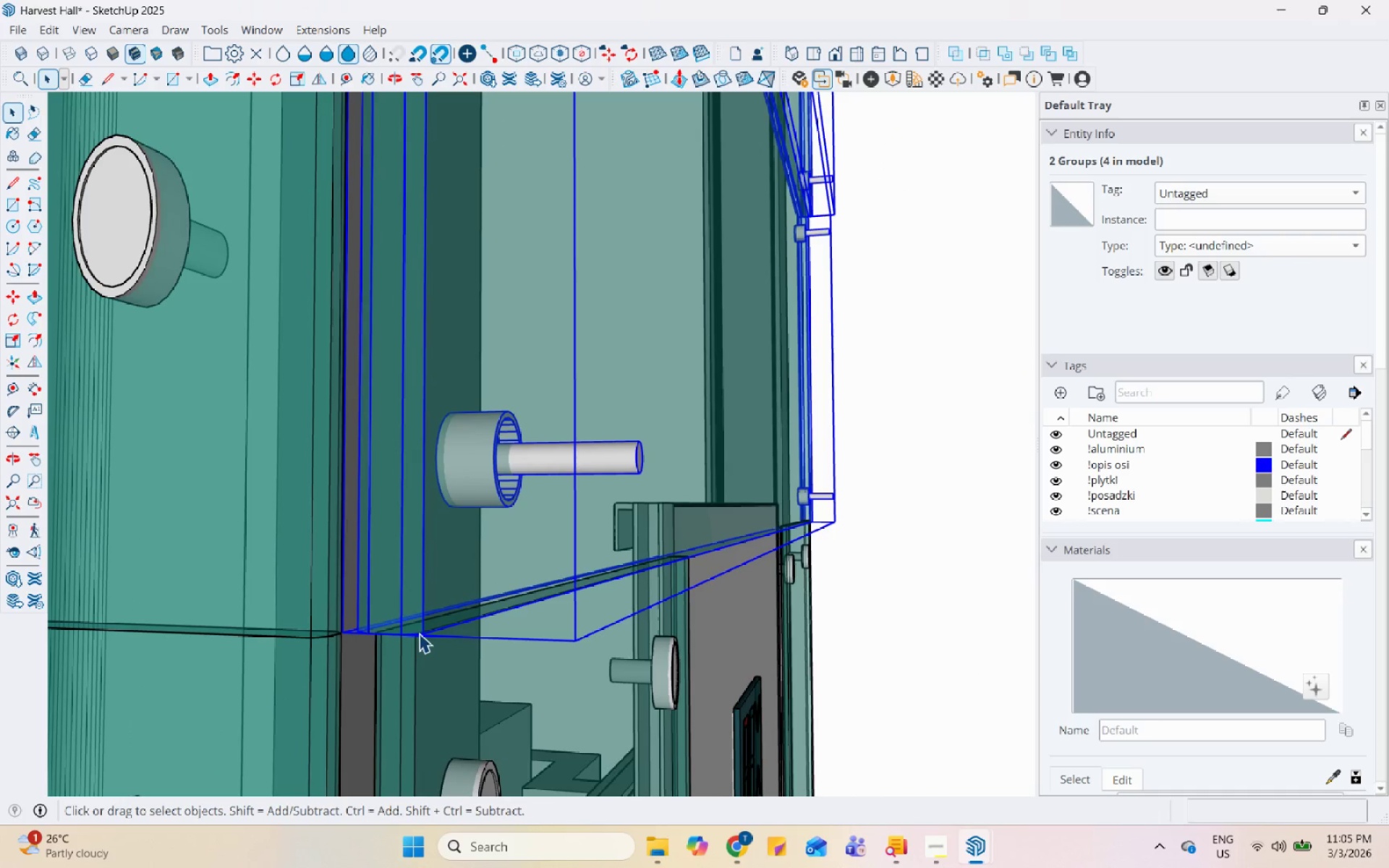 
scroll: coordinate [331, 736], scroll_direction: down, amount: 14.0
 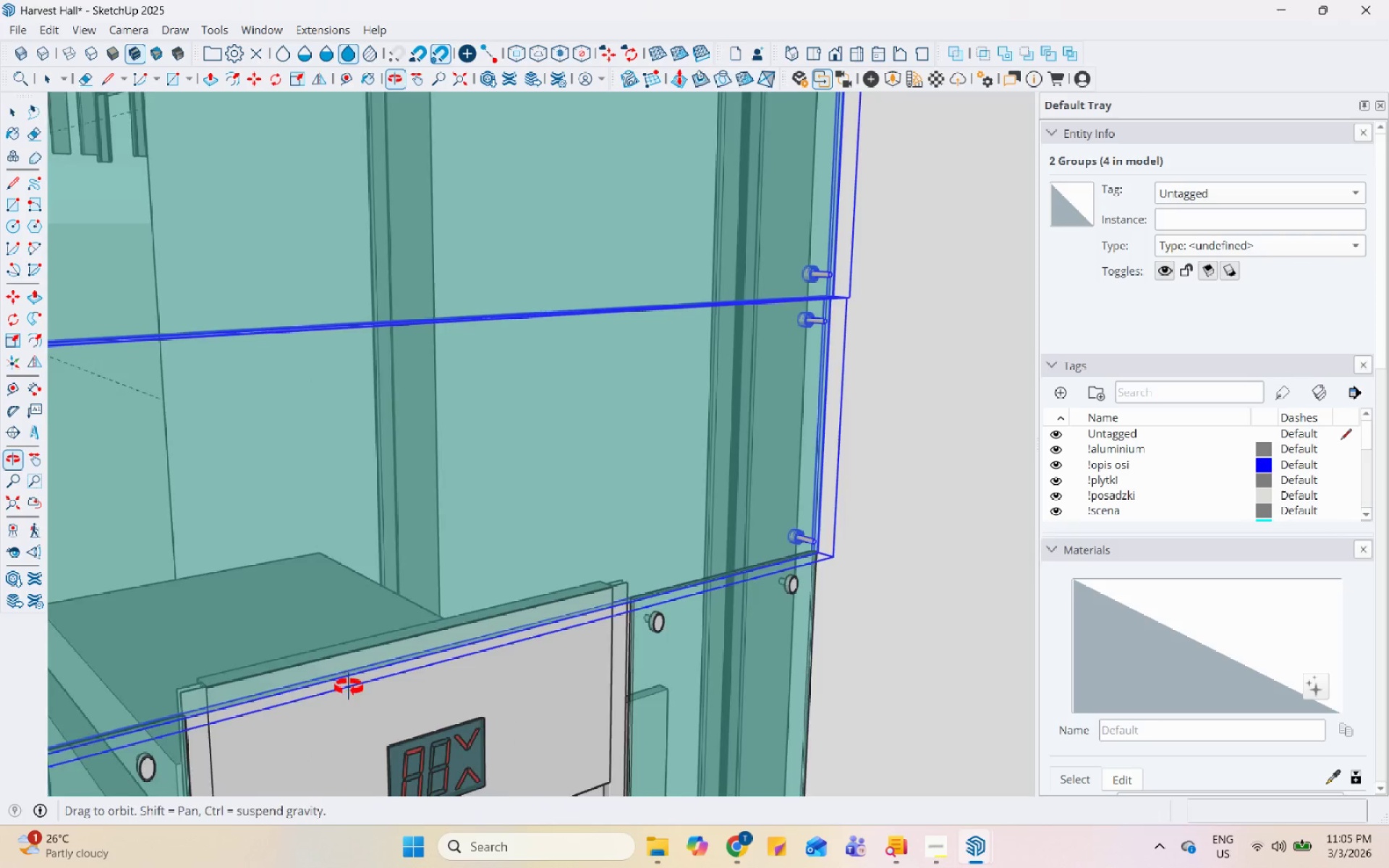 
key(Space)
 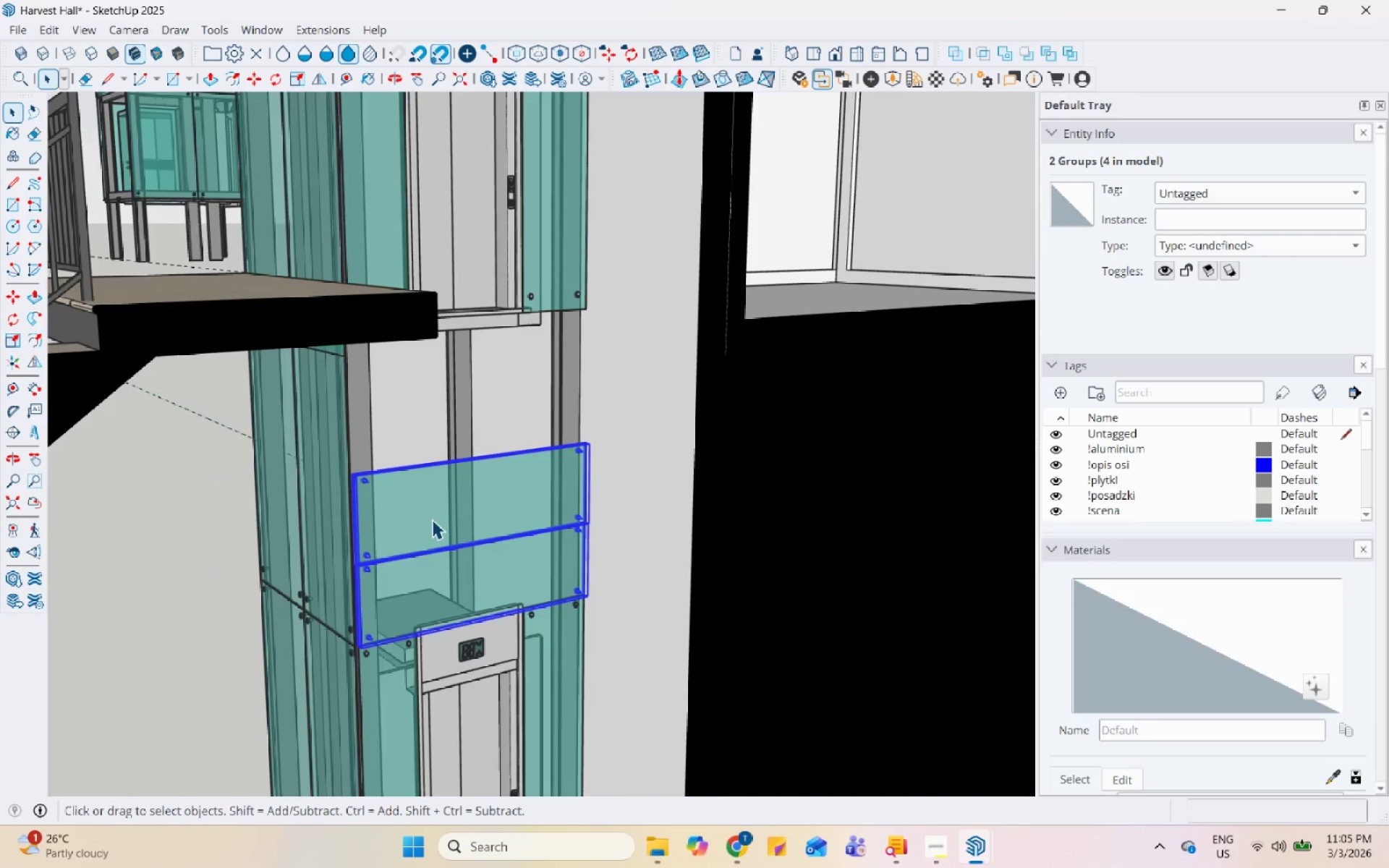 
scroll: coordinate [570, 580], scroll_direction: down, amount: 15.0
 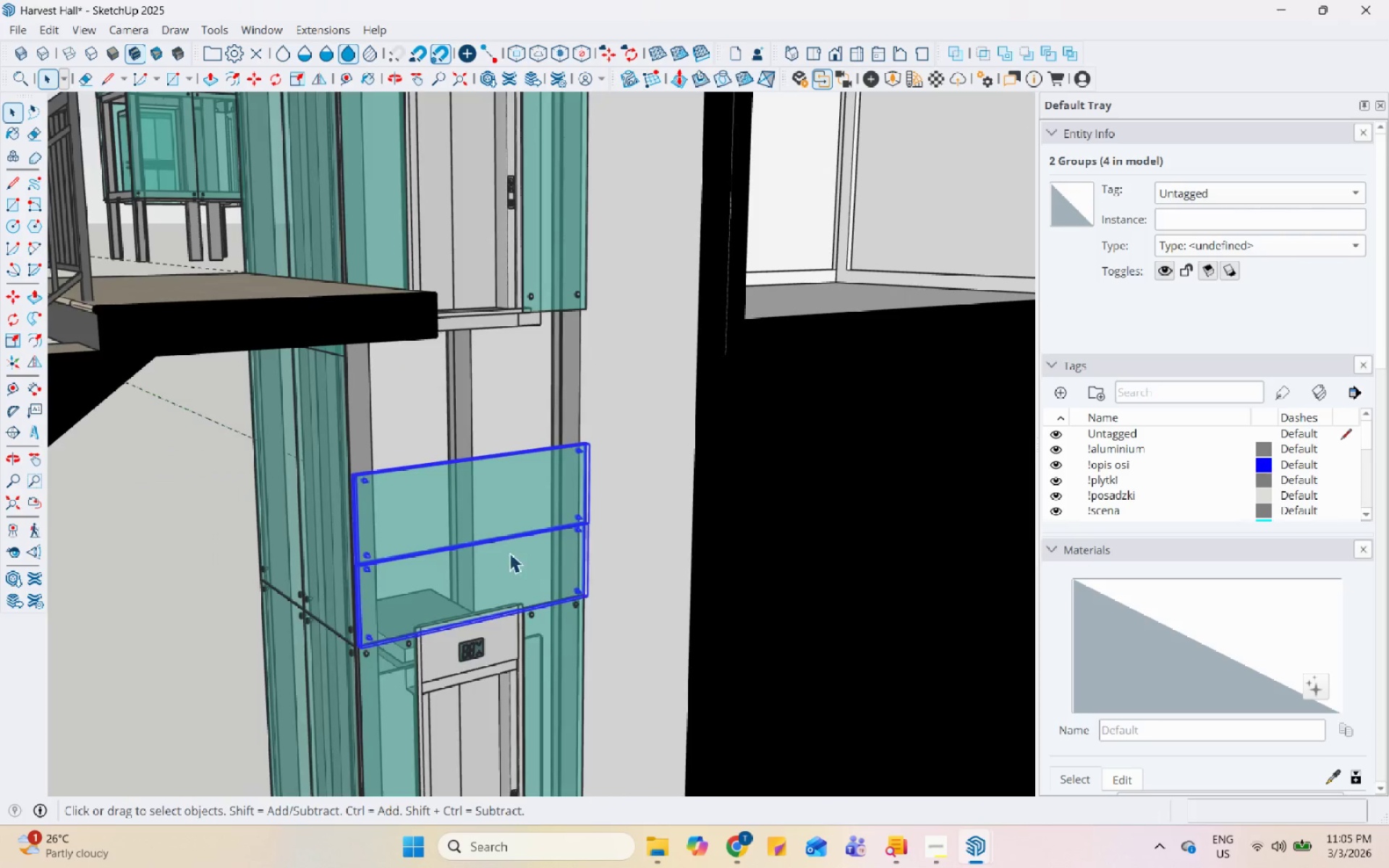 
scroll: coordinate [499, 475], scroll_direction: up, amount: 33.0
 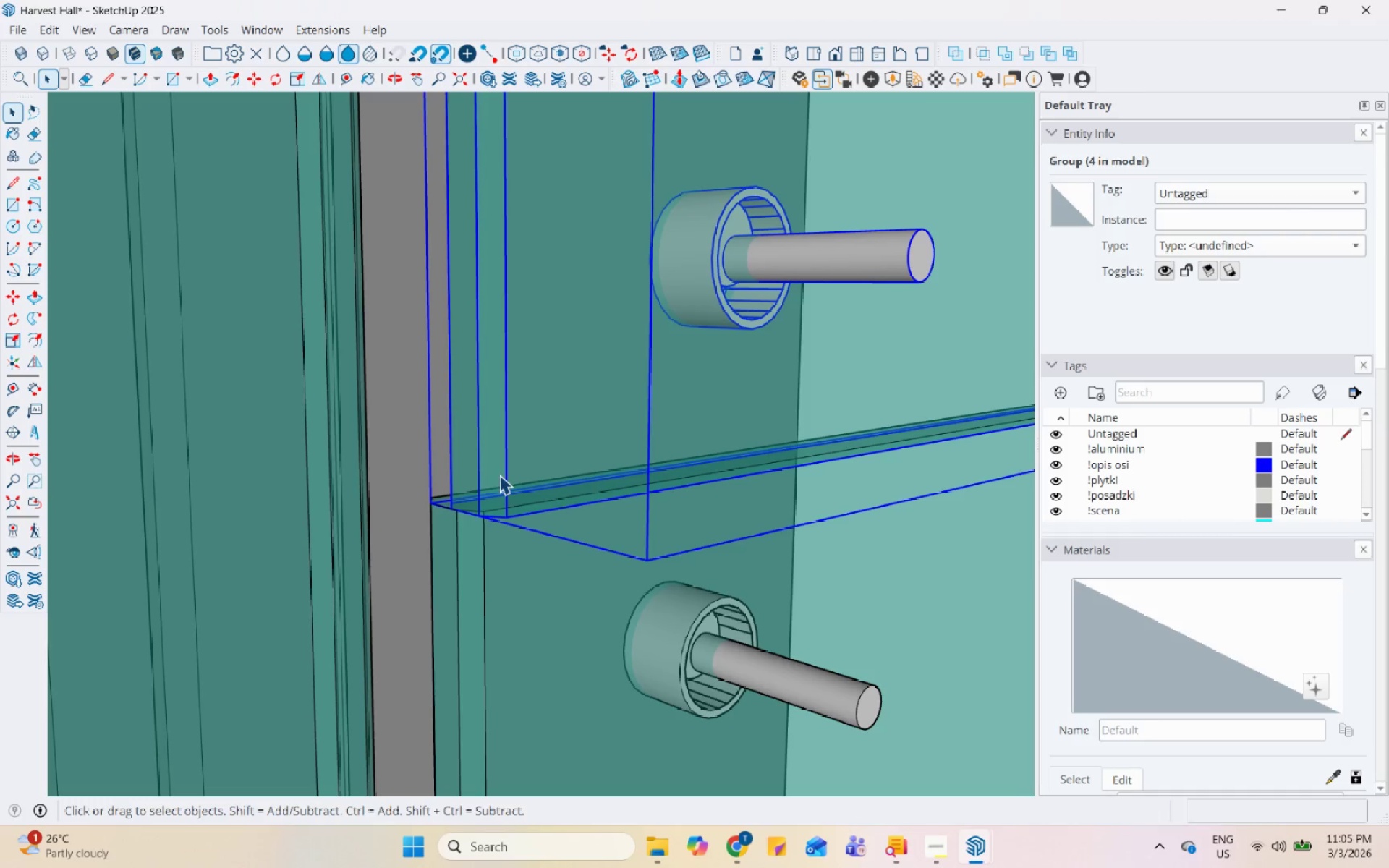 
key(M)
 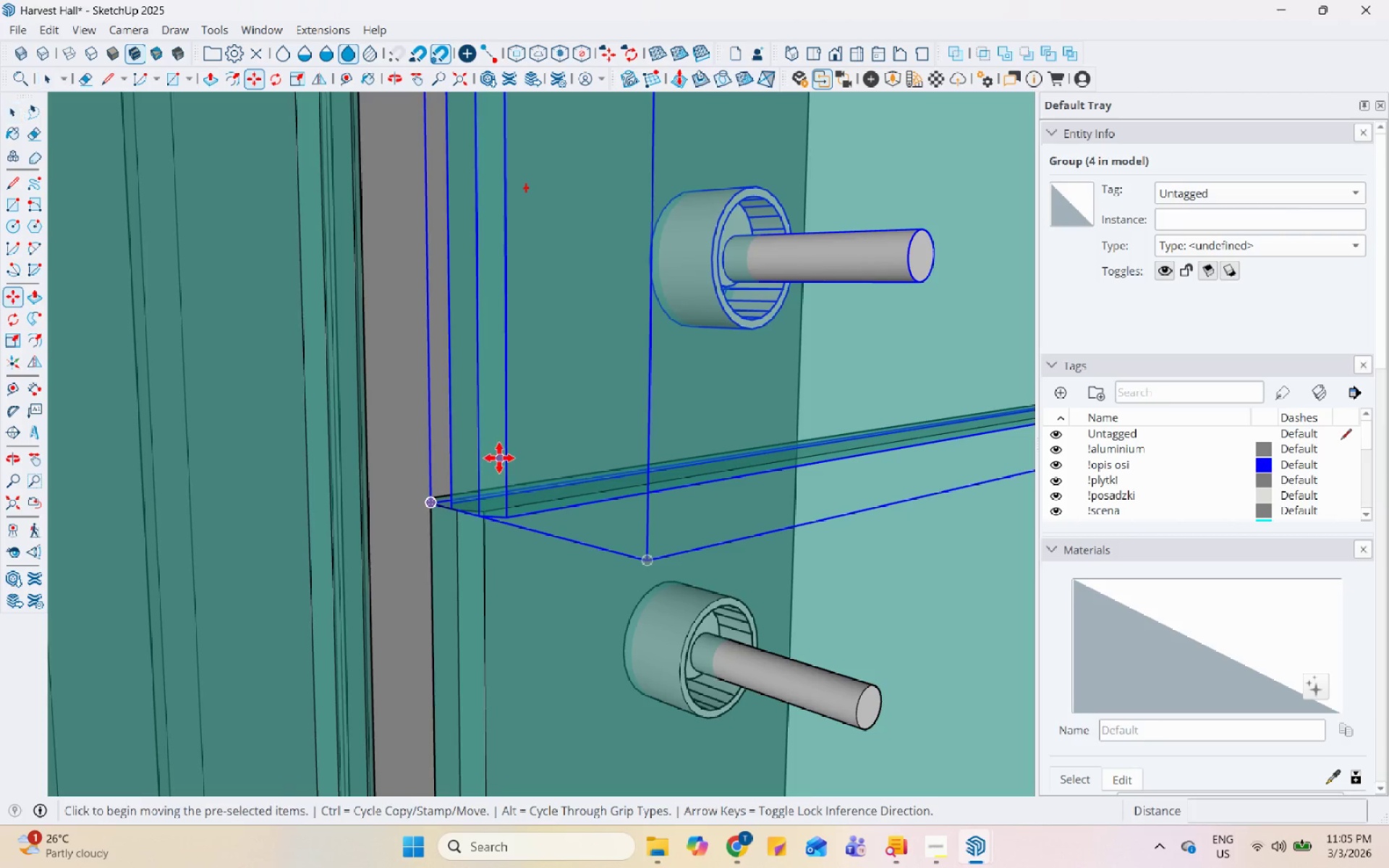 
scroll: coordinate [485, 472], scroll_direction: up, amount: 5.0
 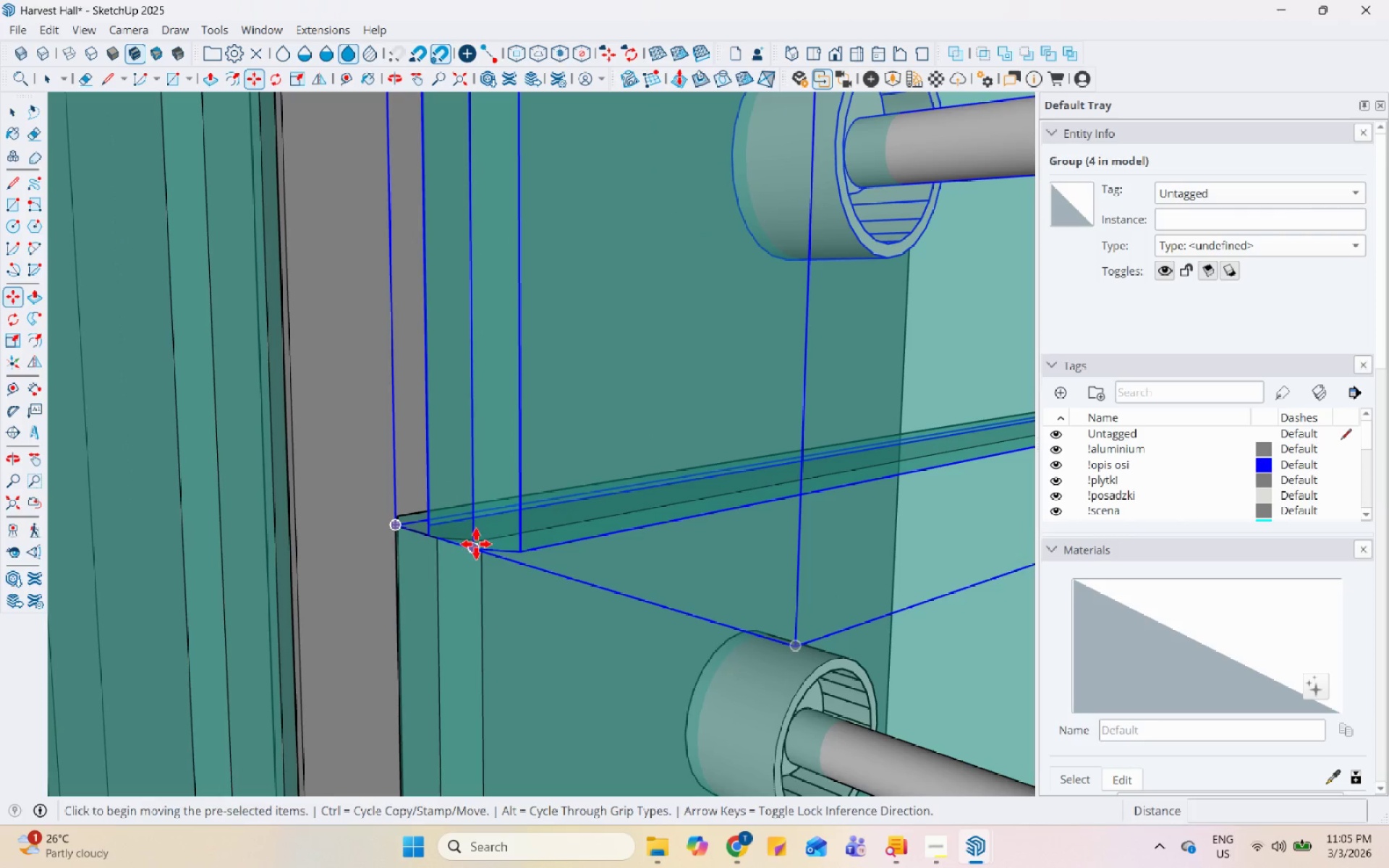 
left_click_drag(start_coordinate=[476, 544], to_coordinate=[482, 531])
 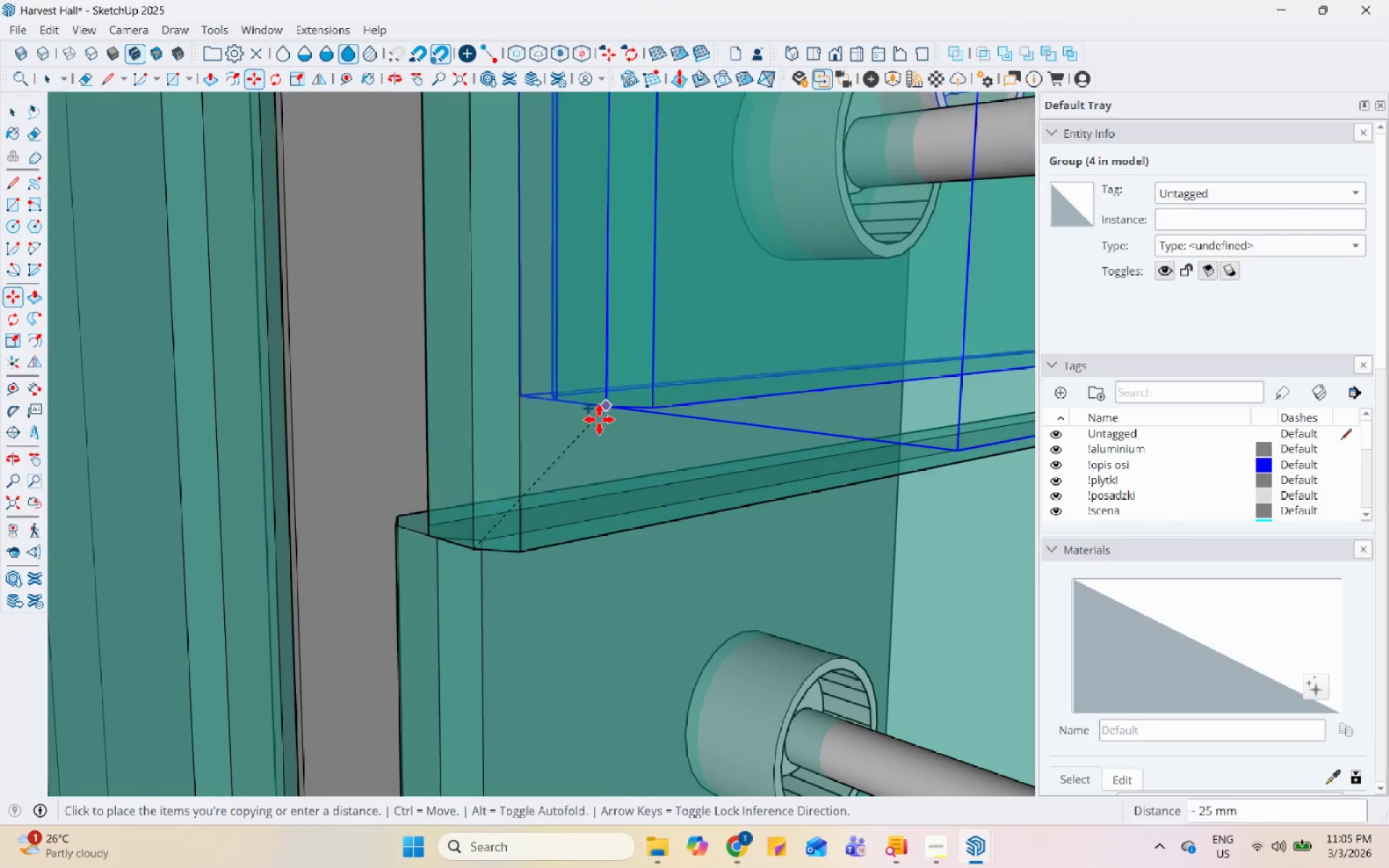 
key(Control+ControlLeft)
 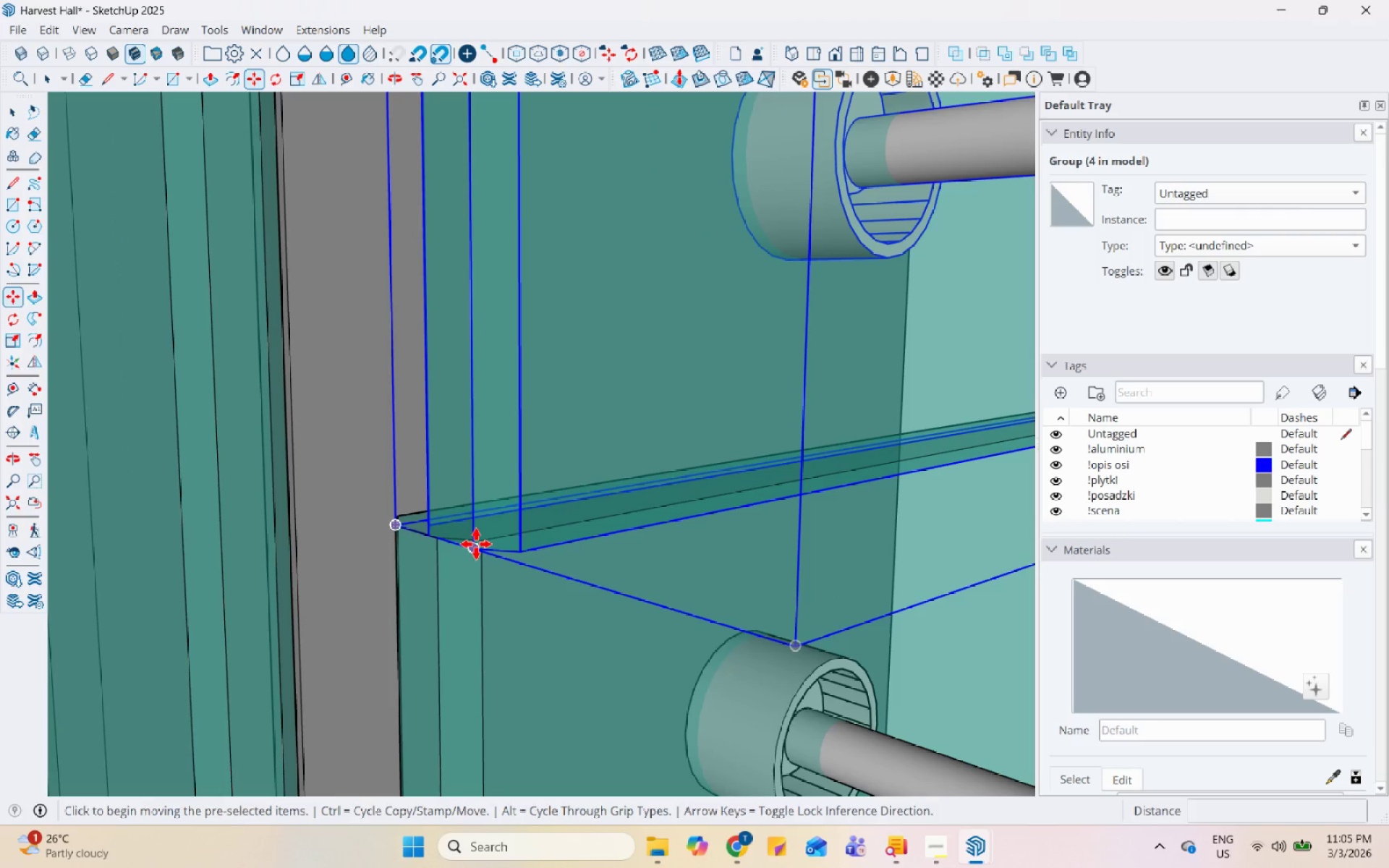 
scroll: coordinate [173, 318], scroll_direction: down, amount: 12.0
 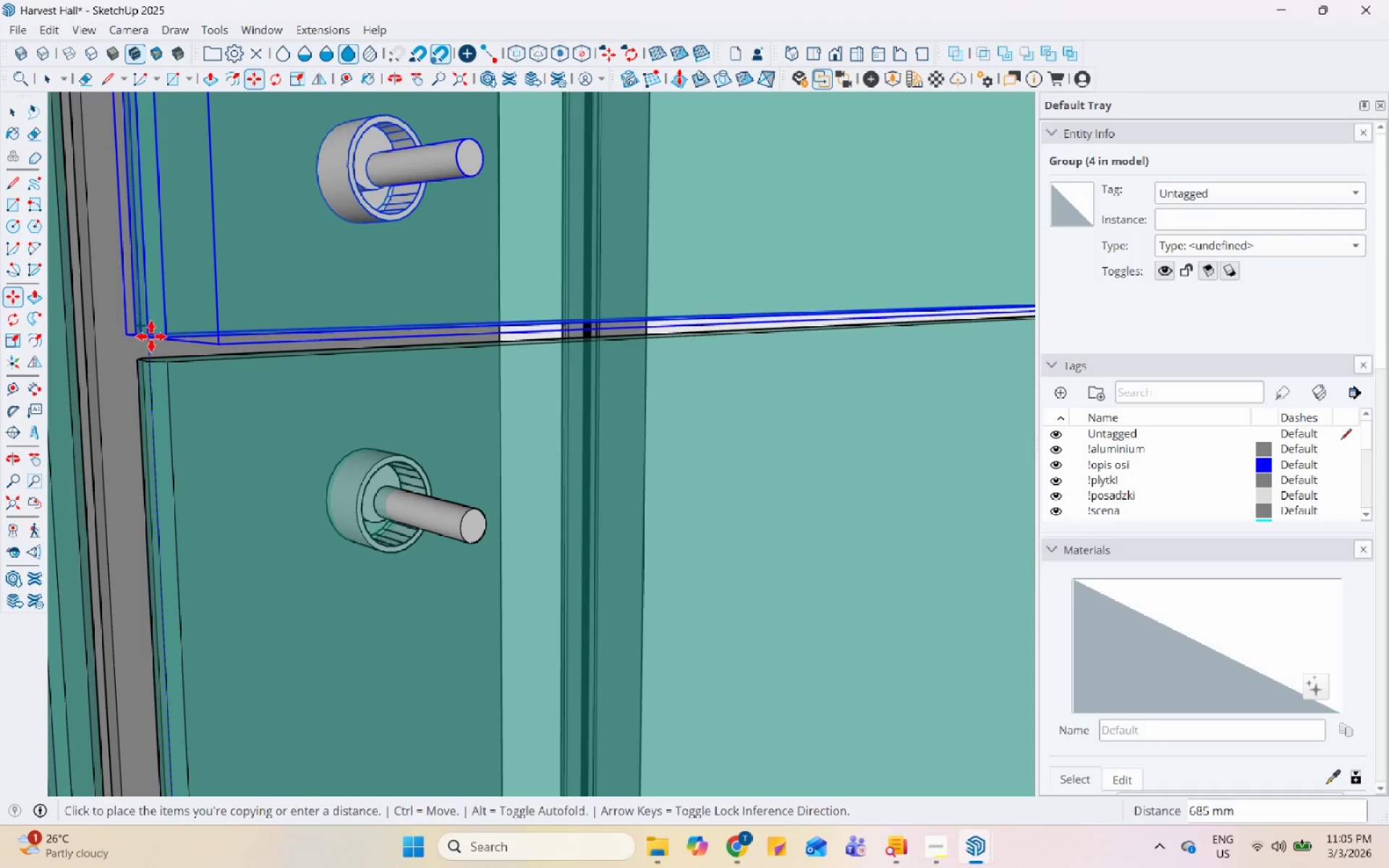 
scroll: coordinate [155, 350], scroll_direction: up, amount: 7.0
 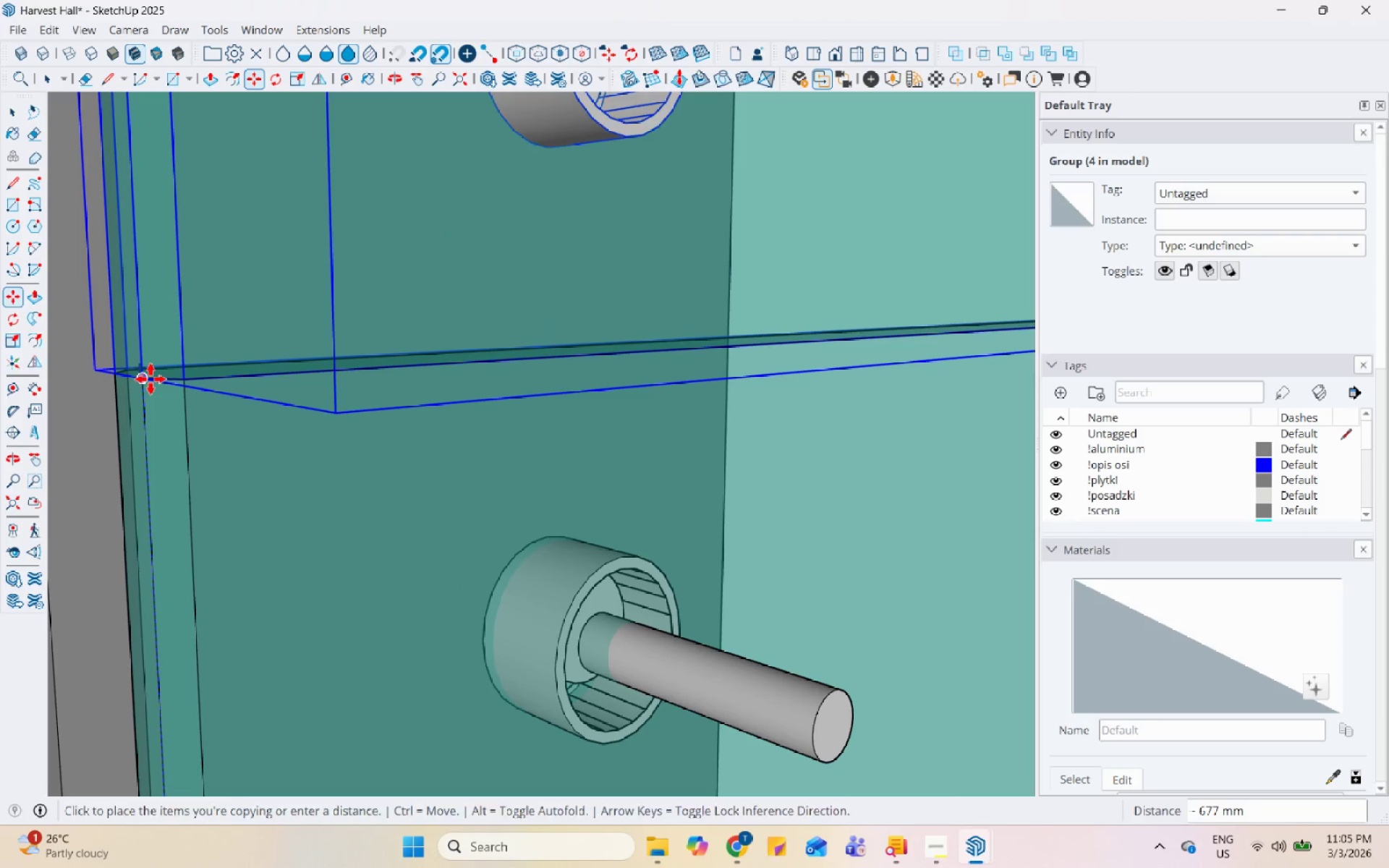 
scroll: coordinate [209, 599], scroll_direction: down, amount: 37.0
 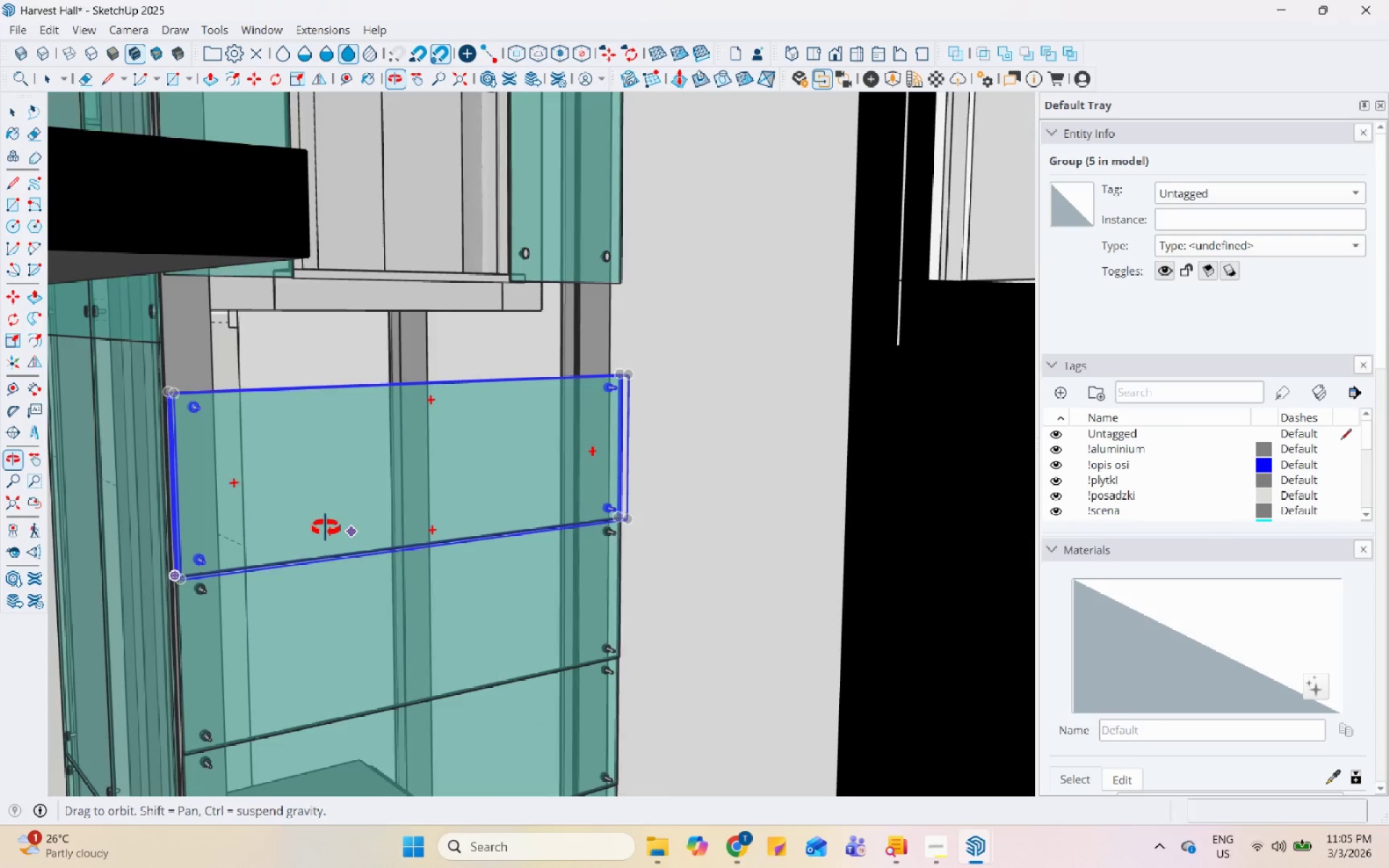 
key(Space)
 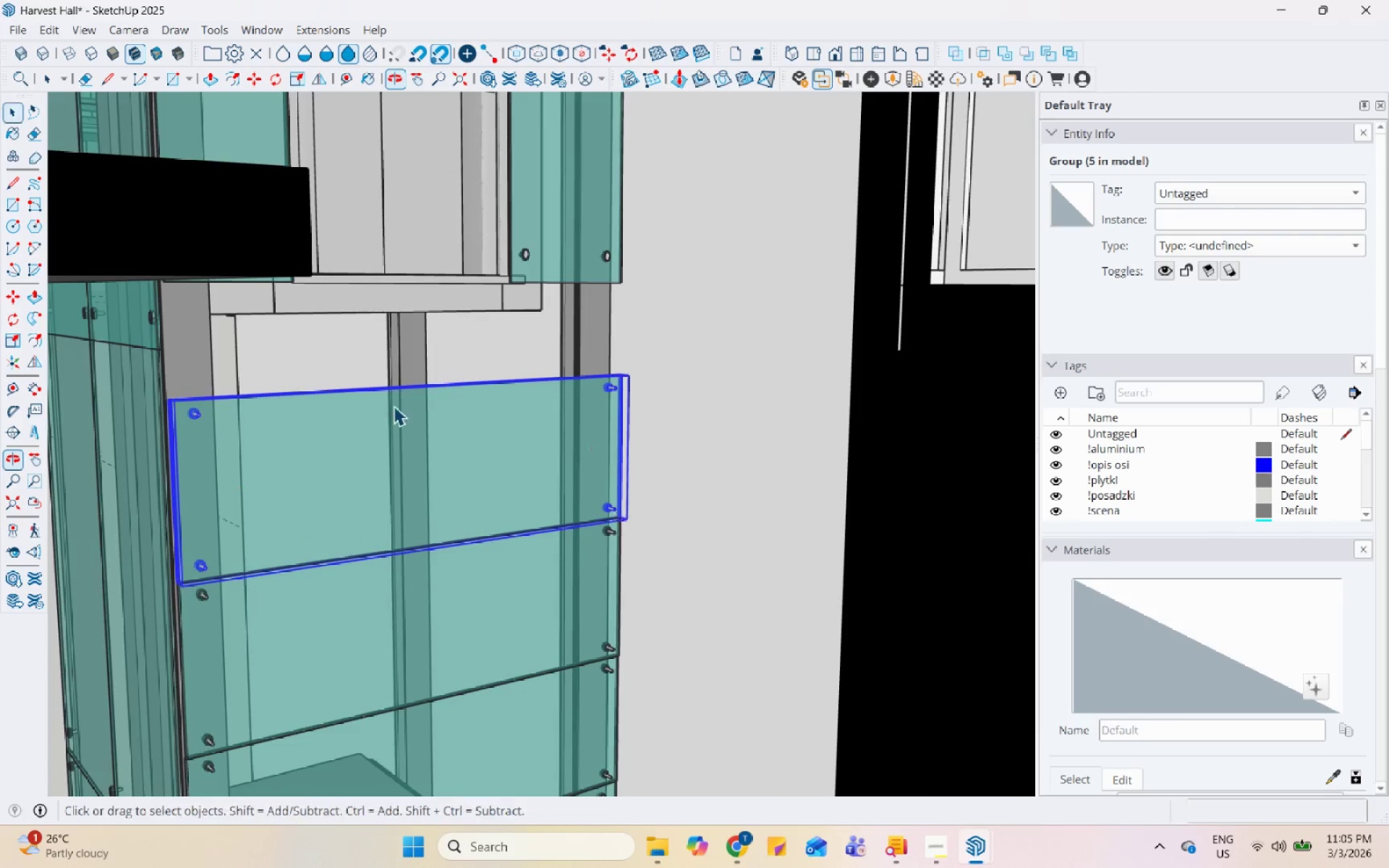 
hold_key(key=ControlLeft, duration=0.8)
 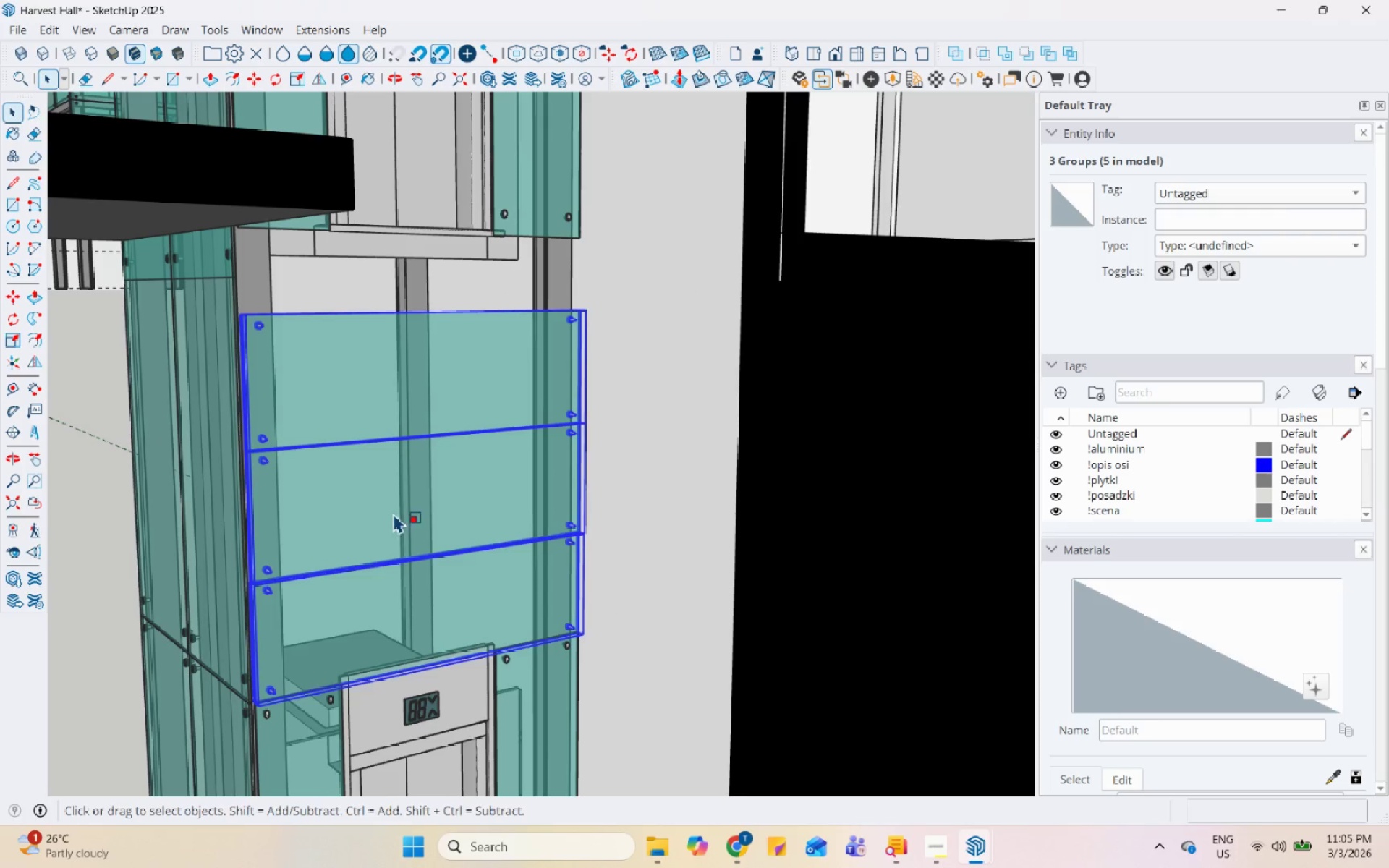 
scroll: coordinate [407, 386], scroll_direction: down, amount: 7.0
 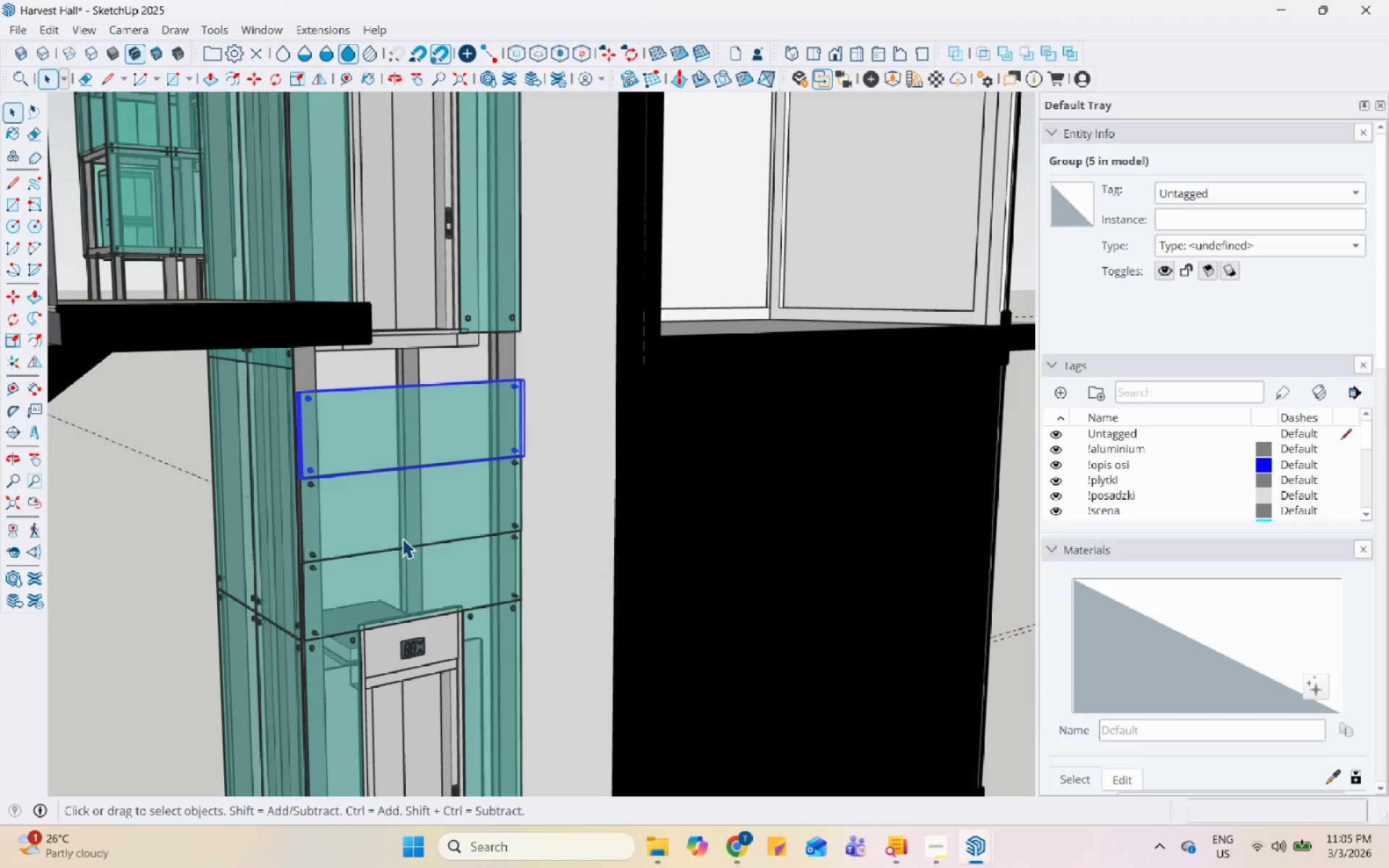 
double_click([392, 580])
 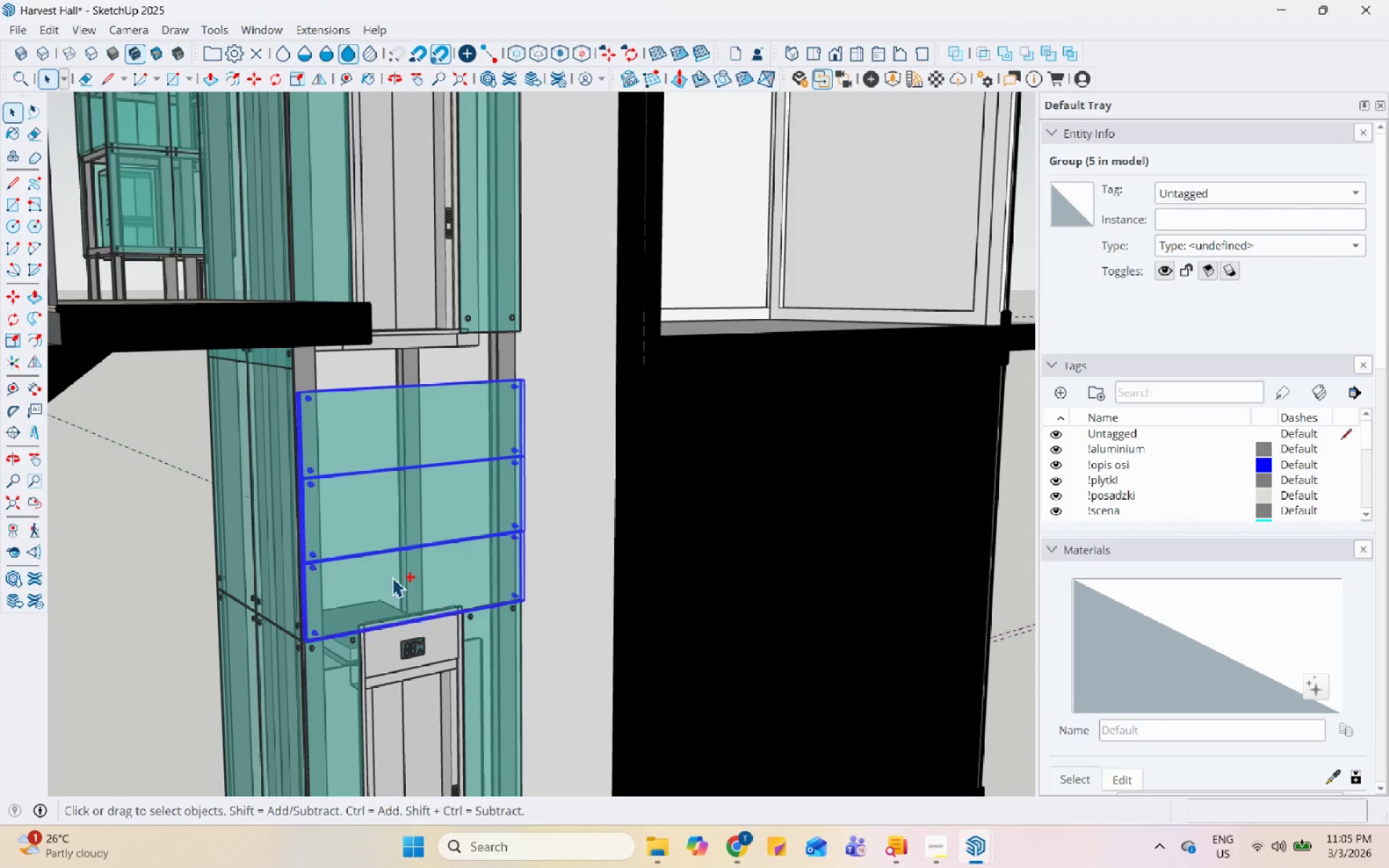 
hold_key(key=ControlLeft, duration=19.06)
 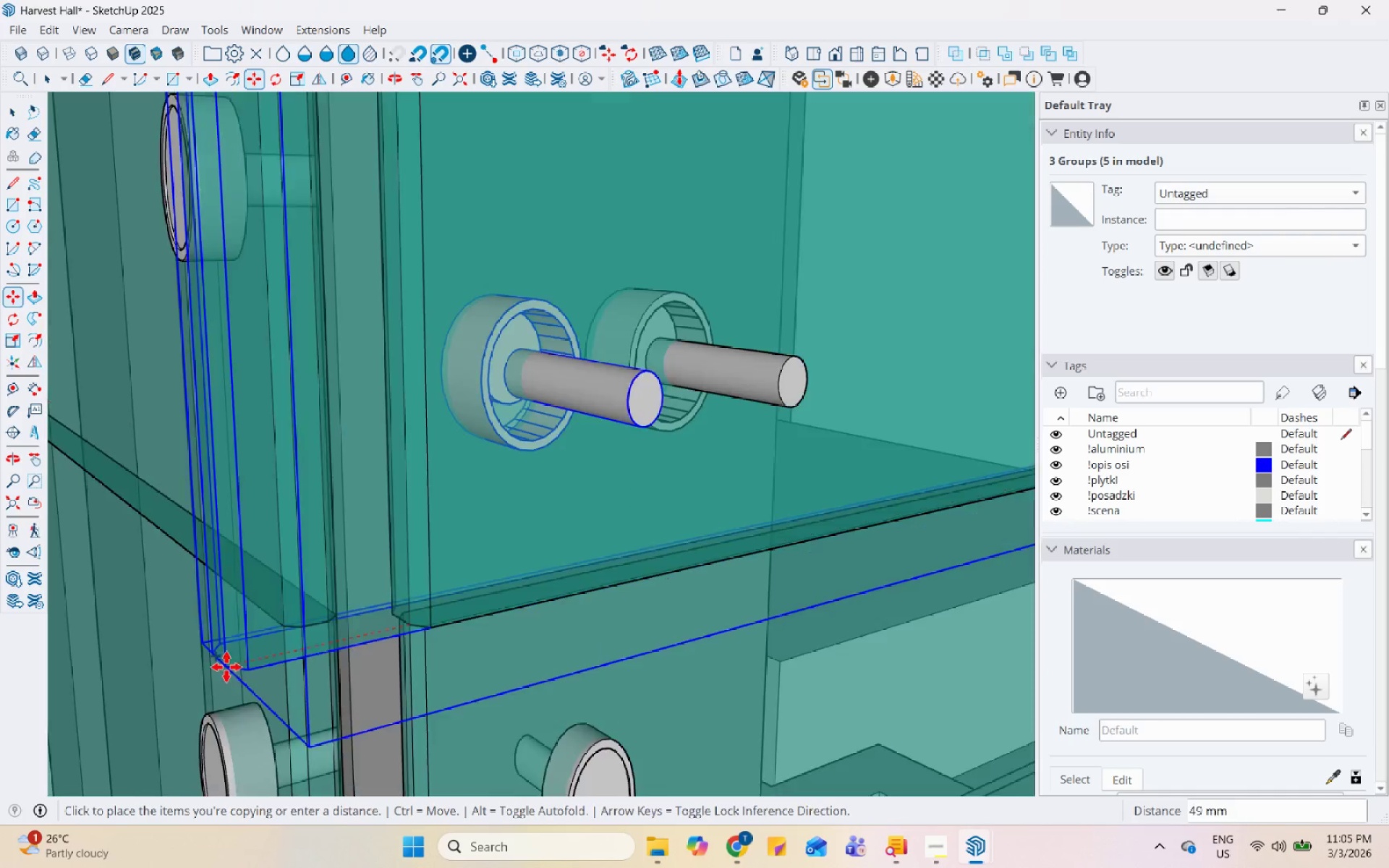 
key(S)
 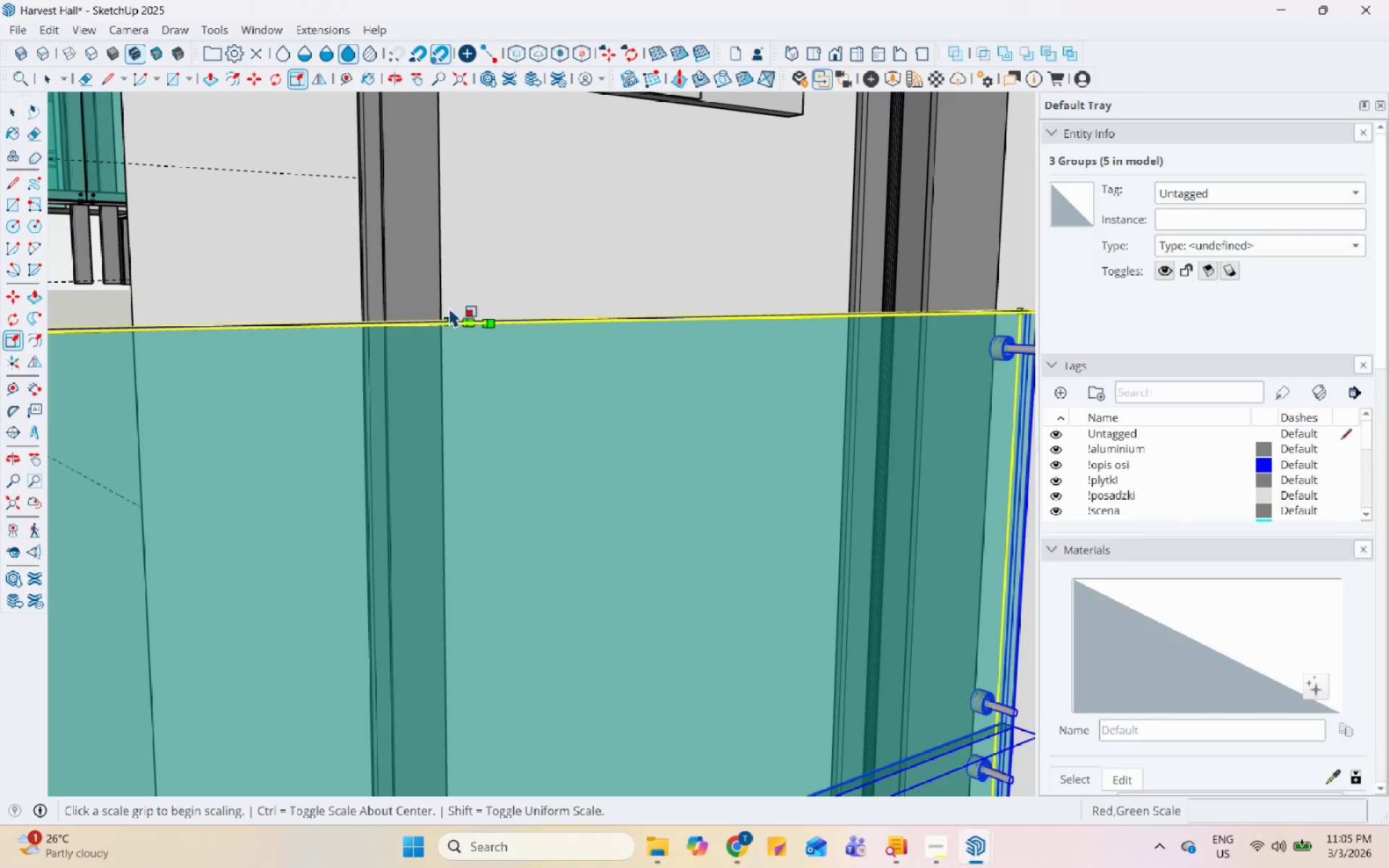 
scroll: coordinate [407, 274], scroll_direction: up, amount: 15.0
 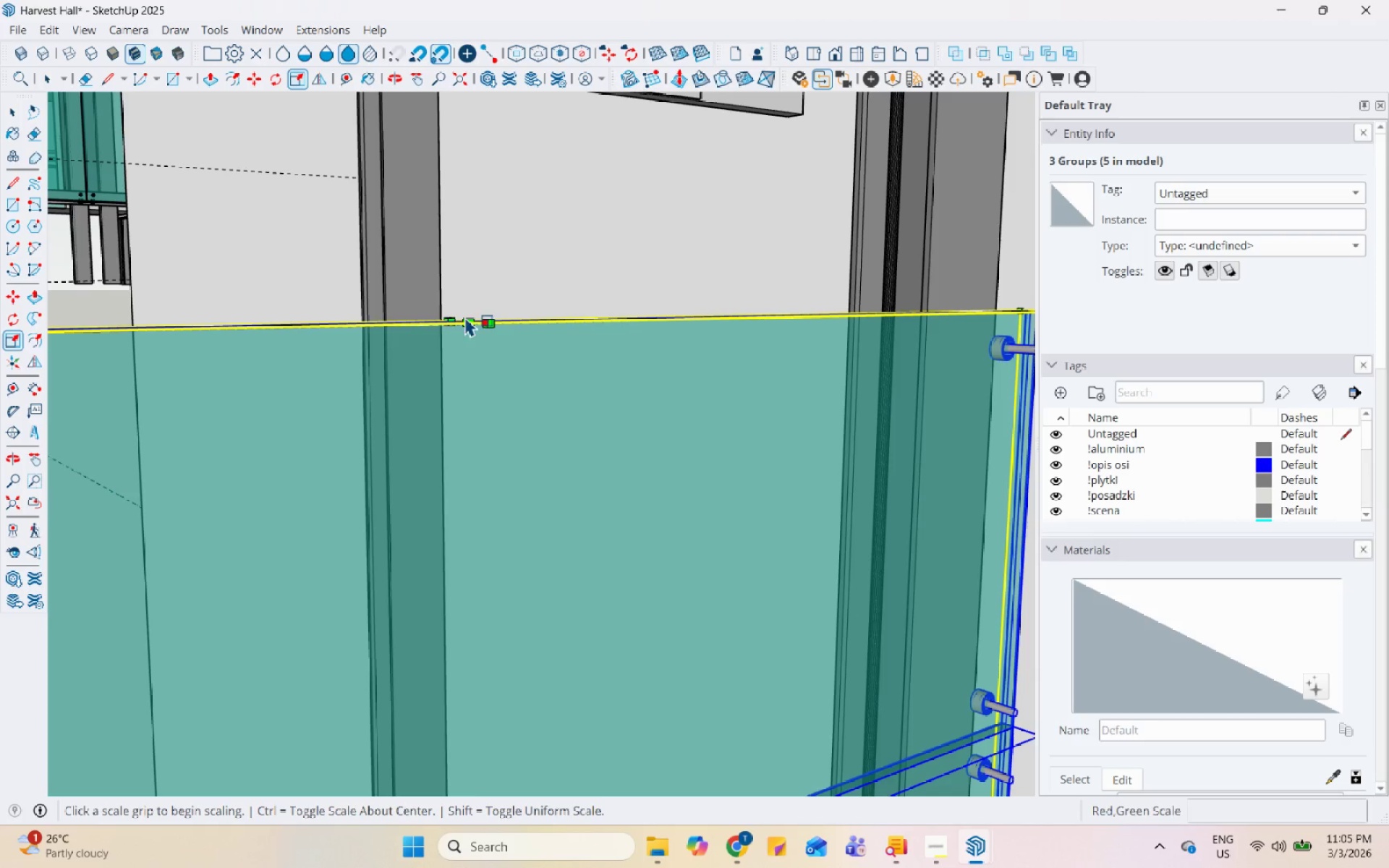 
left_click([467, 318])
 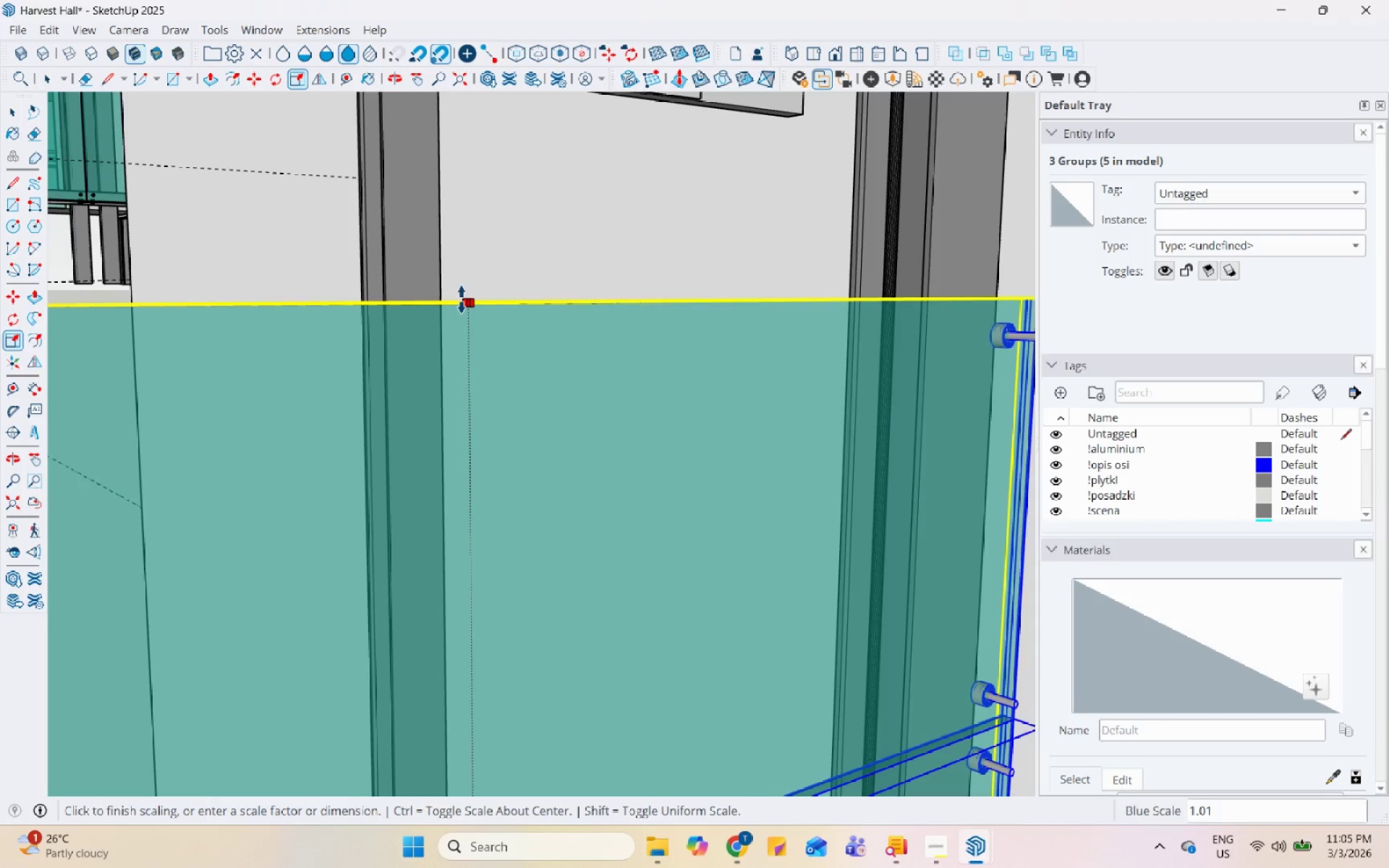 
scroll: coordinate [415, 372], scroll_direction: down, amount: 12.0
 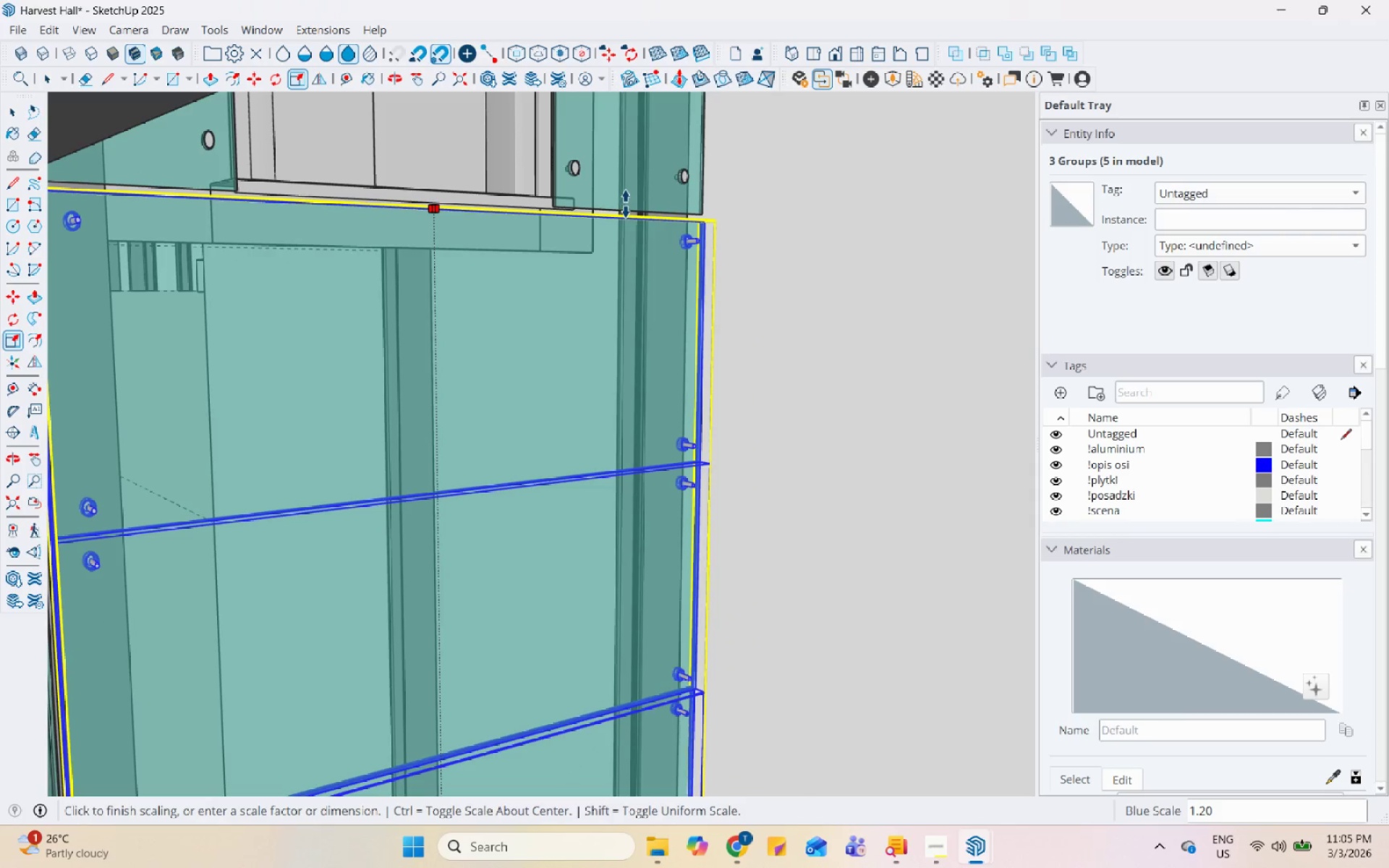 
left_click([617, 211])
 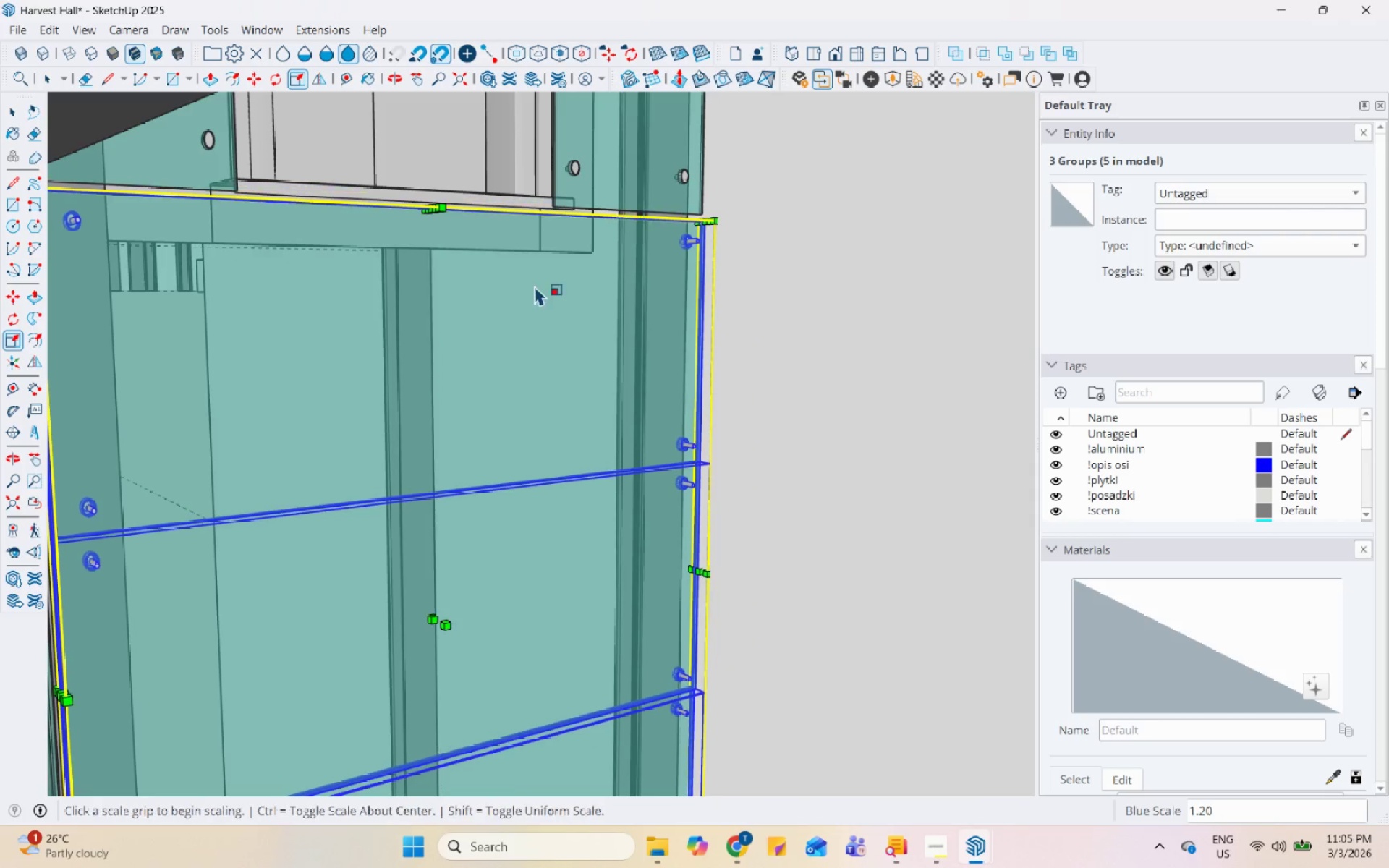 
key(Space)
 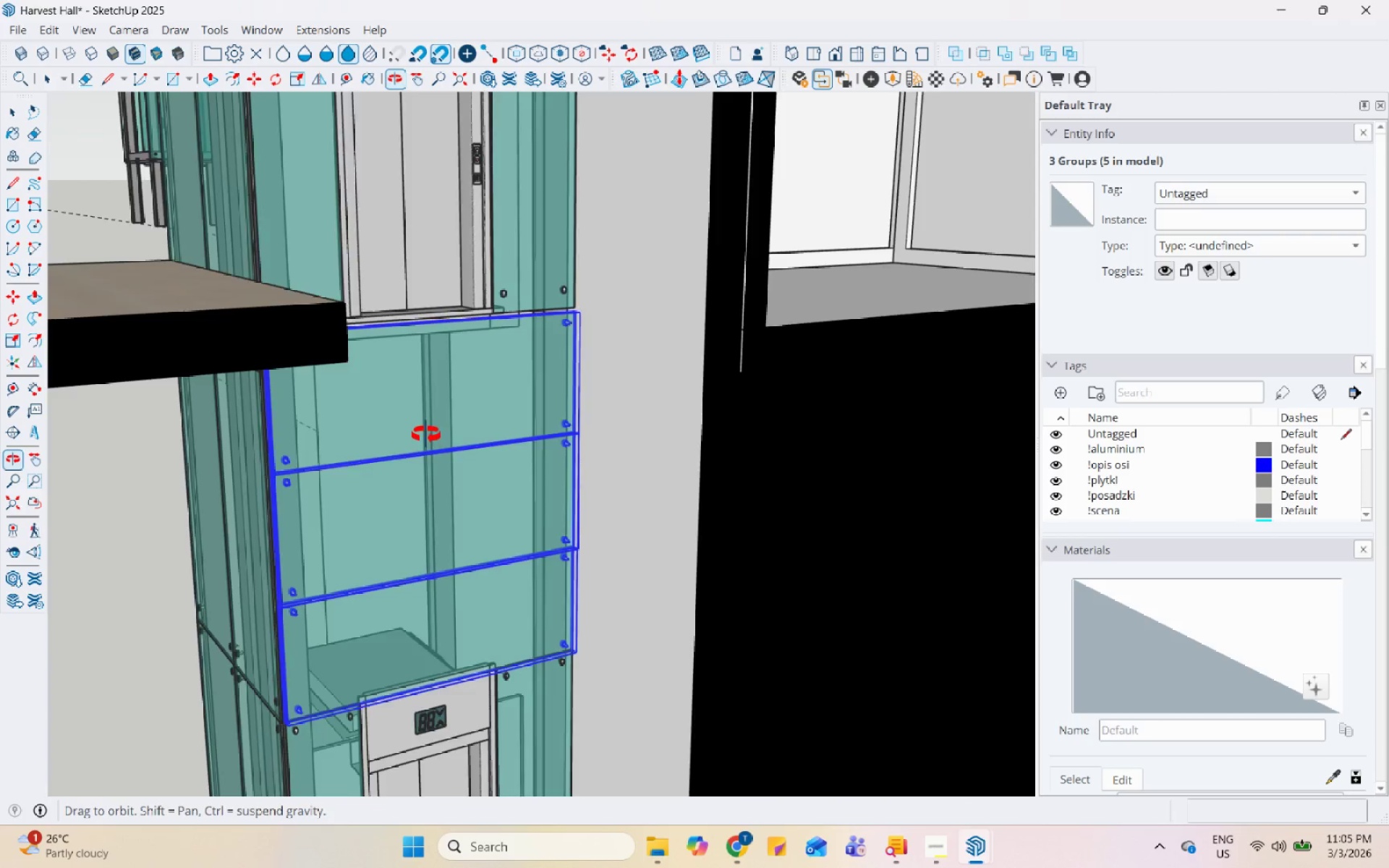 
scroll: coordinate [460, 378], scroll_direction: down, amount: 8.0
 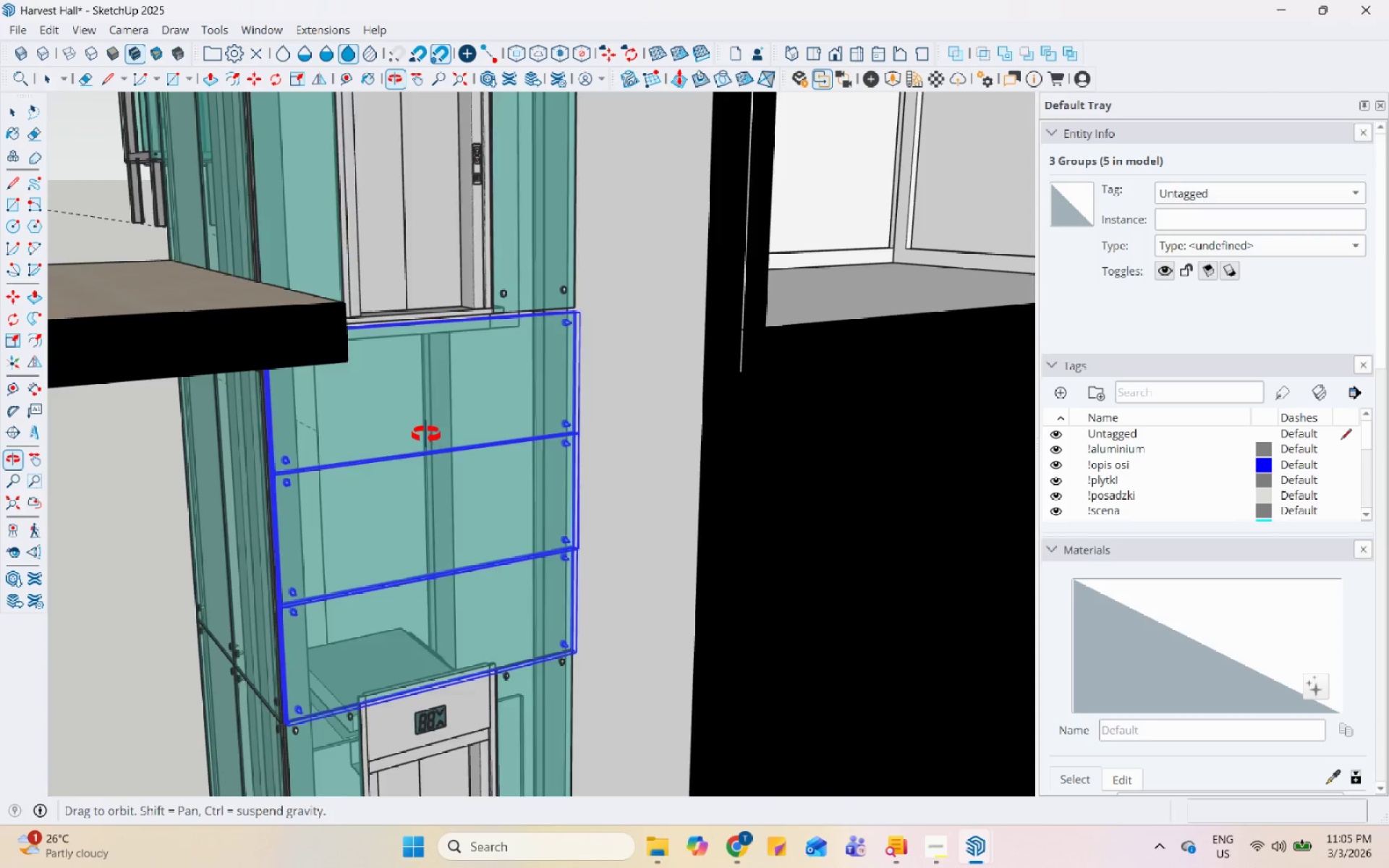 
key(S)
 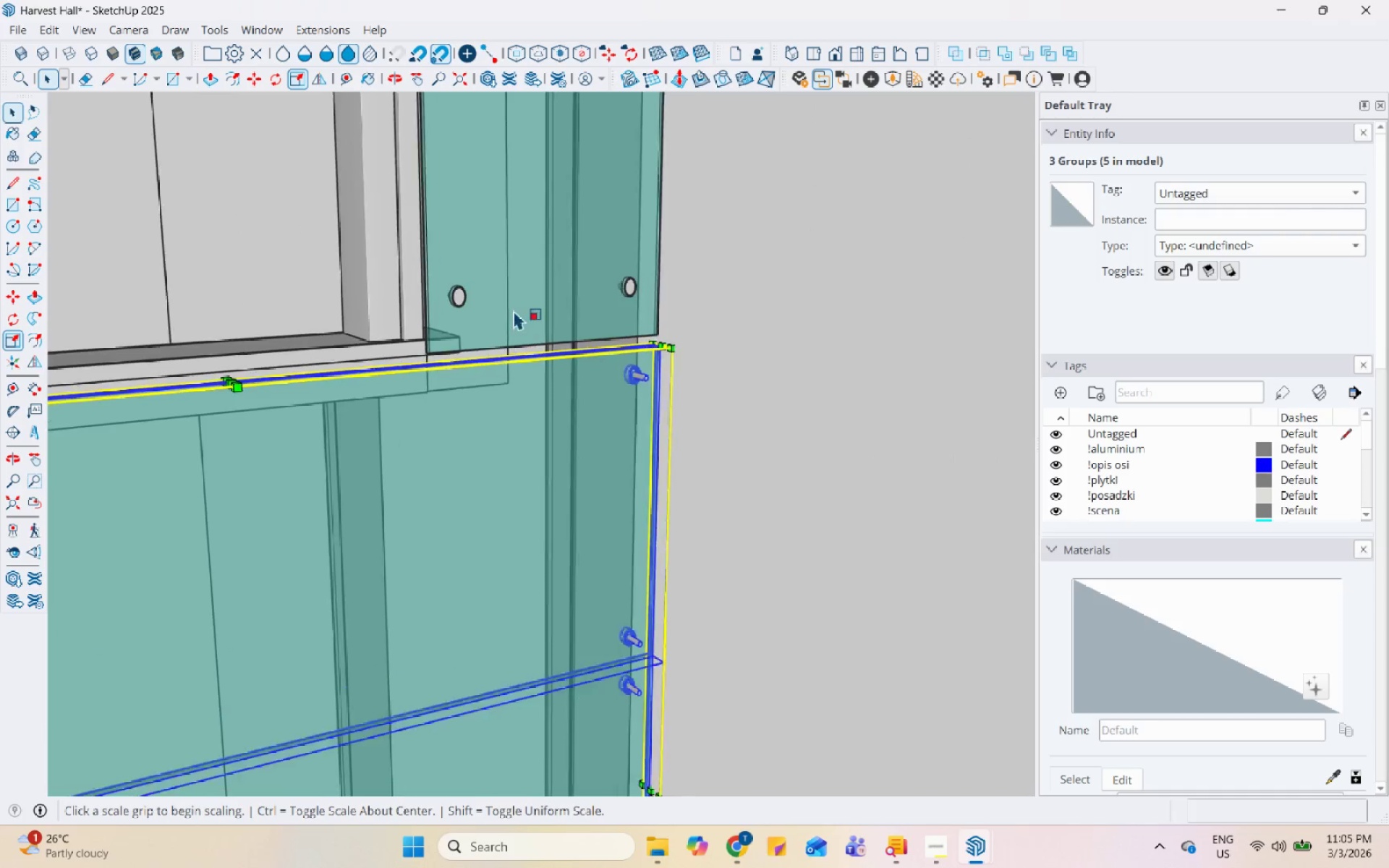 
scroll: coordinate [552, 334], scroll_direction: up, amount: 13.0
 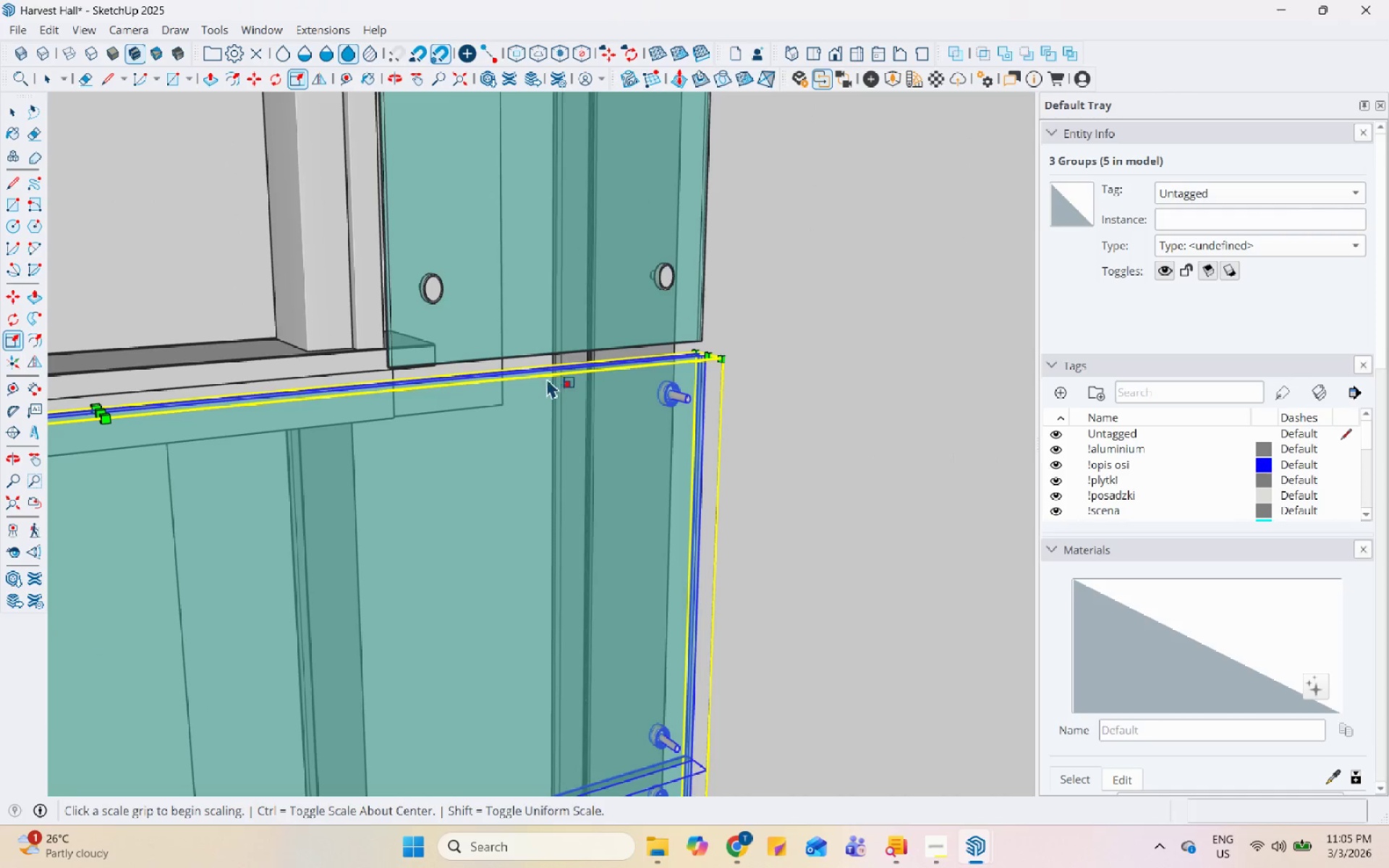 
scroll: coordinate [584, 359], scroll_direction: down, amount: 4.0
 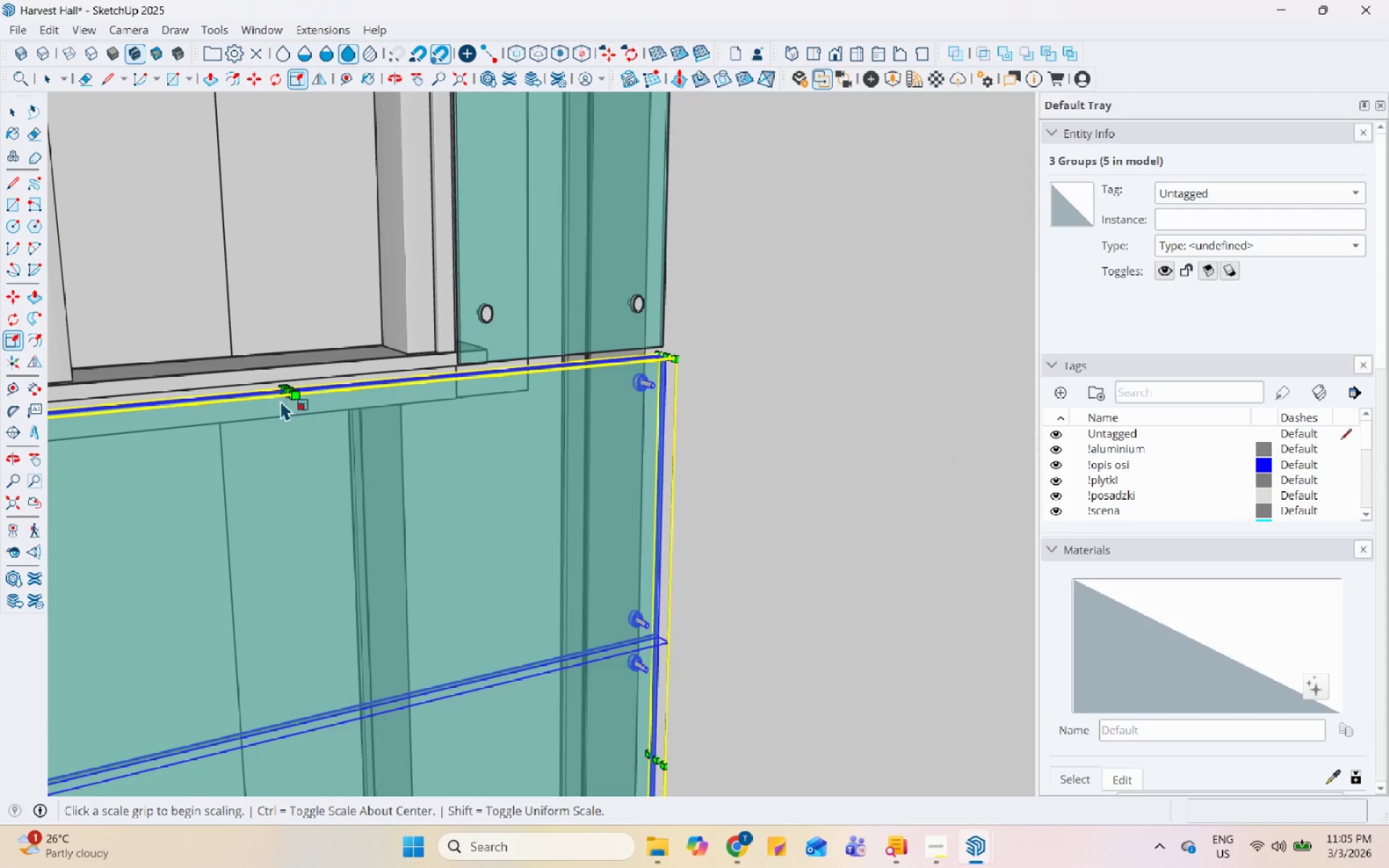 
scroll: coordinate [287, 378], scroll_direction: up, amount: 6.0
 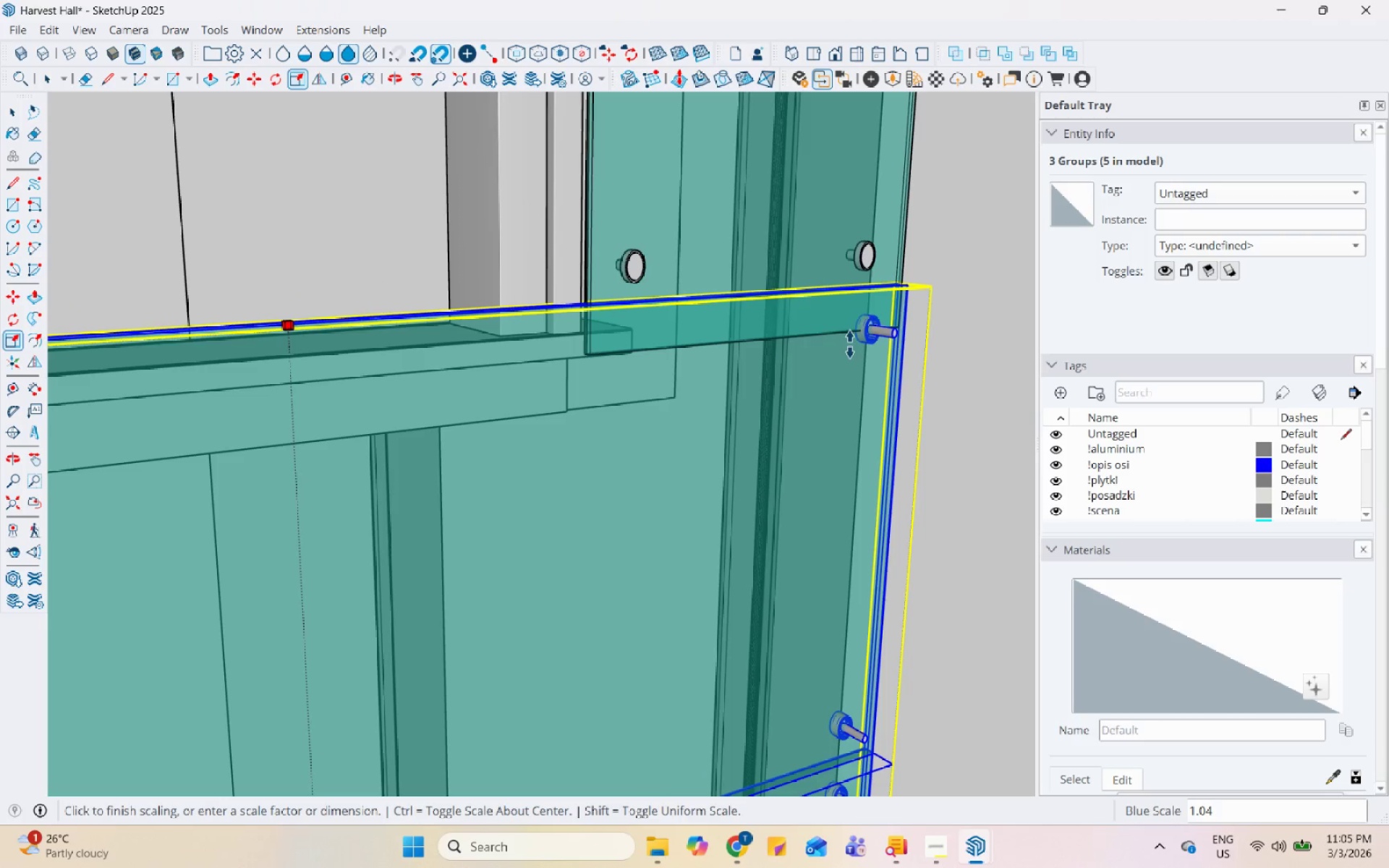 
key(Space)
 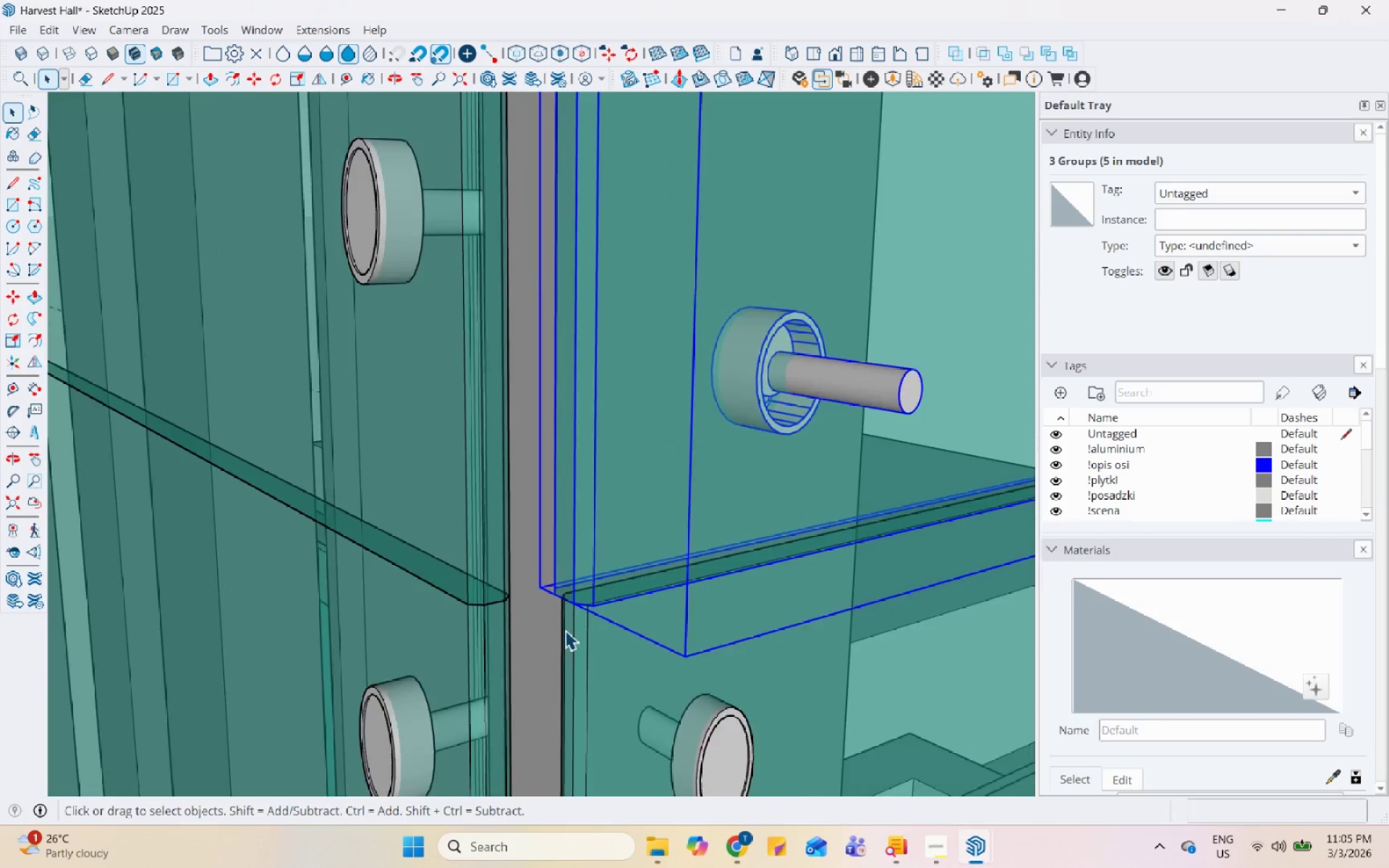 
scroll: coordinate [575, 608], scroll_direction: up, amount: 20.0
 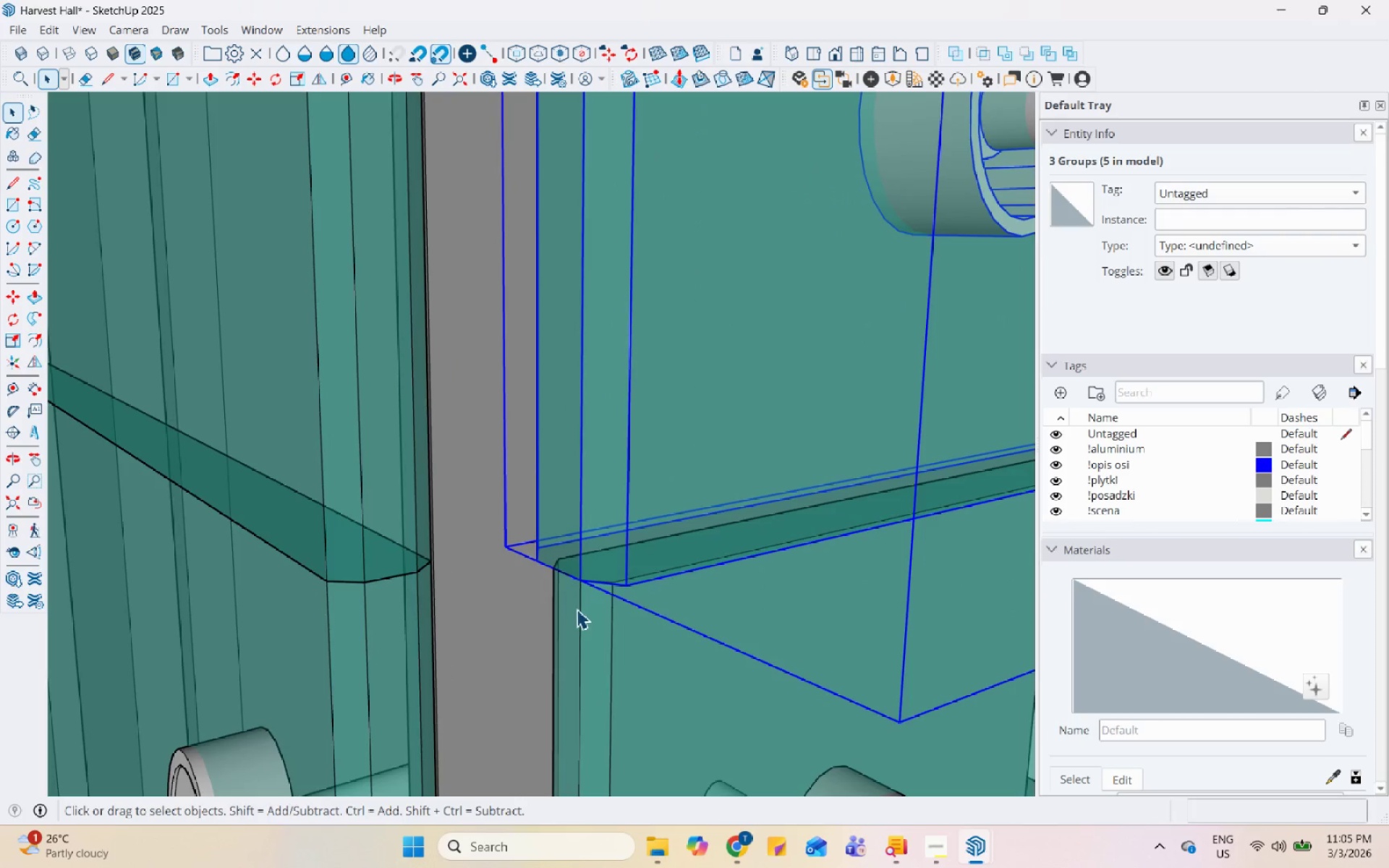 
key(M)
 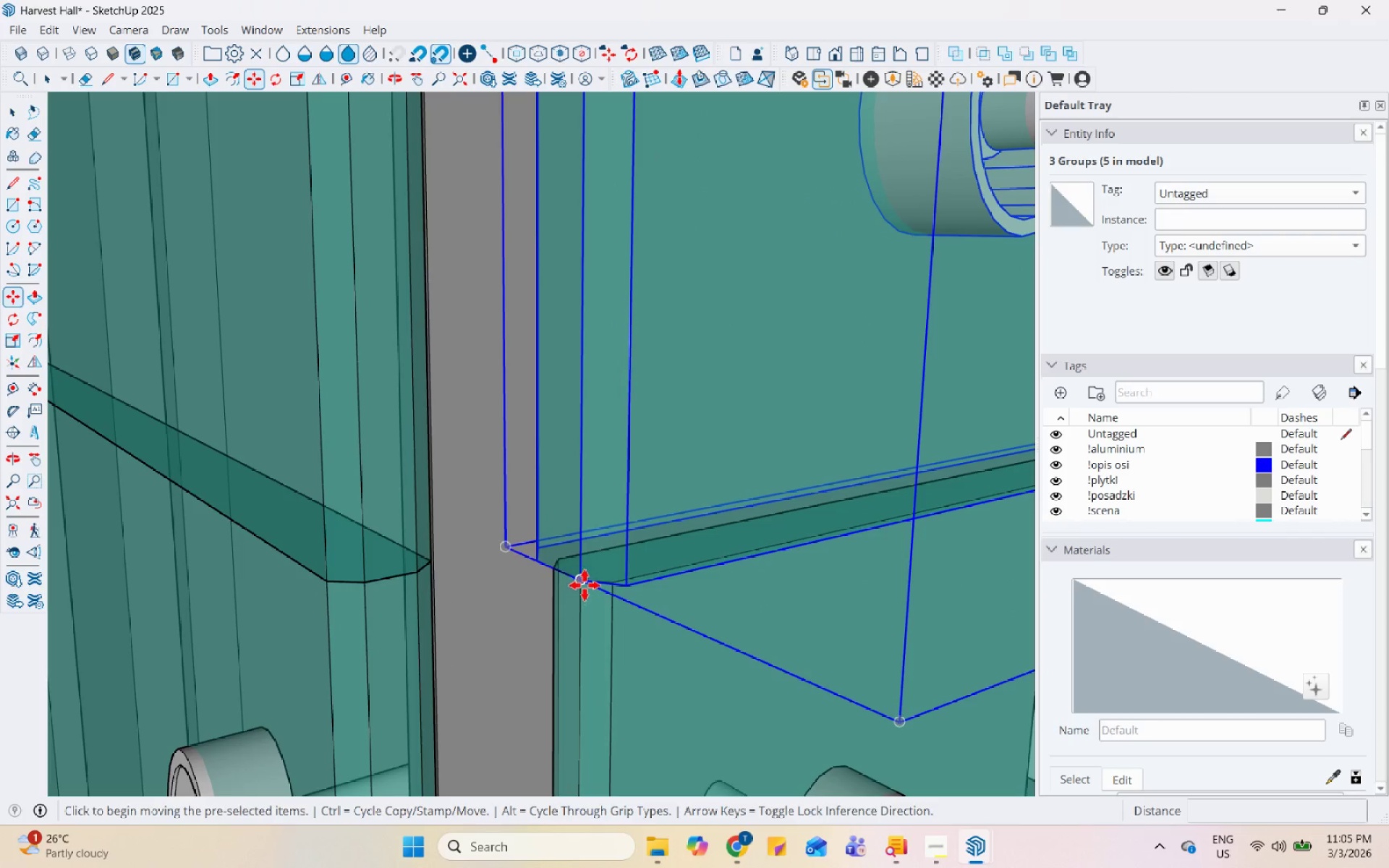 
left_click_drag(start_coordinate=[584, 584], to_coordinate=[583, 589])
 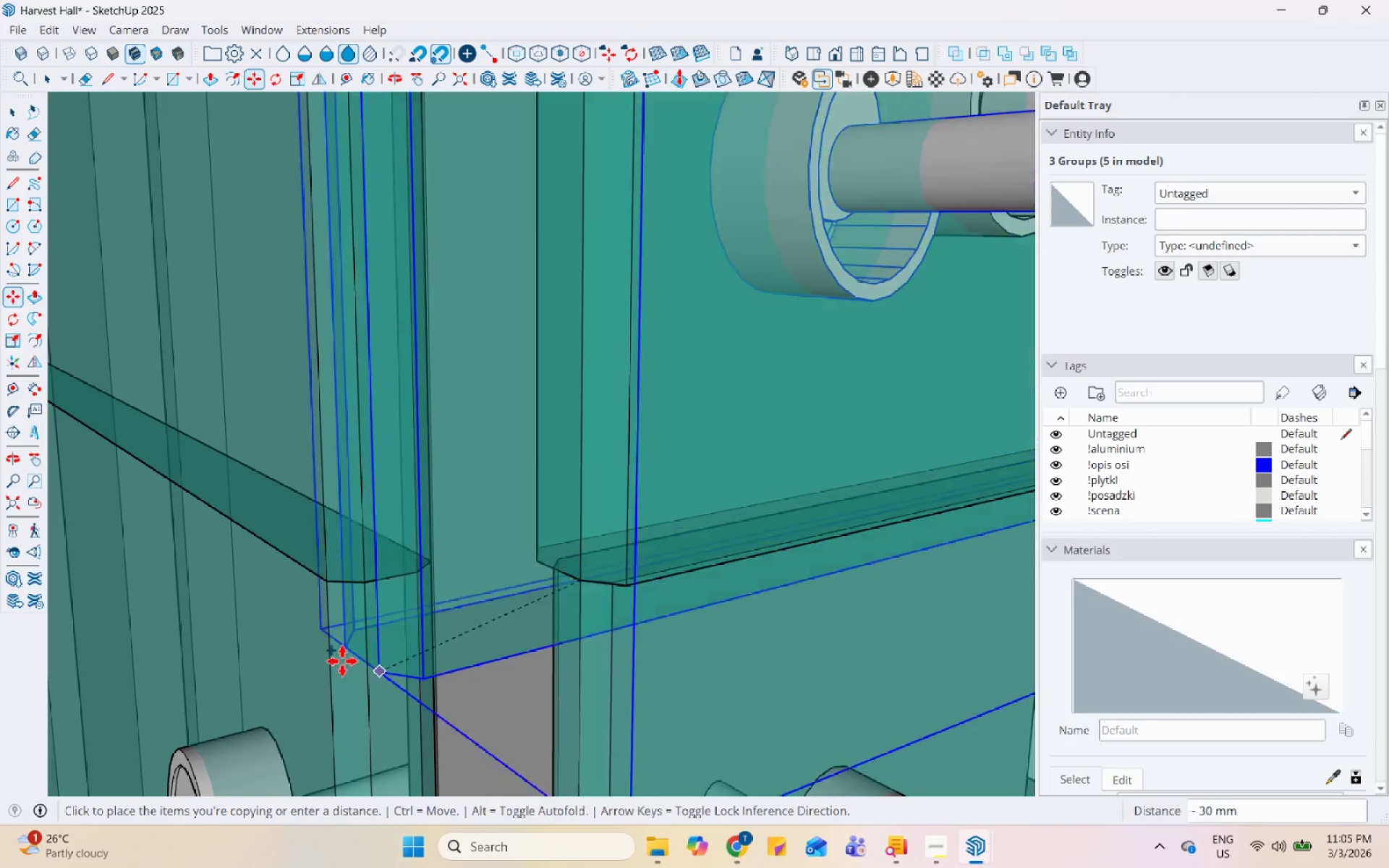 
scroll: coordinate [124, 593], scroll_direction: down, amount: 60.0
 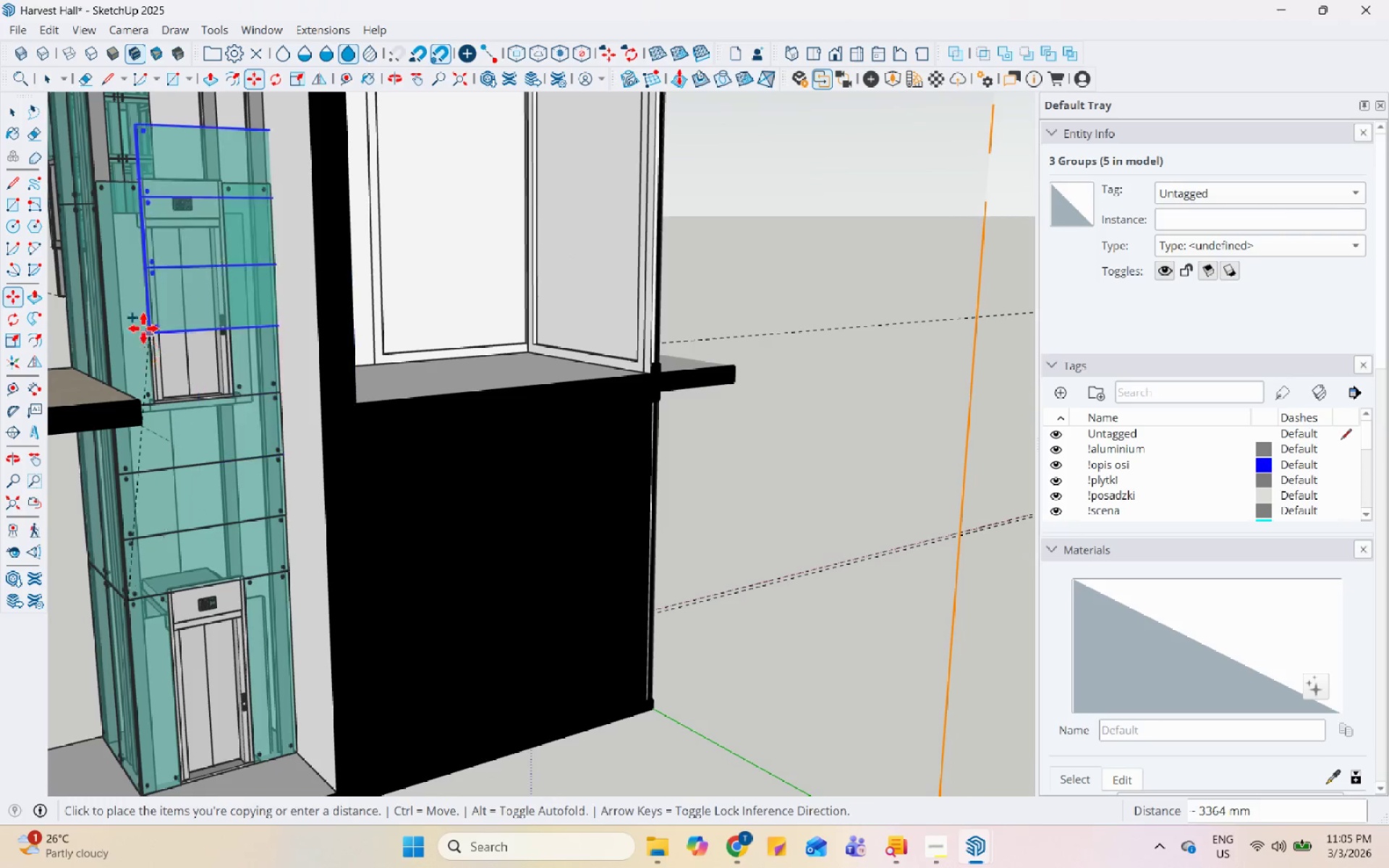 
scroll: coordinate [228, 558], scroll_direction: up, amount: 38.0
 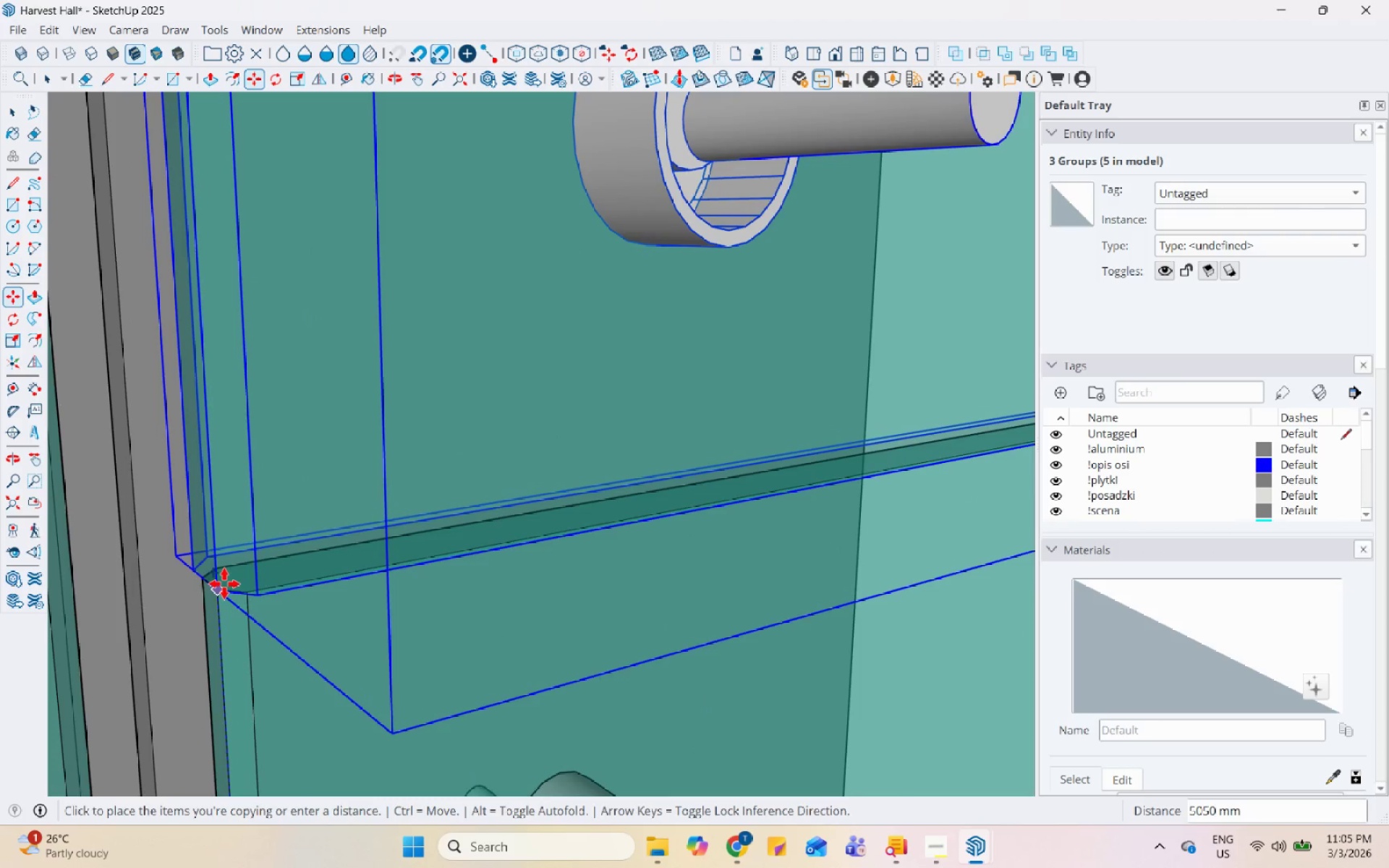 
left_click([224, 584])
 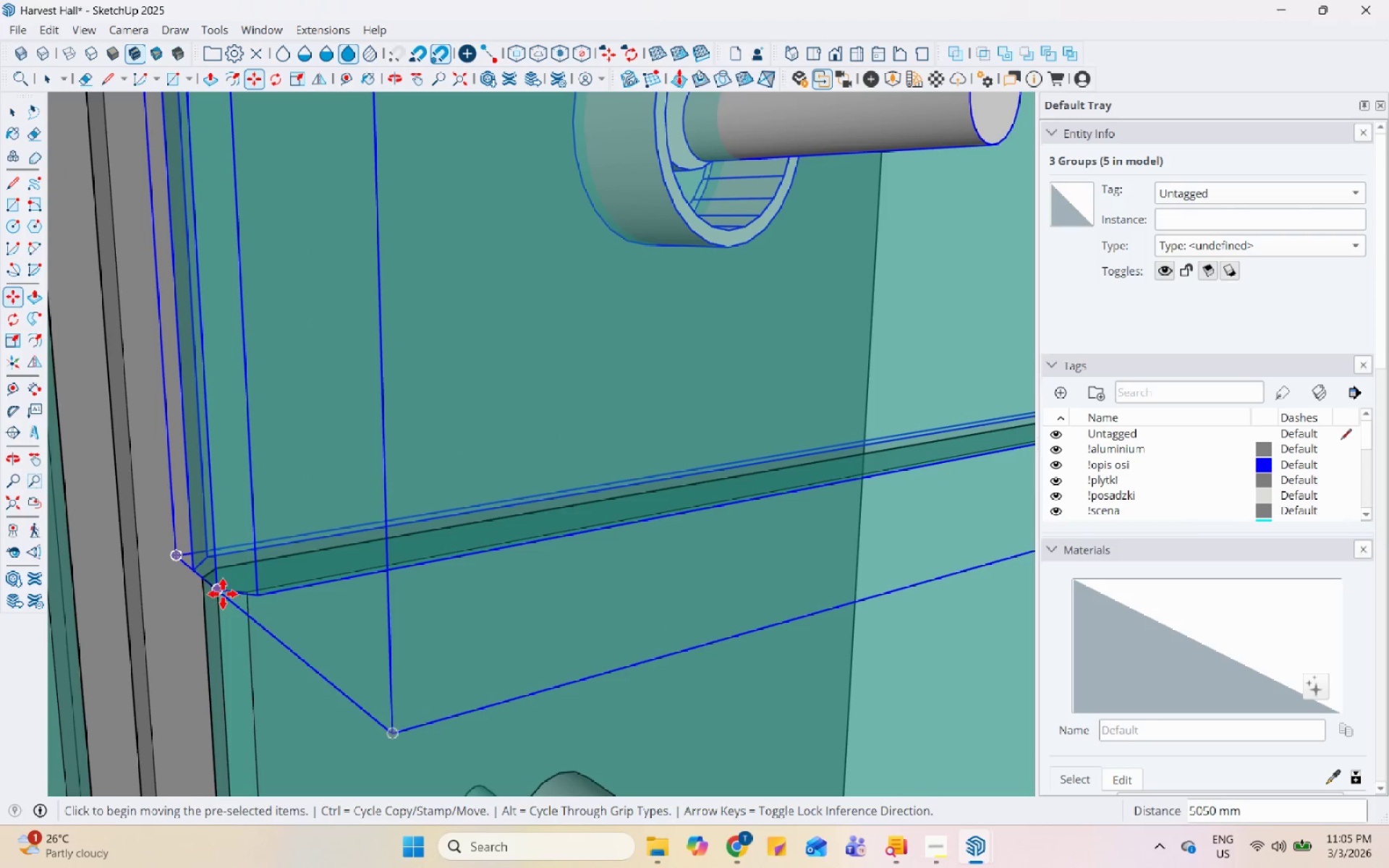 
left_click_drag(start_coordinate=[219, 592], to_coordinate=[224, 590])
 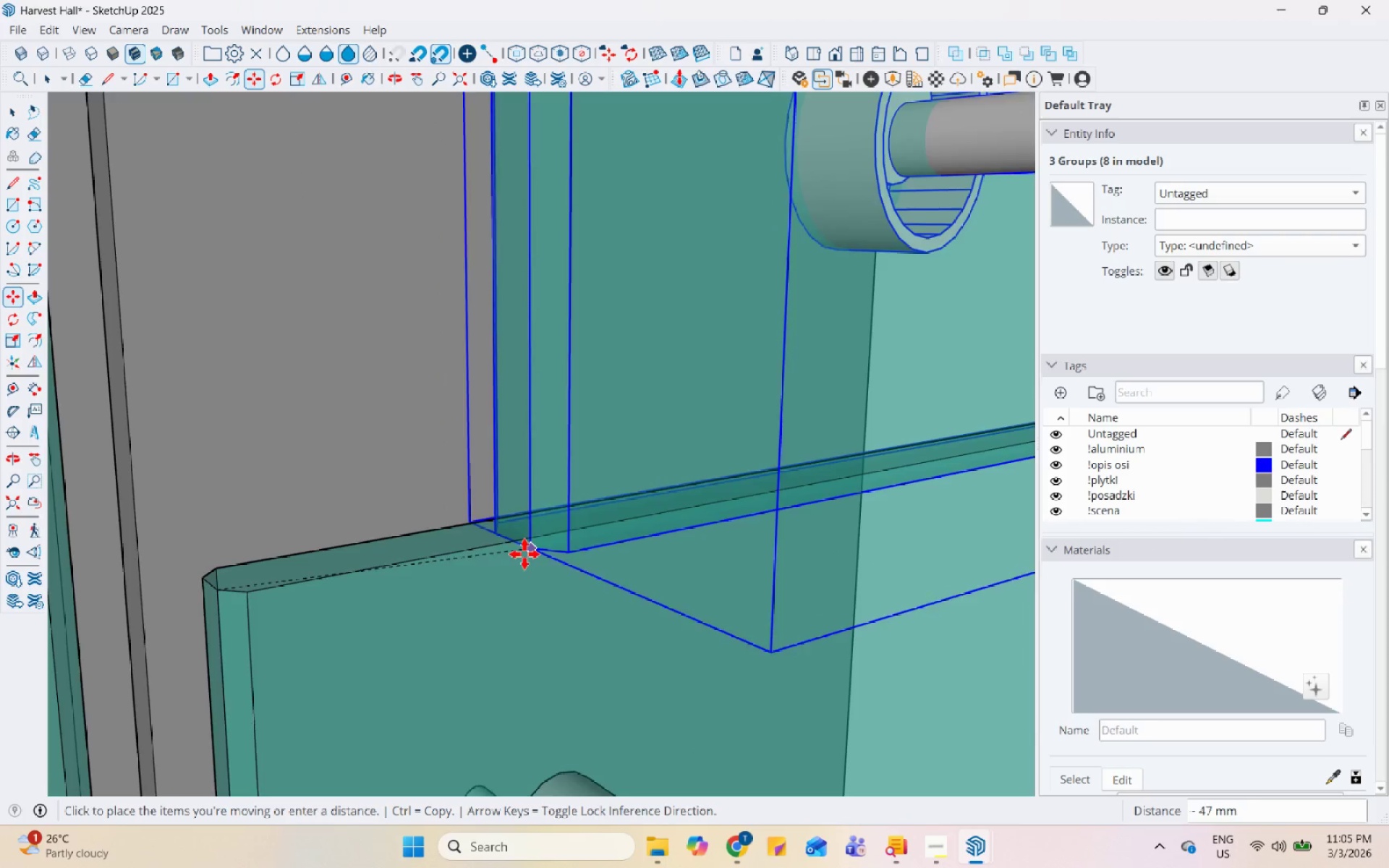 
key(Control+ControlLeft)
 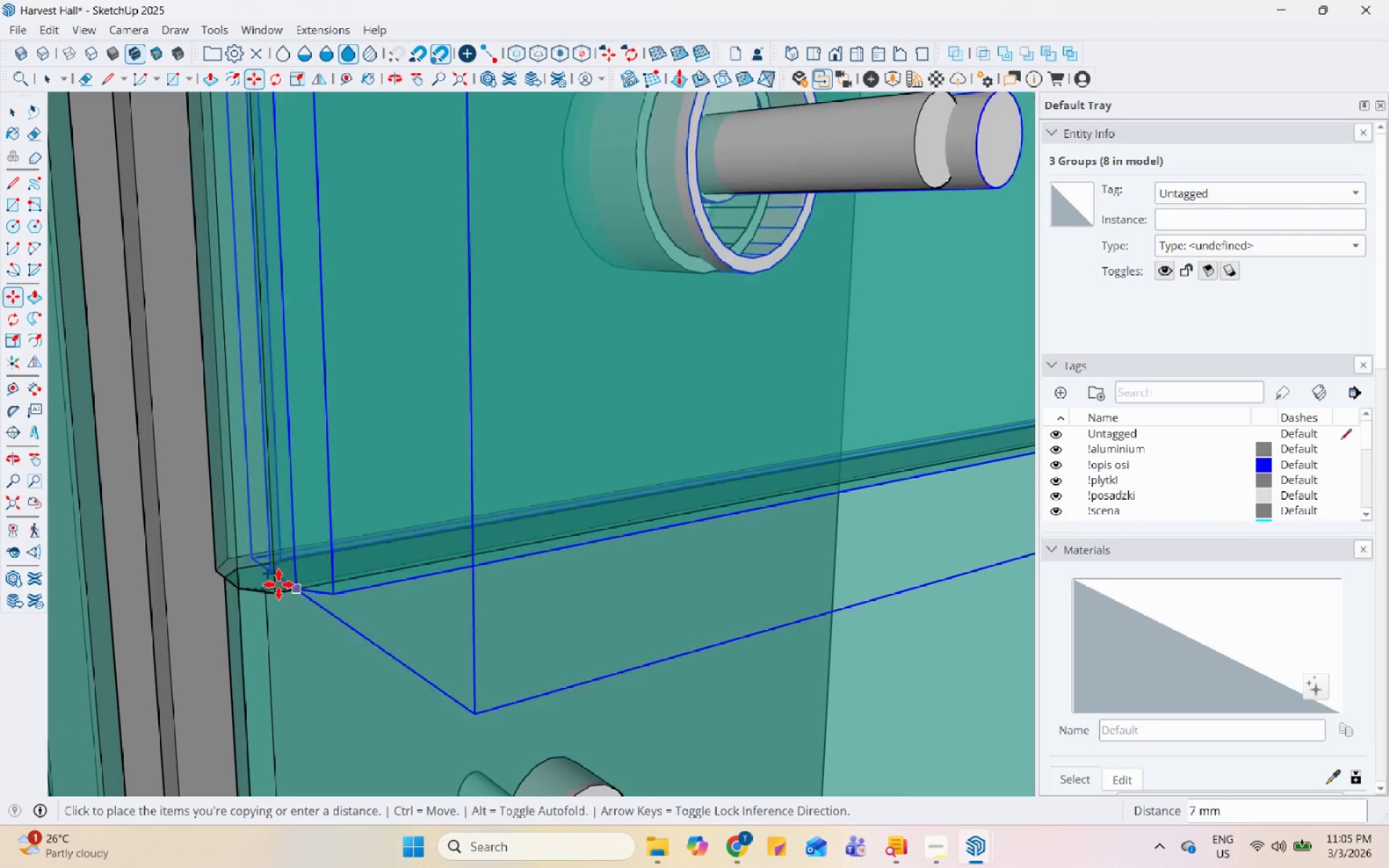 
scroll: coordinate [373, 624], scroll_direction: down, amount: 57.0
 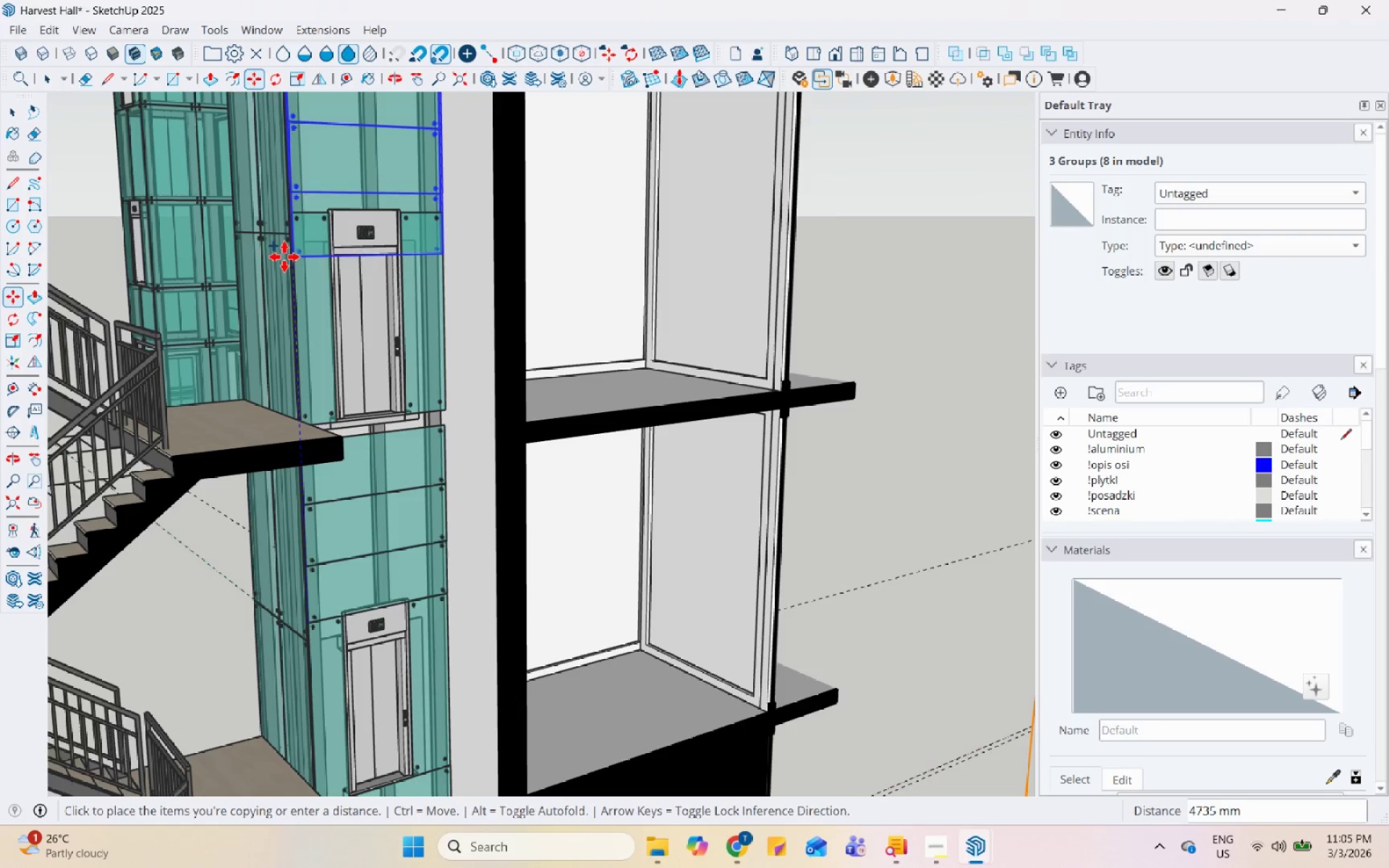 
scroll: coordinate [200, 387], scroll_direction: up, amount: 41.0
 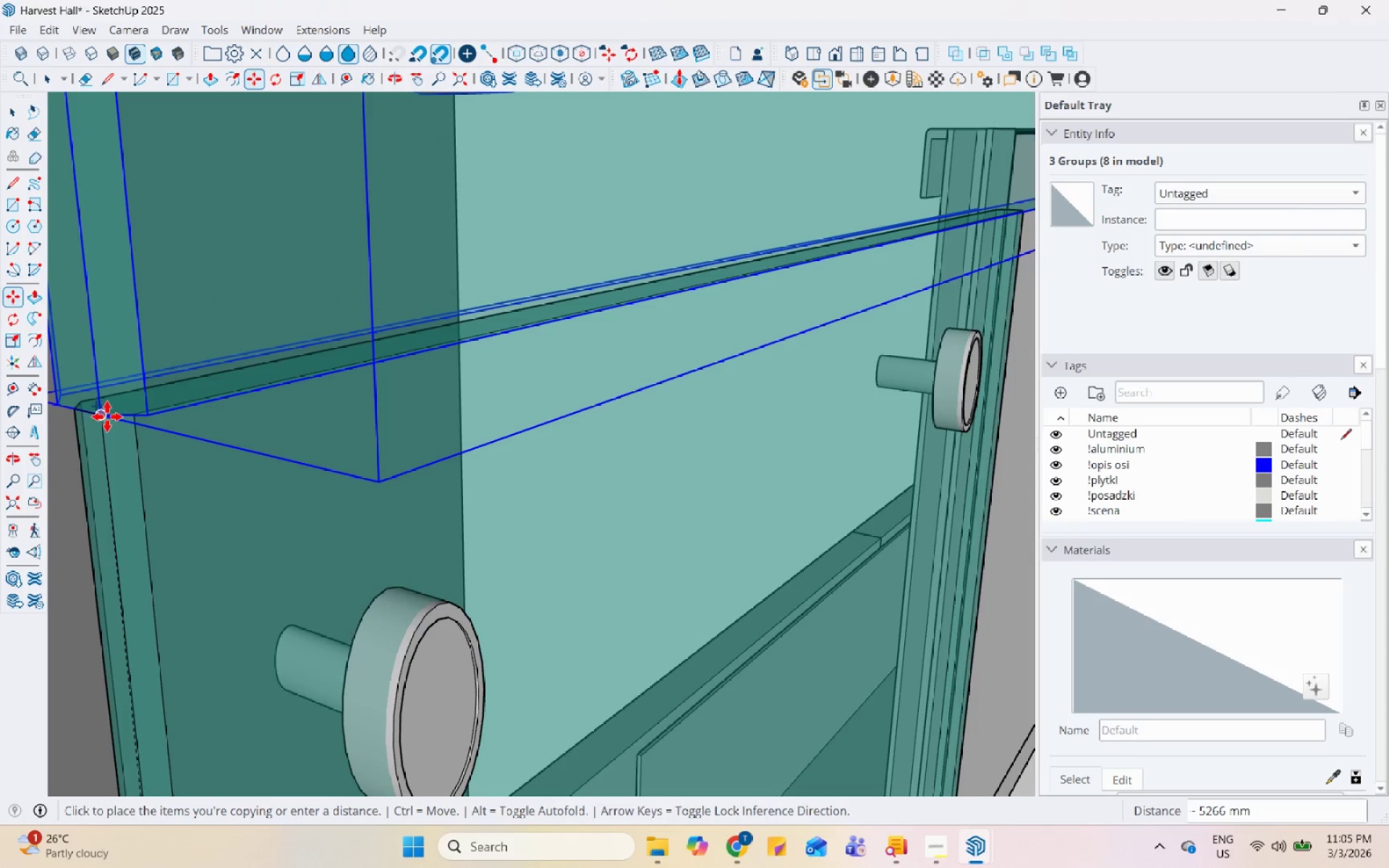 
left_click([105, 417])
 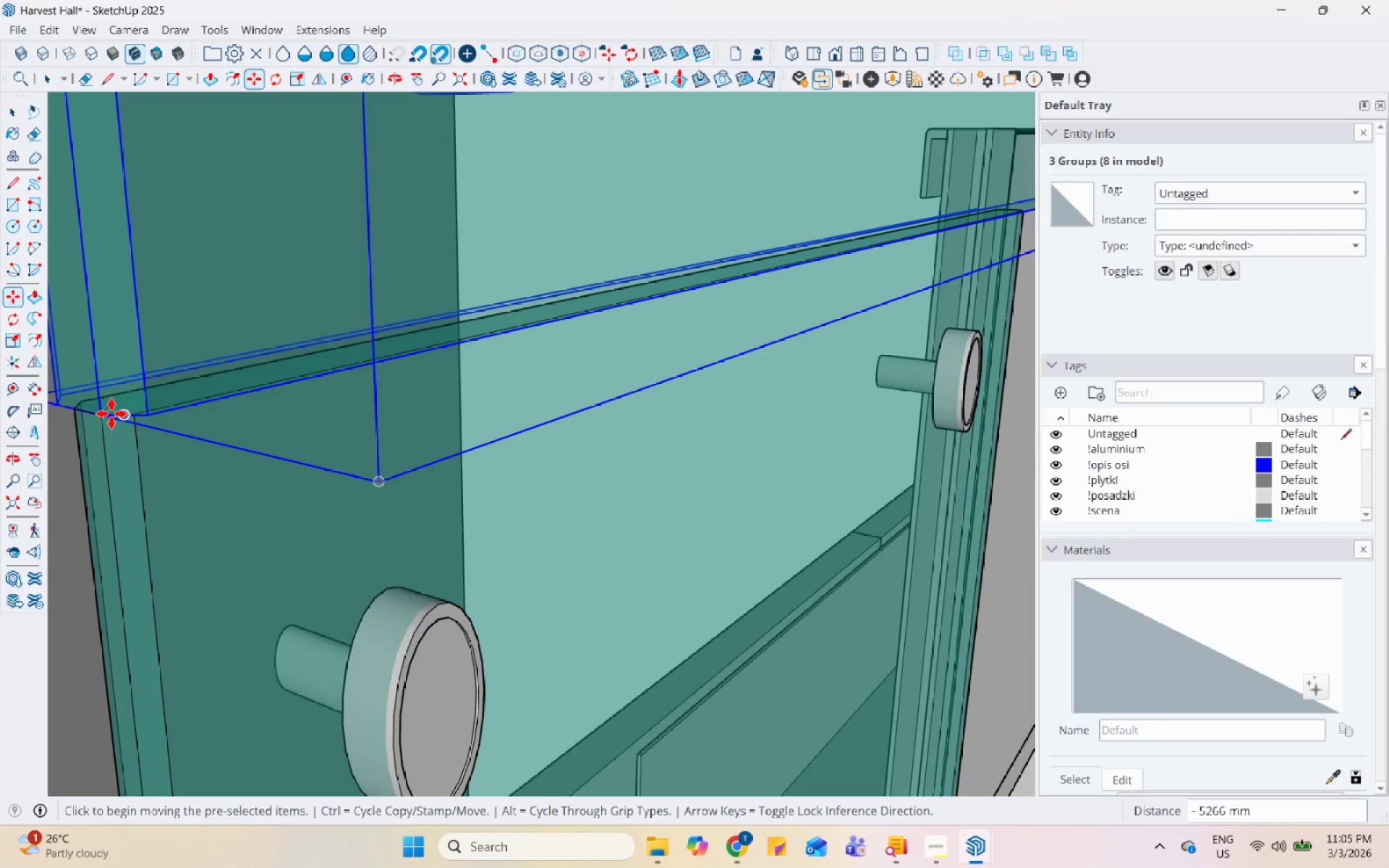 
key(Control+ControlLeft)
 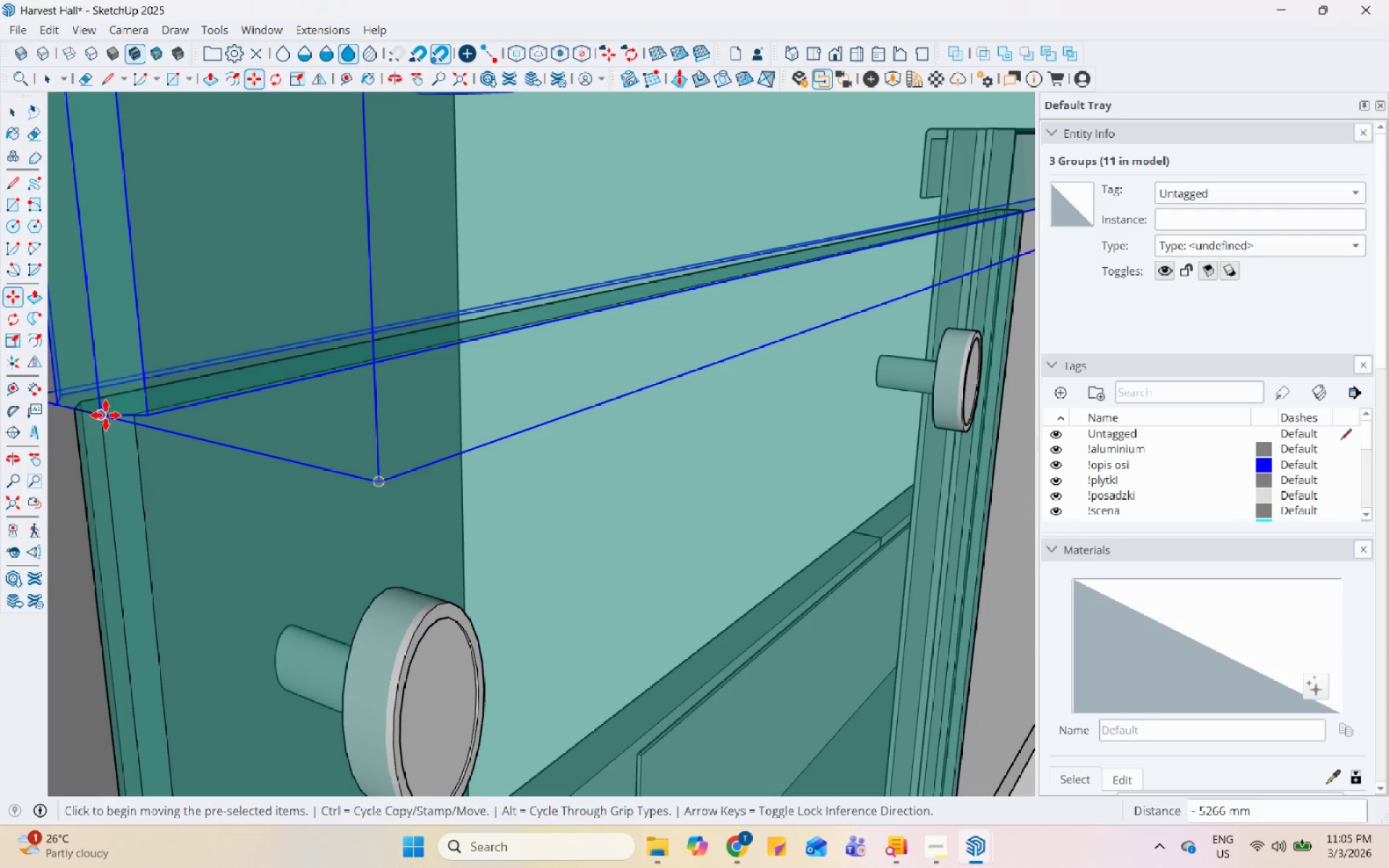 
left_click_drag(start_coordinate=[104, 415], to_coordinate=[110, 412])
 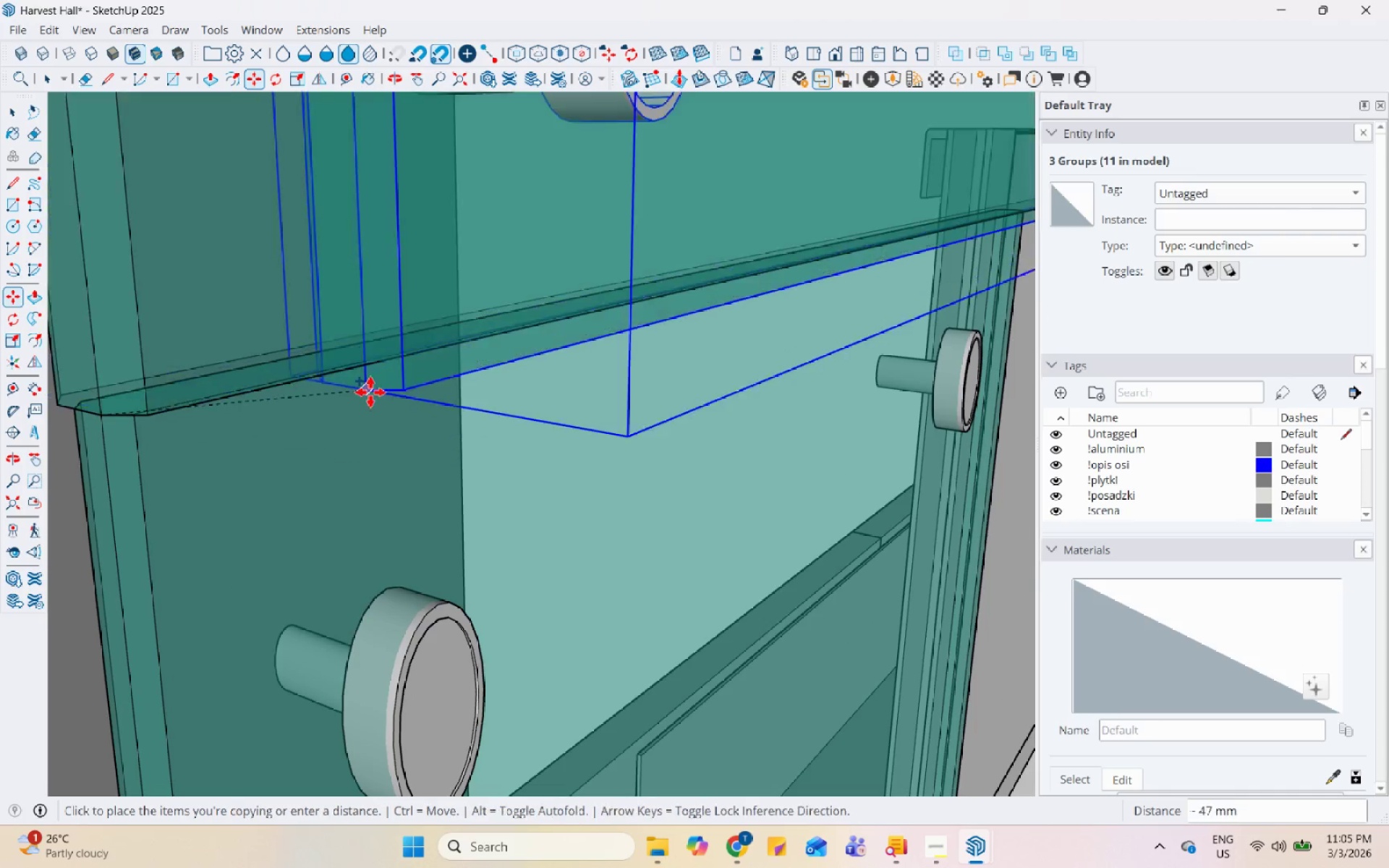 
scroll: coordinate [386, 610], scroll_direction: down, amount: 52.0
 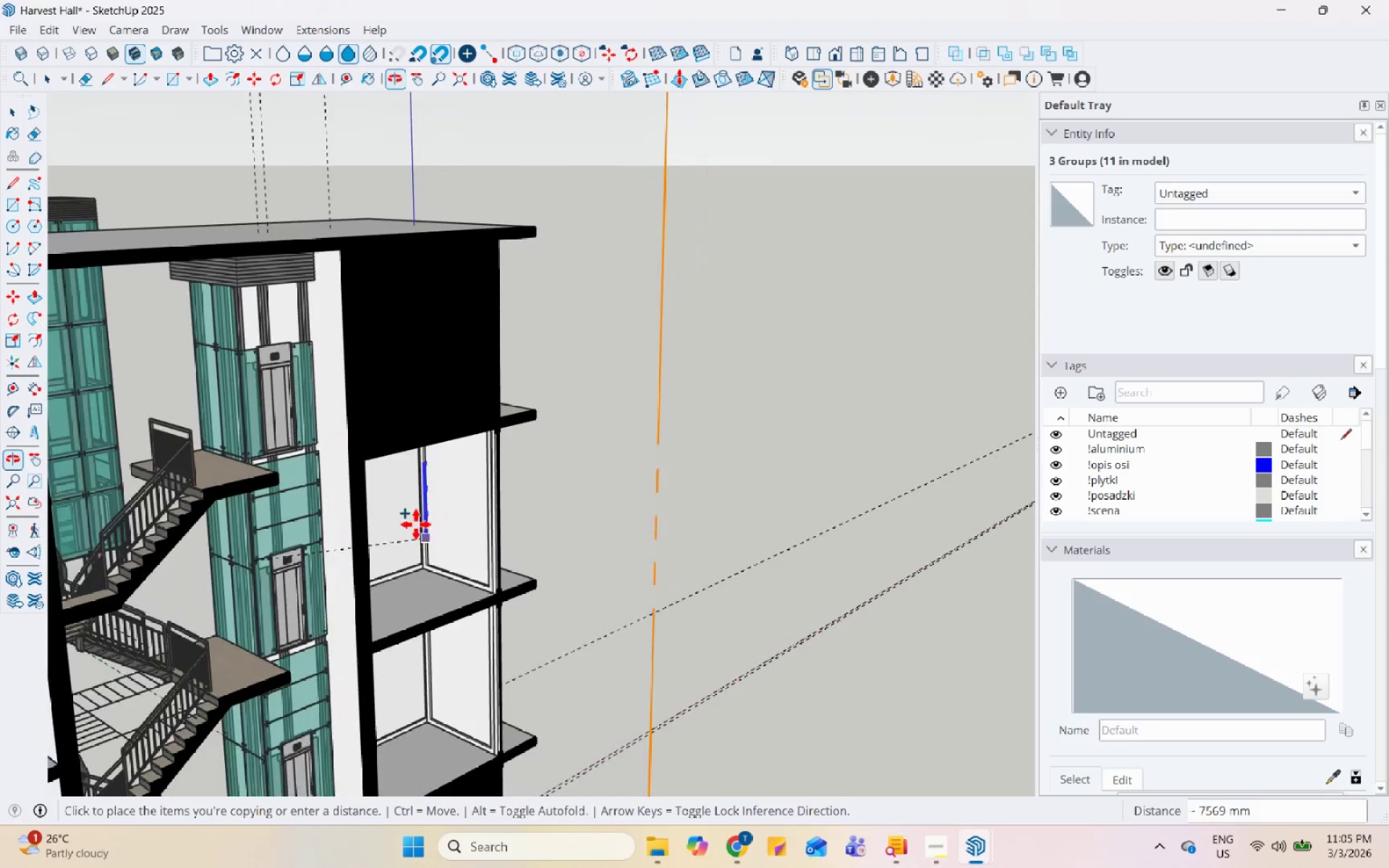 
scroll: coordinate [194, 333], scroll_direction: up, amount: 51.0
 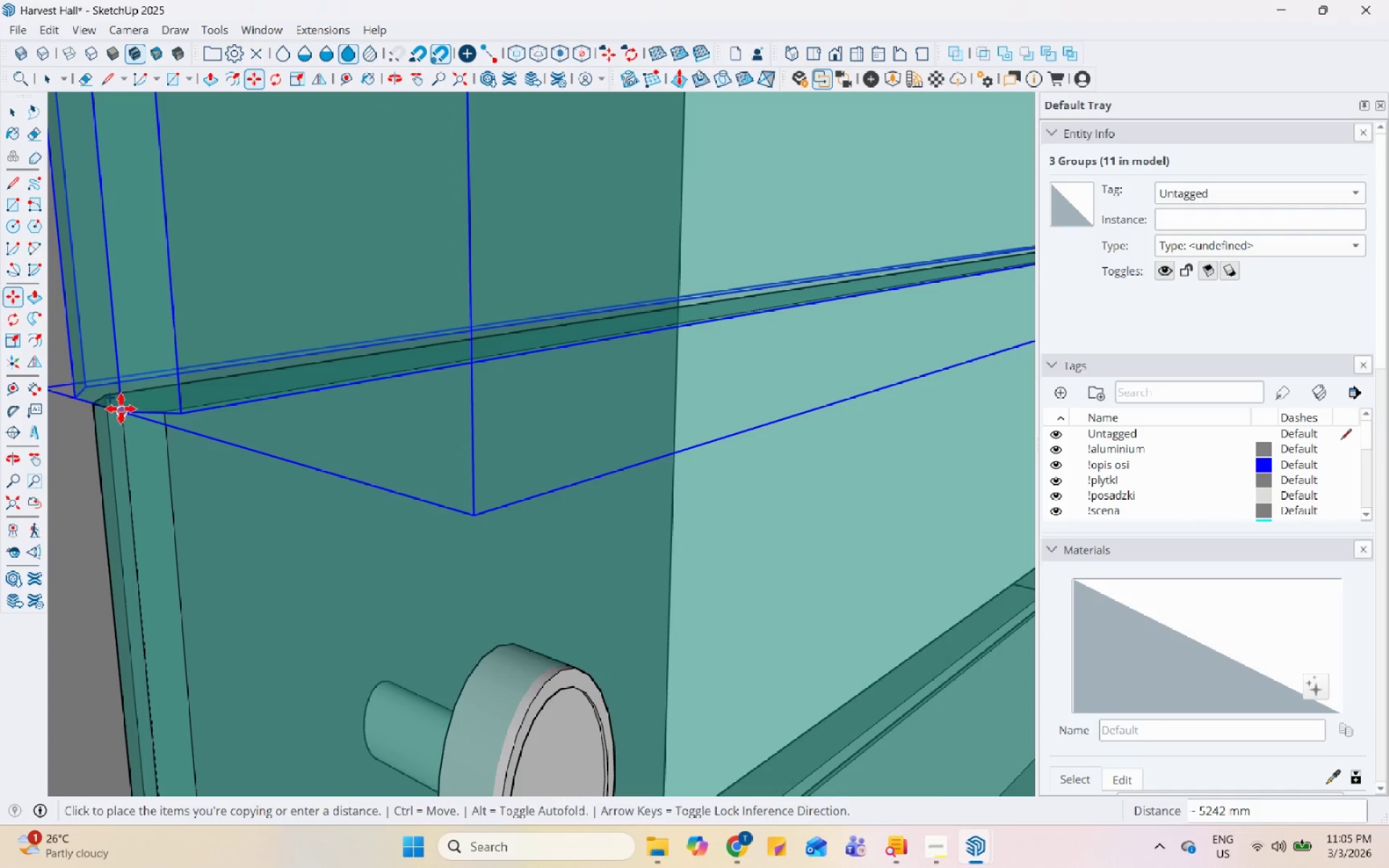 
left_click([120, 411])
 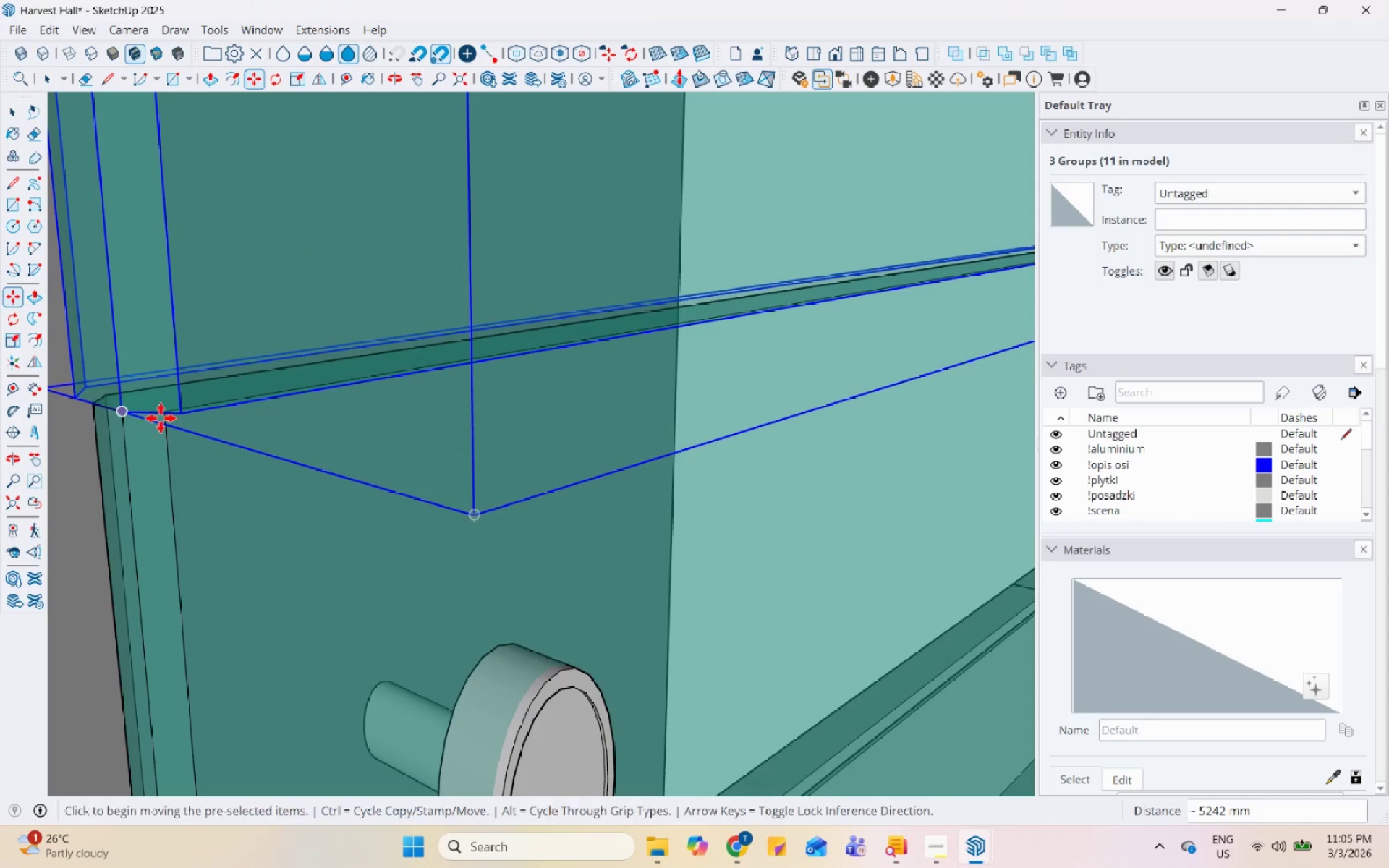 
key(Space)
 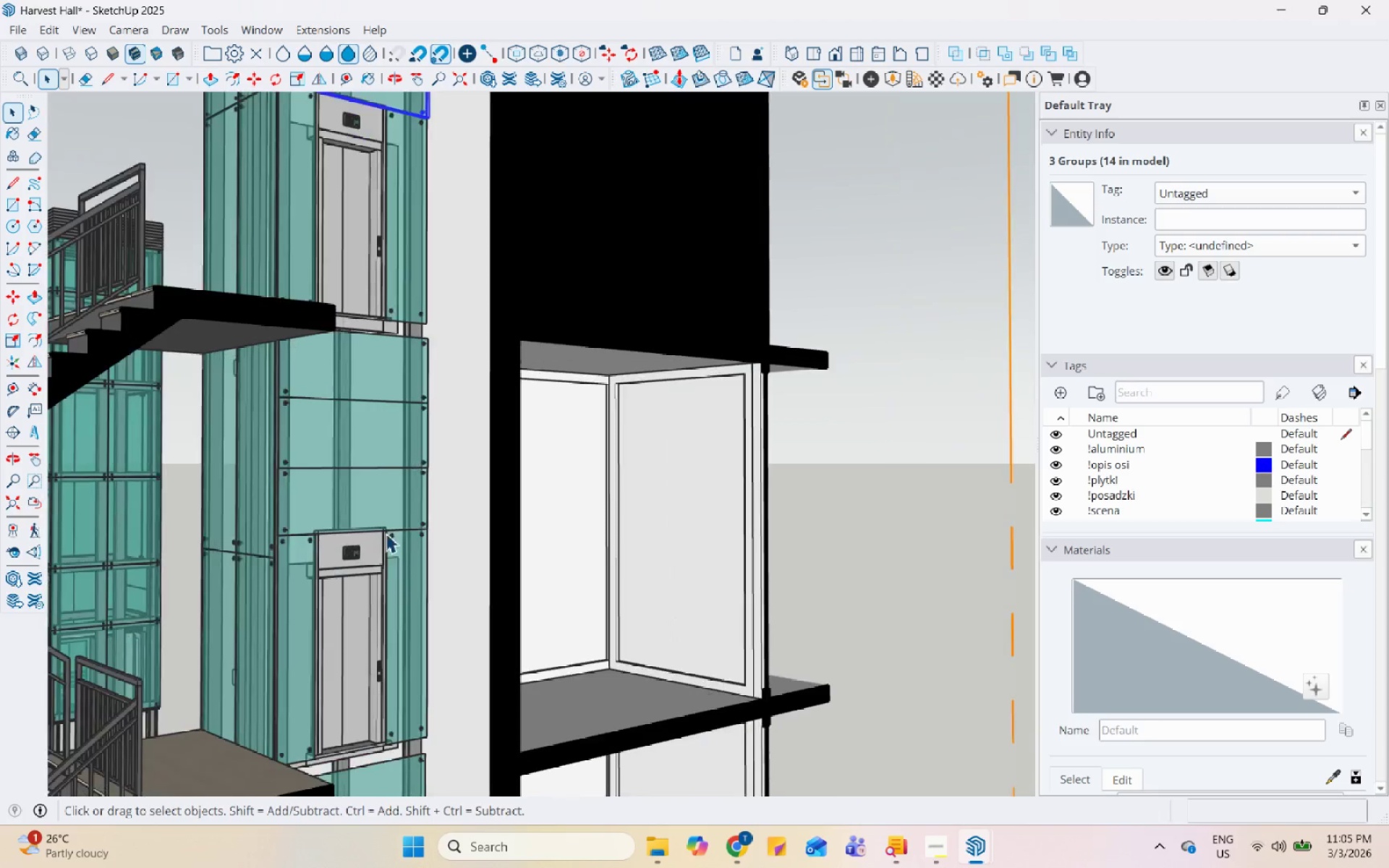 
left_click([379, 417])
 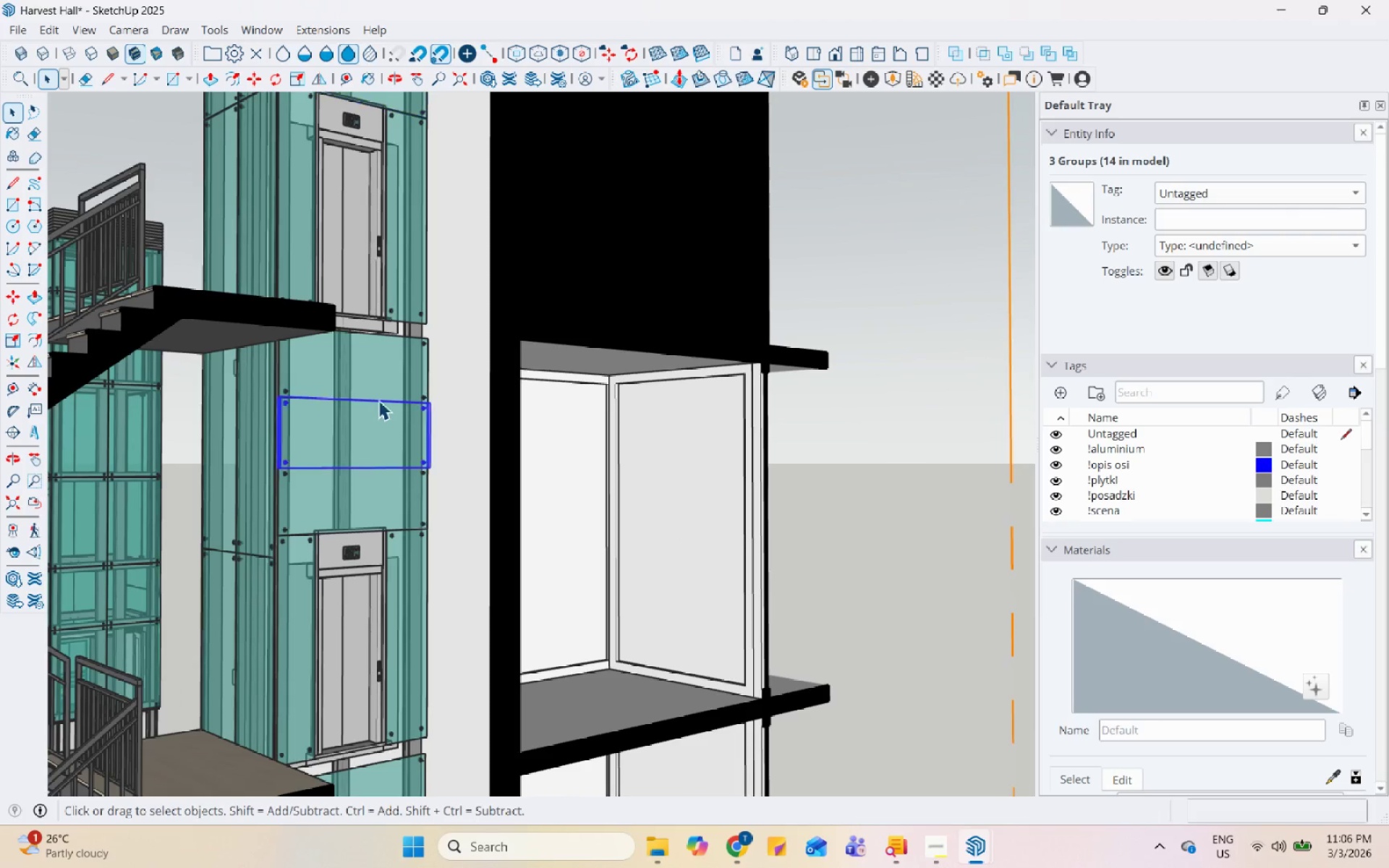 
scroll: coordinate [391, 561], scroll_direction: down, amount: 50.0
 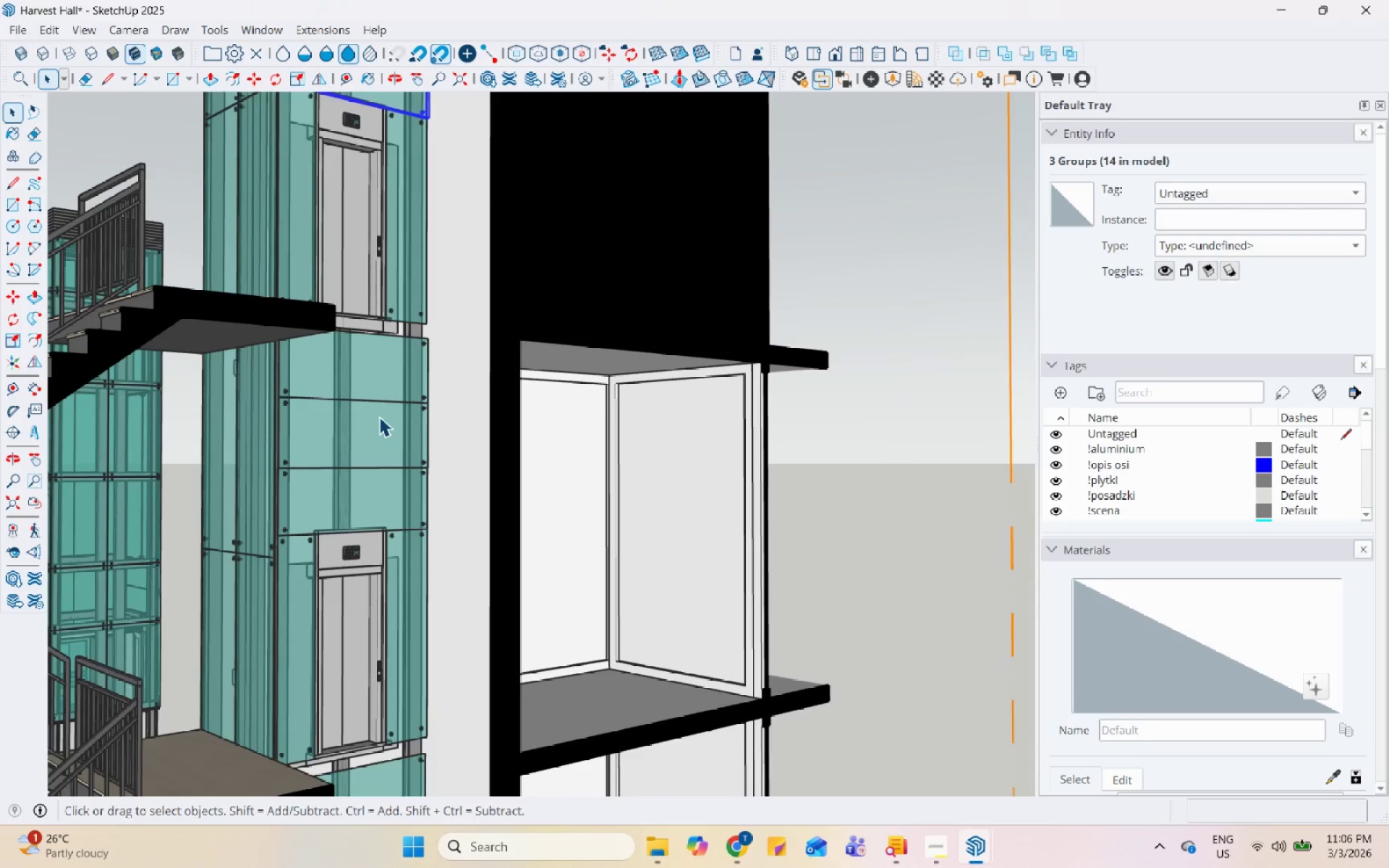 
hold_key(key=ShiftLeft, duration=0.92)
left_click([385, 357])
 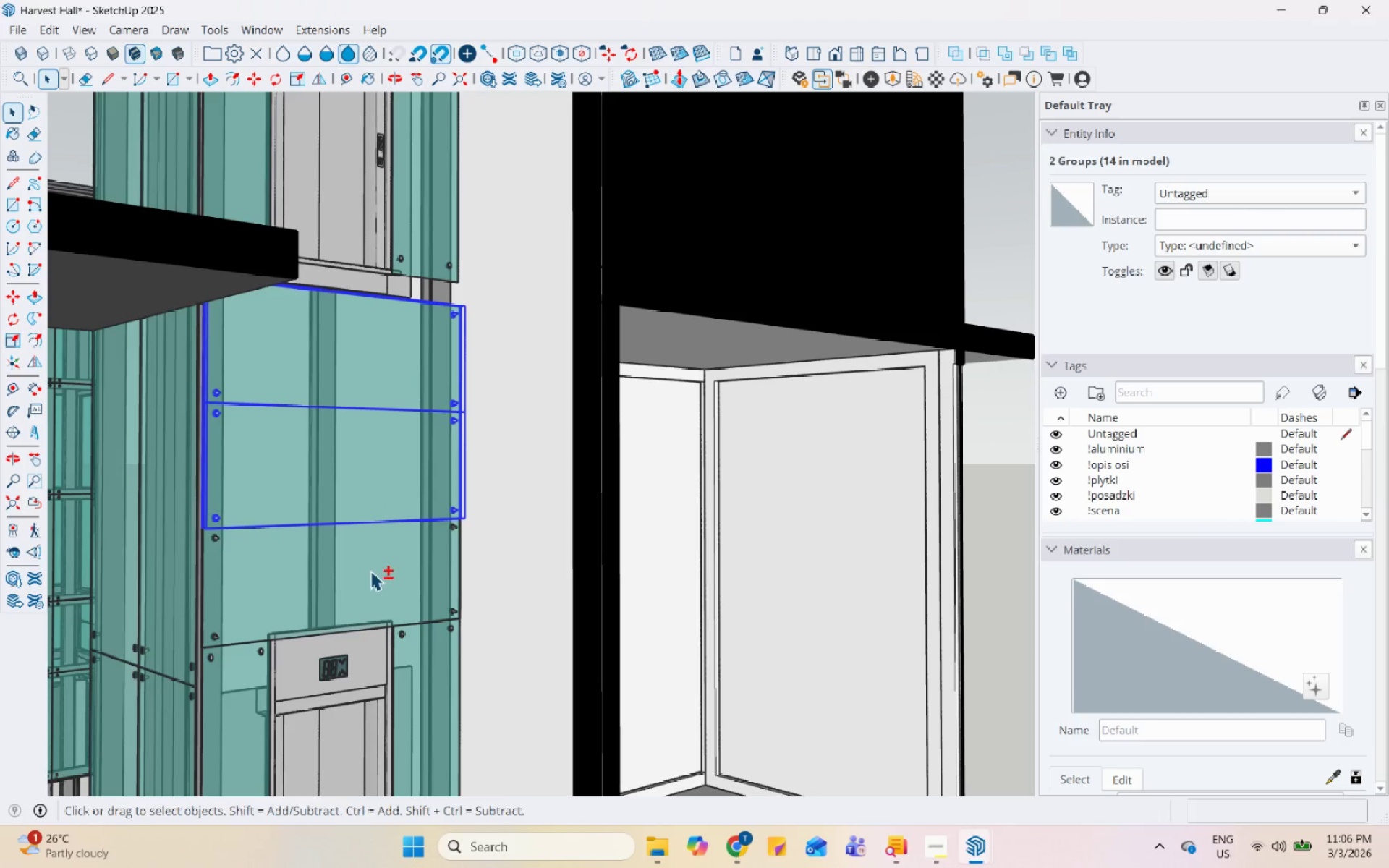 
scroll: coordinate [368, 375], scroll_direction: up, amount: 6.0
 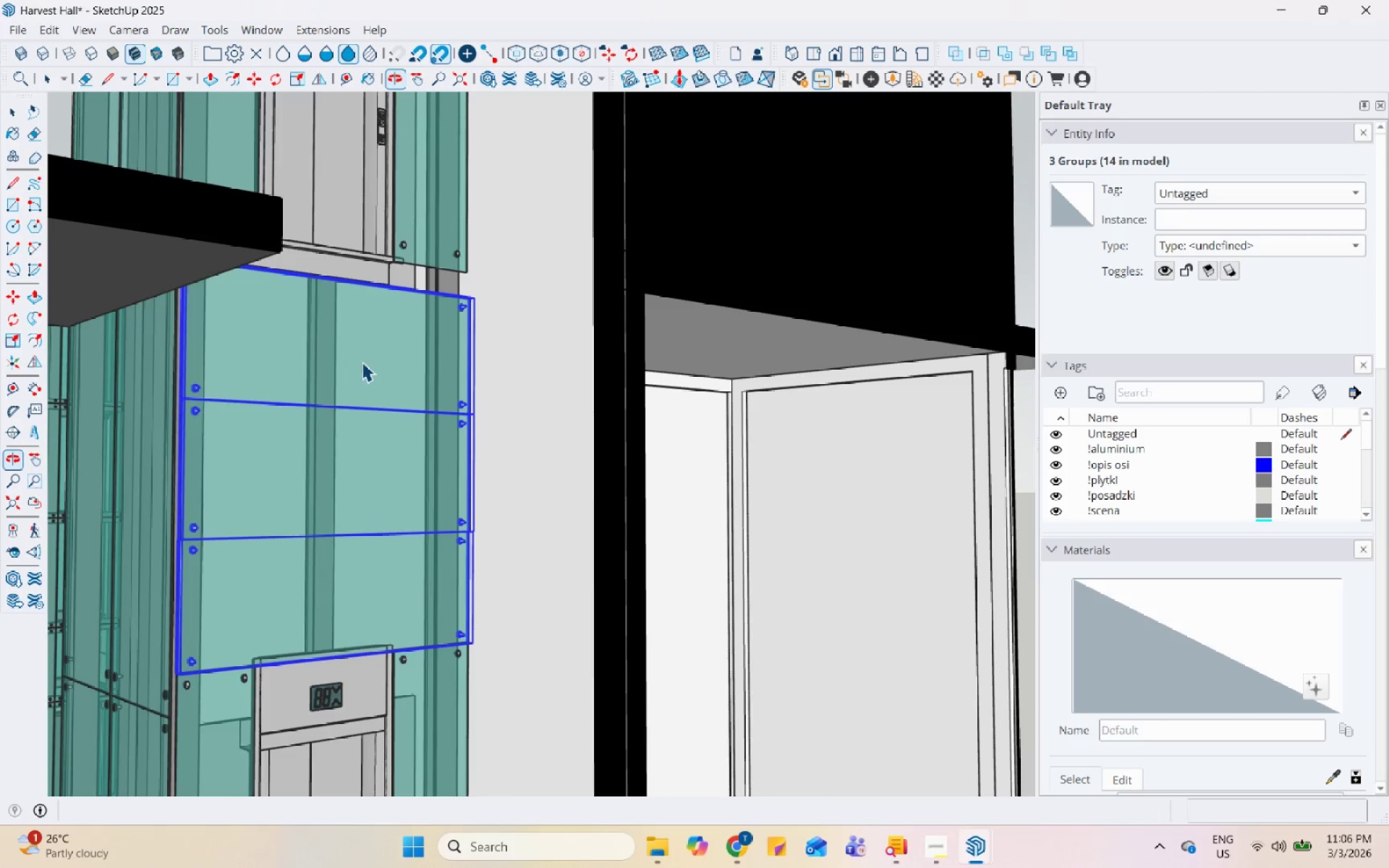 
key(S)
 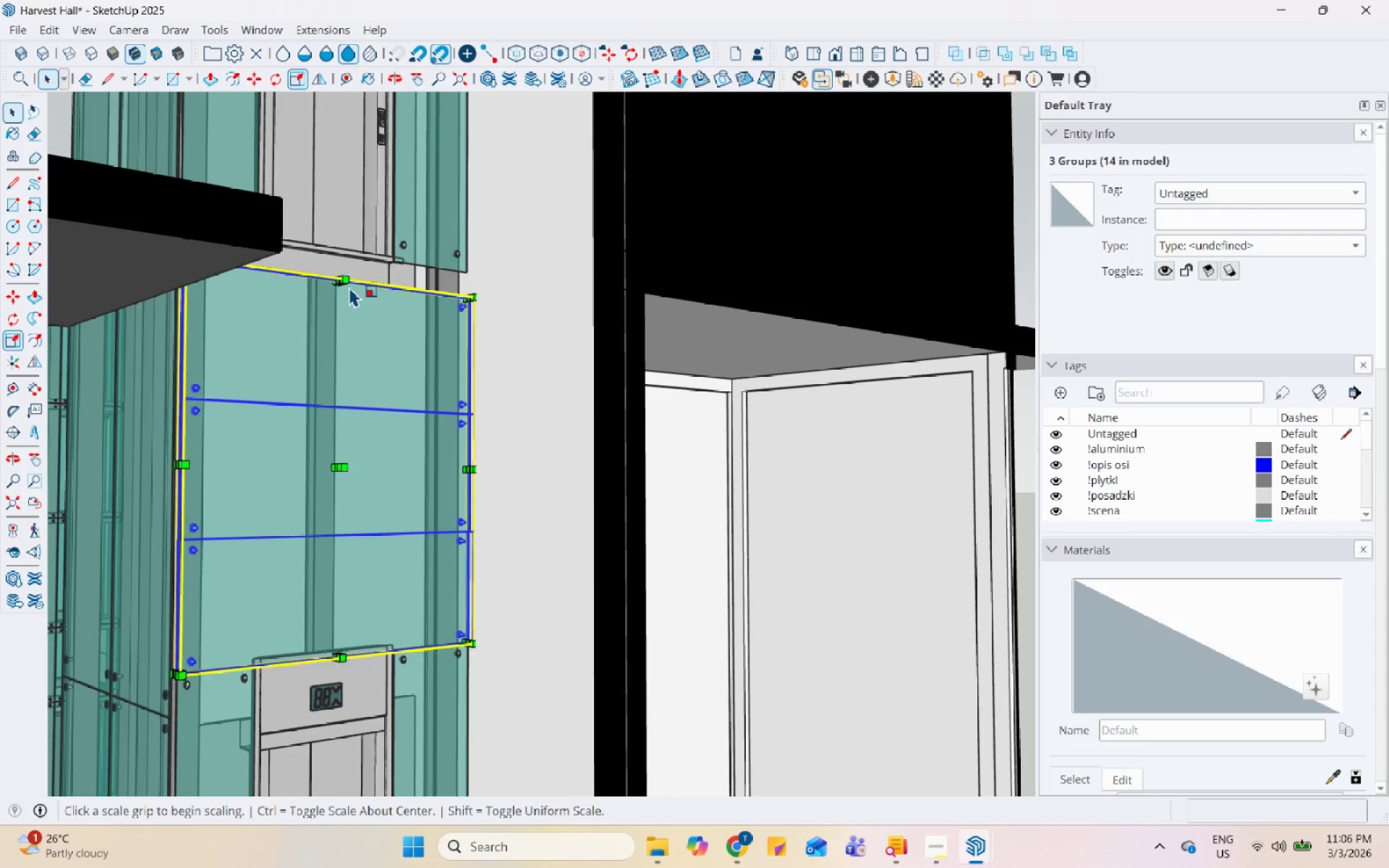 
left_click([333, 286])
 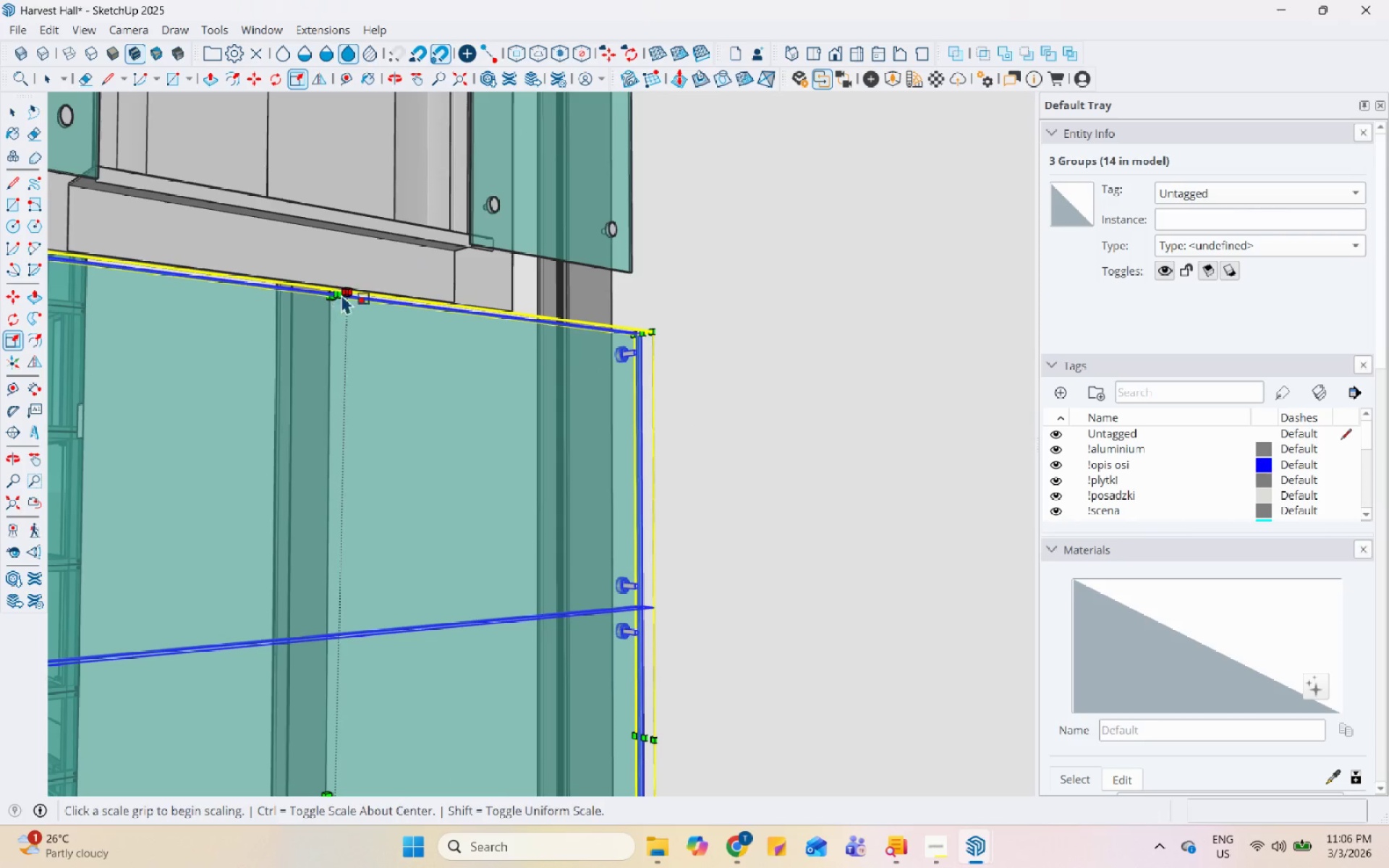 
scroll: coordinate [333, 286], scroll_direction: up, amount: 9.0
 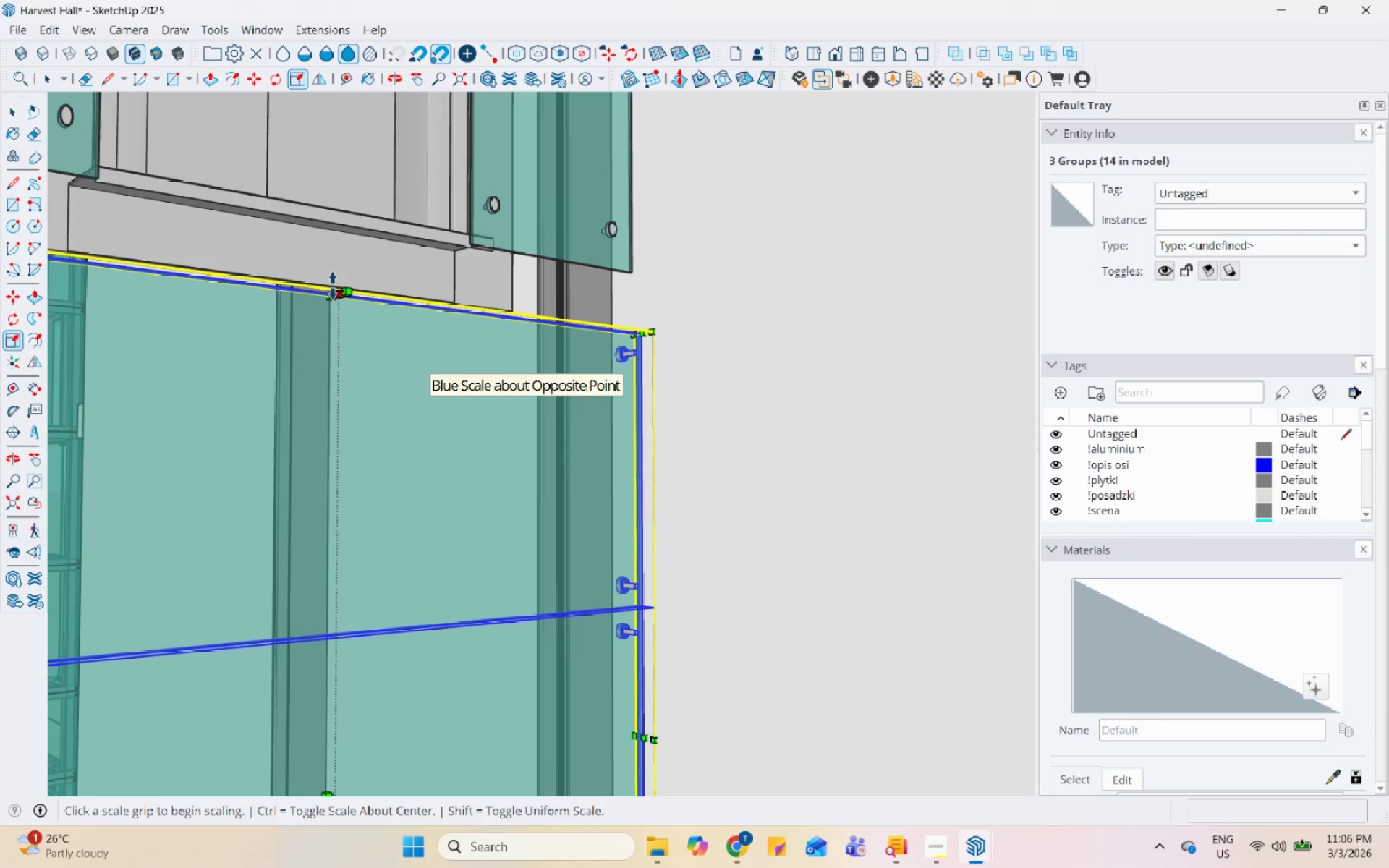 
left_click([336, 296])
 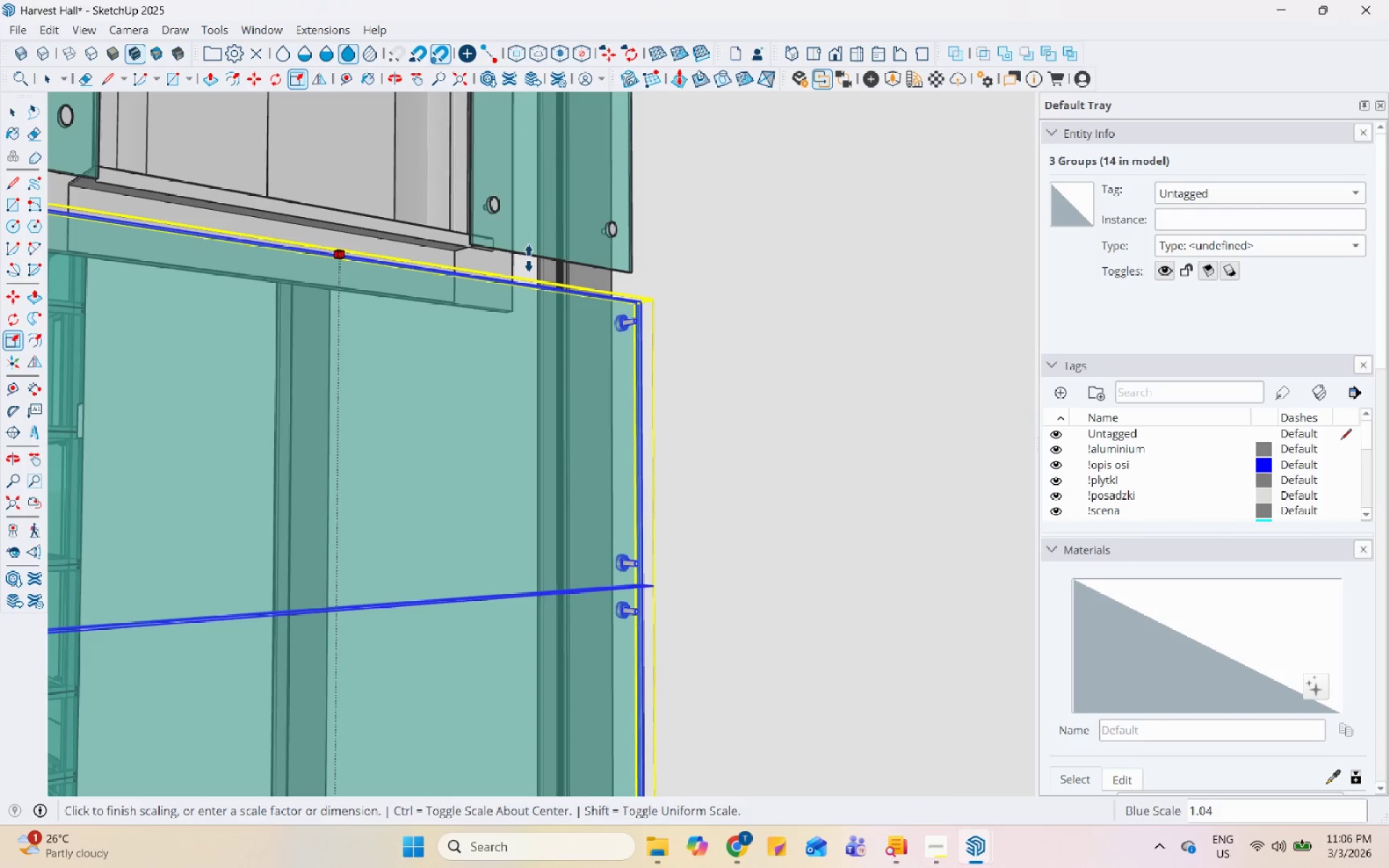 
left_click([504, 255])
 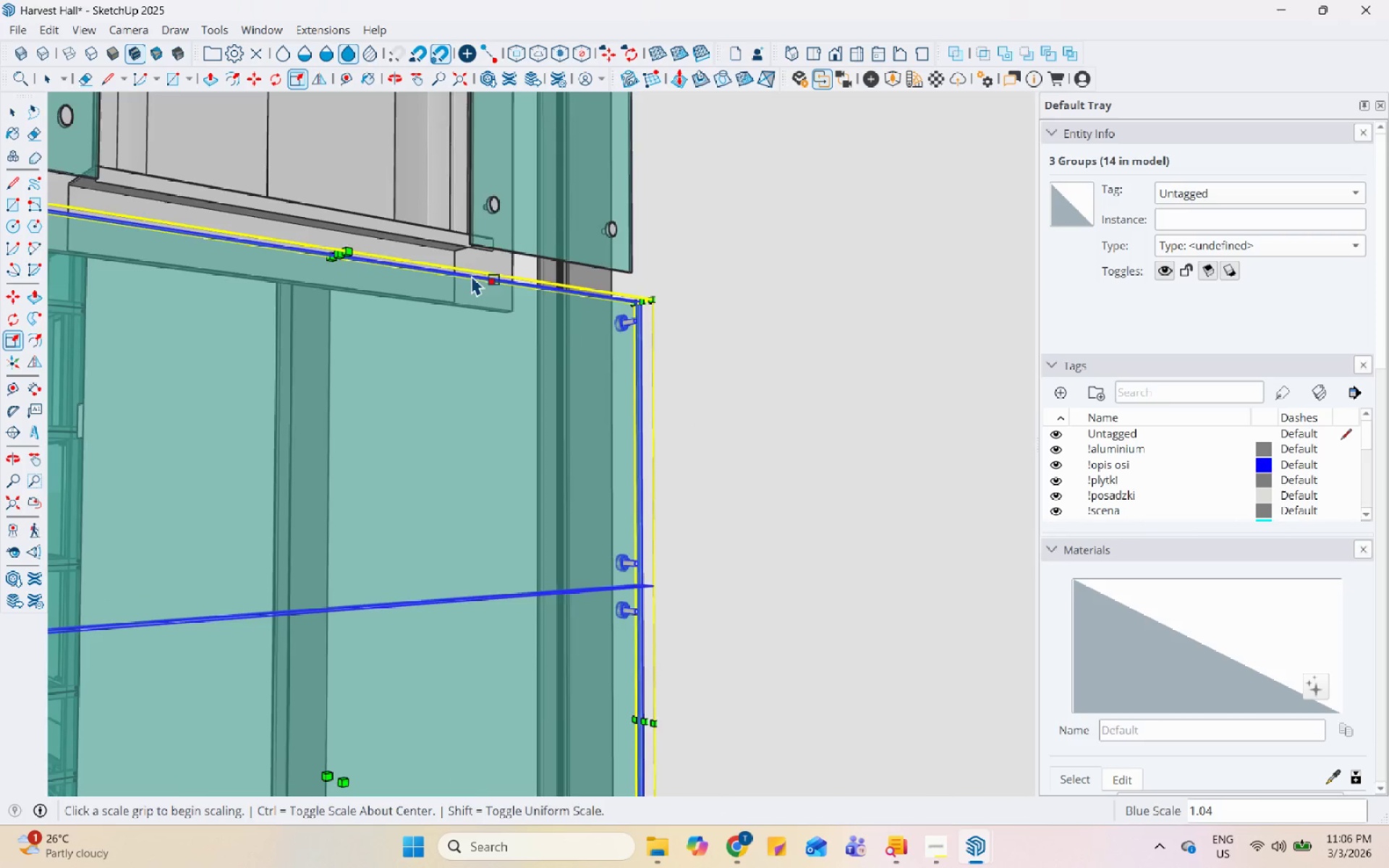 
scroll: coordinate [437, 292], scroll_direction: down, amount: 2.0
 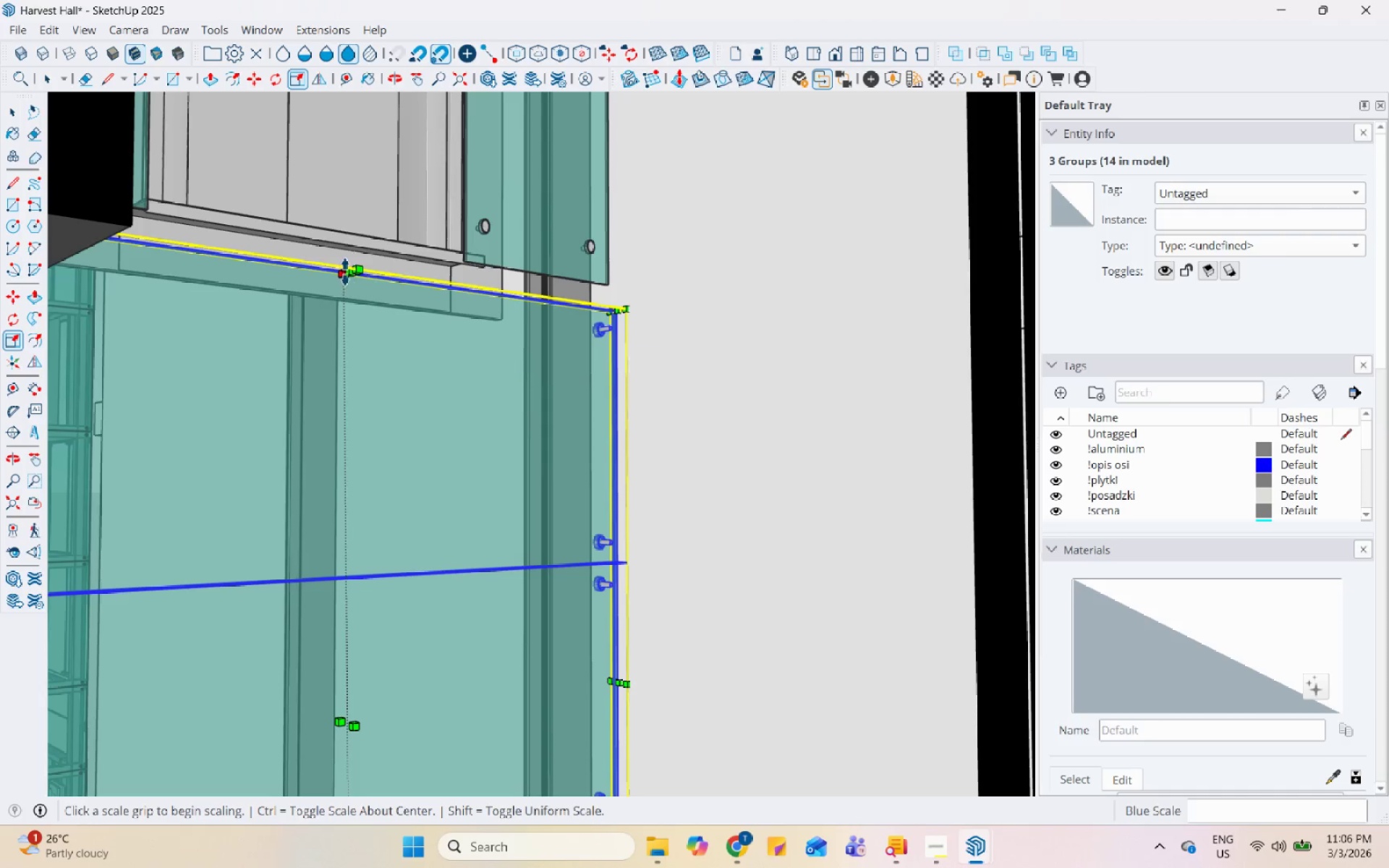 
left_click([347, 272])
 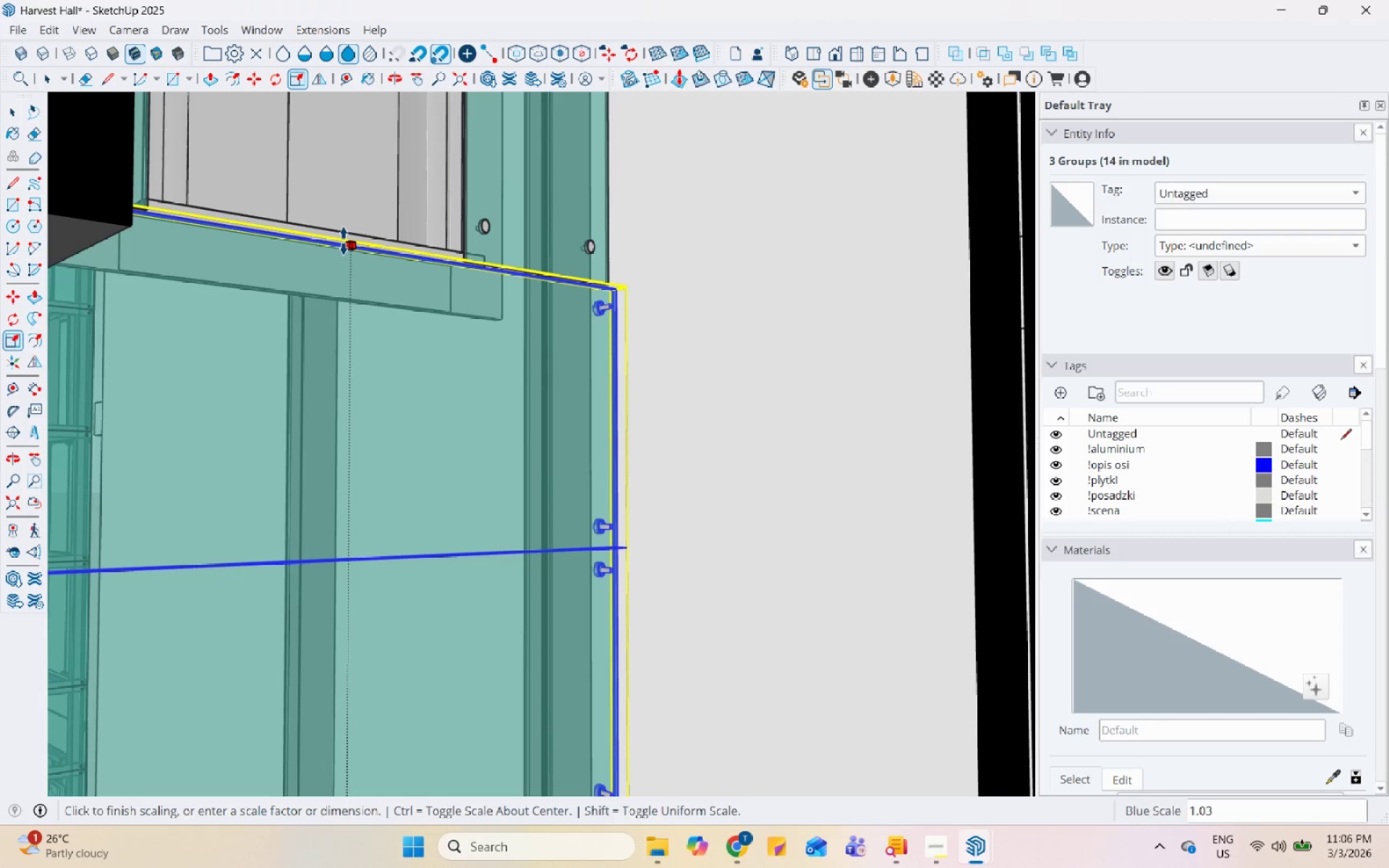 
left_click([344, 241])
 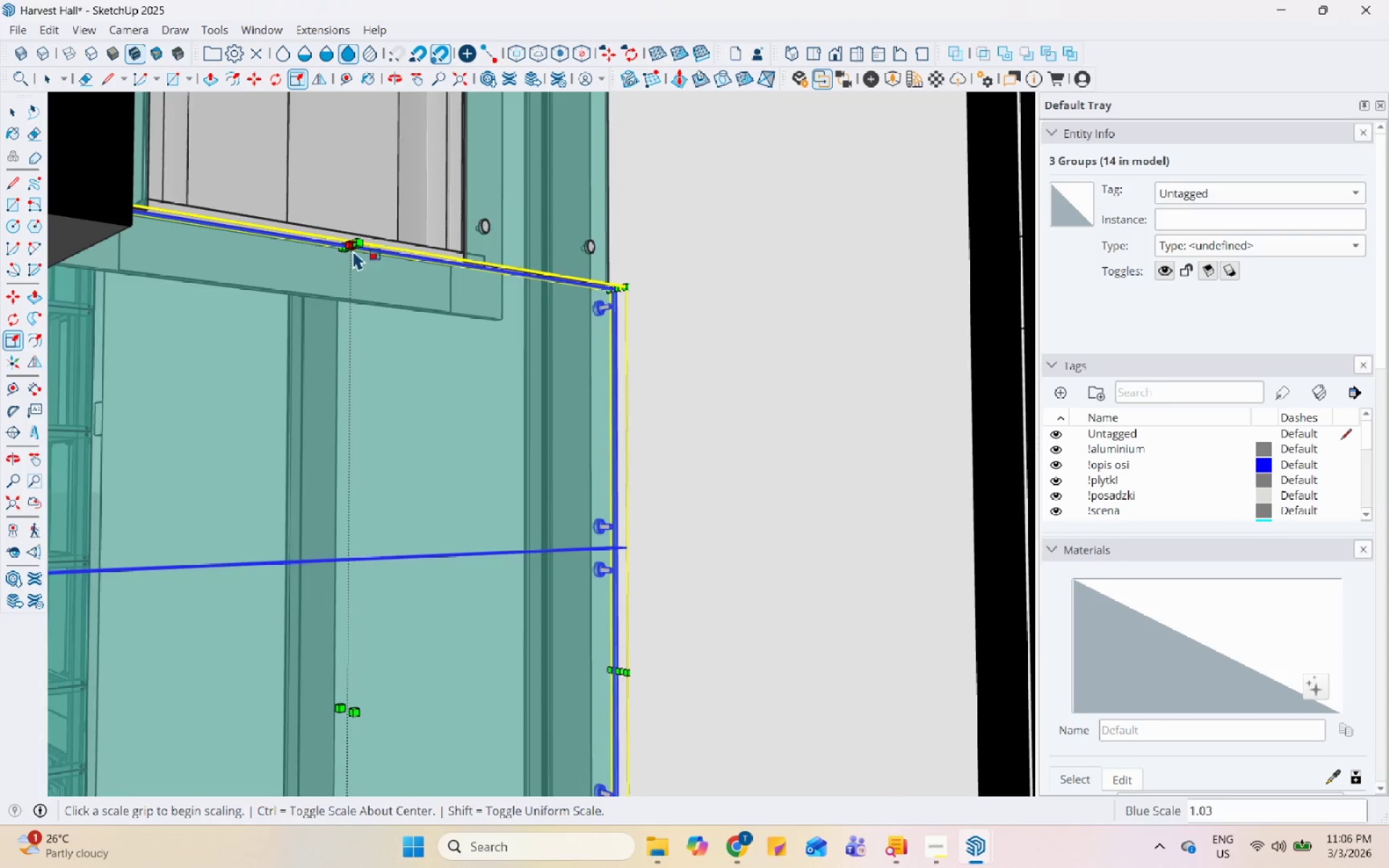 
key(Space)
 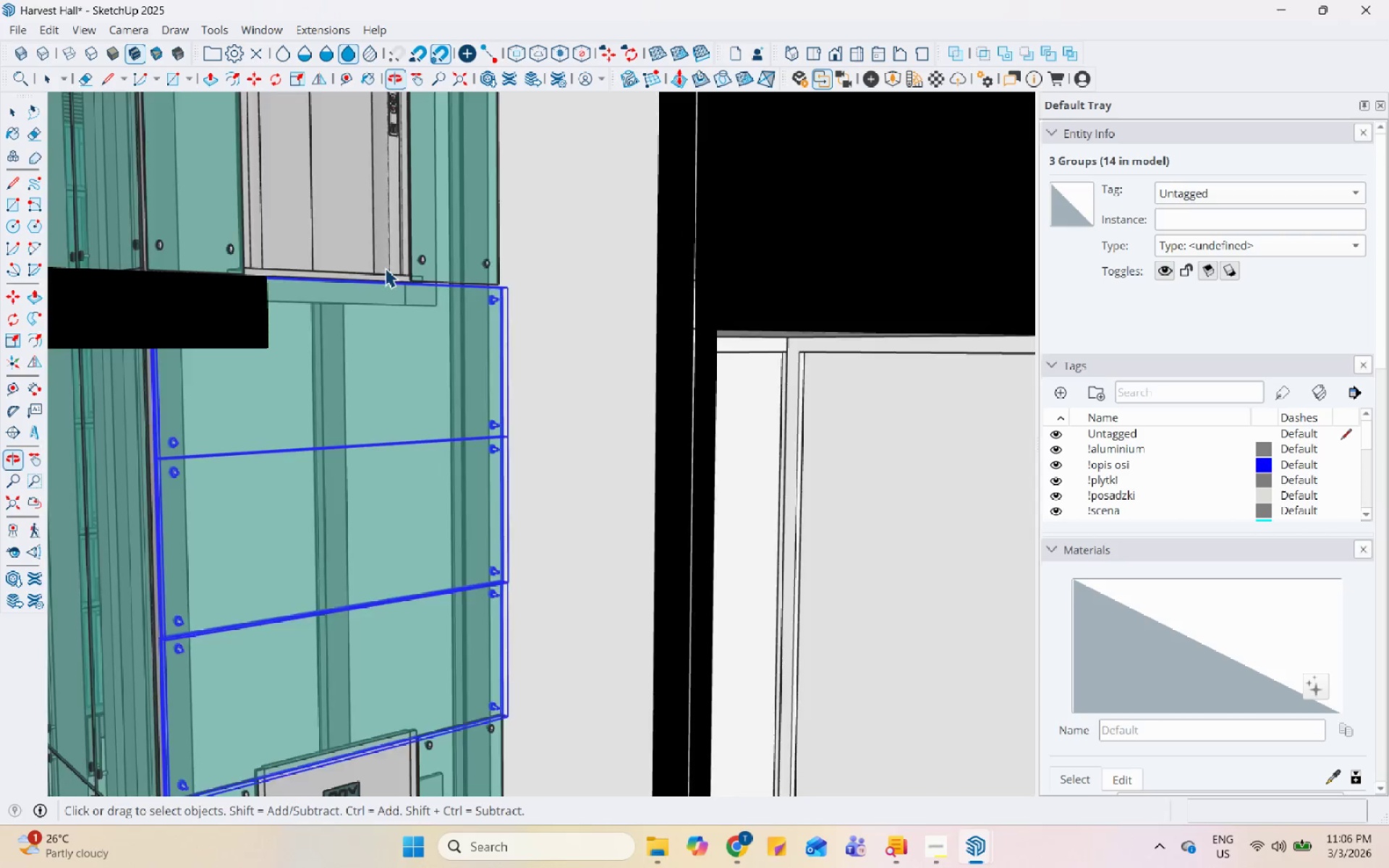 
key(Escape)
 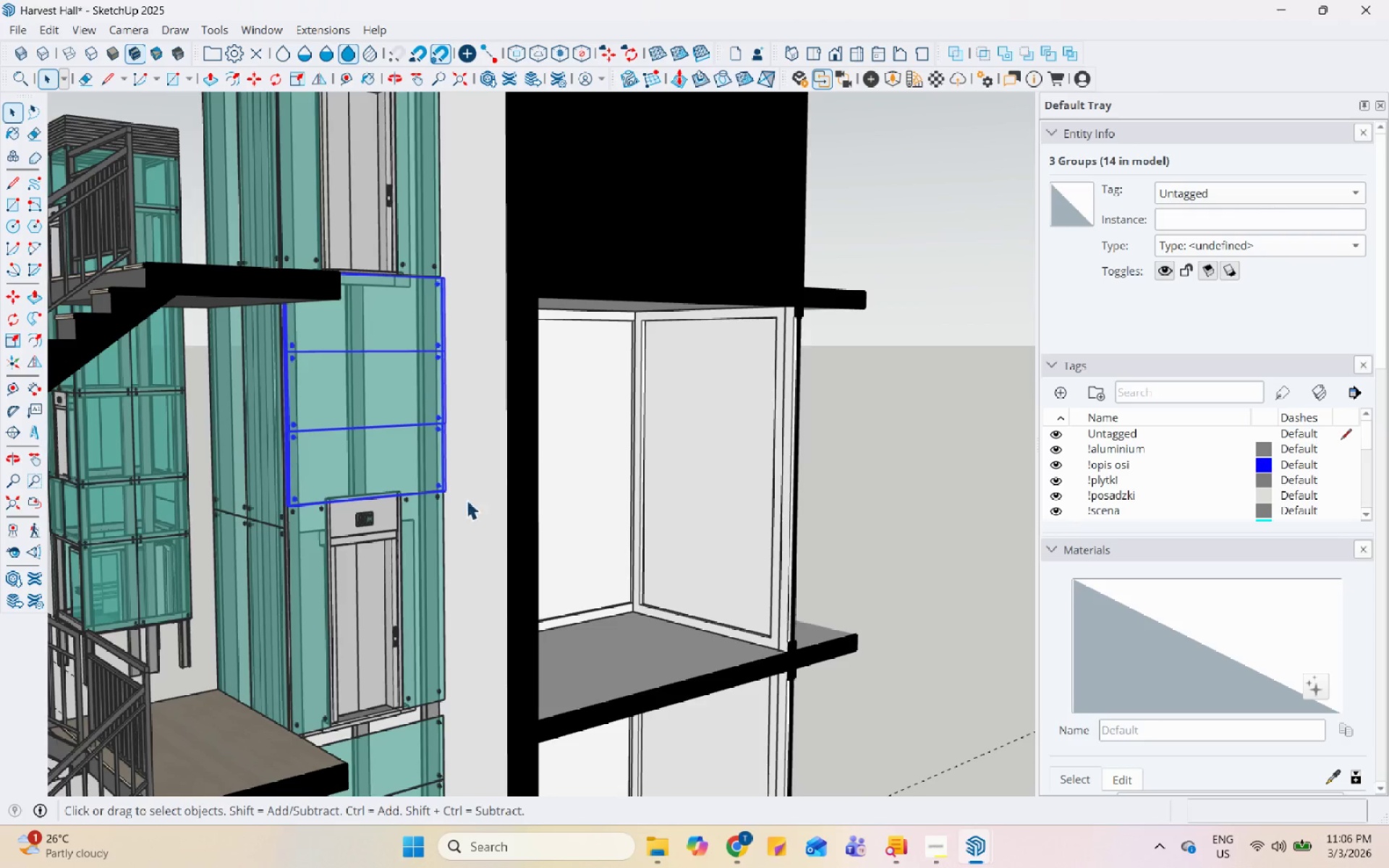 
scroll: coordinate [390, 639], scroll_direction: down, amount: 18.0
 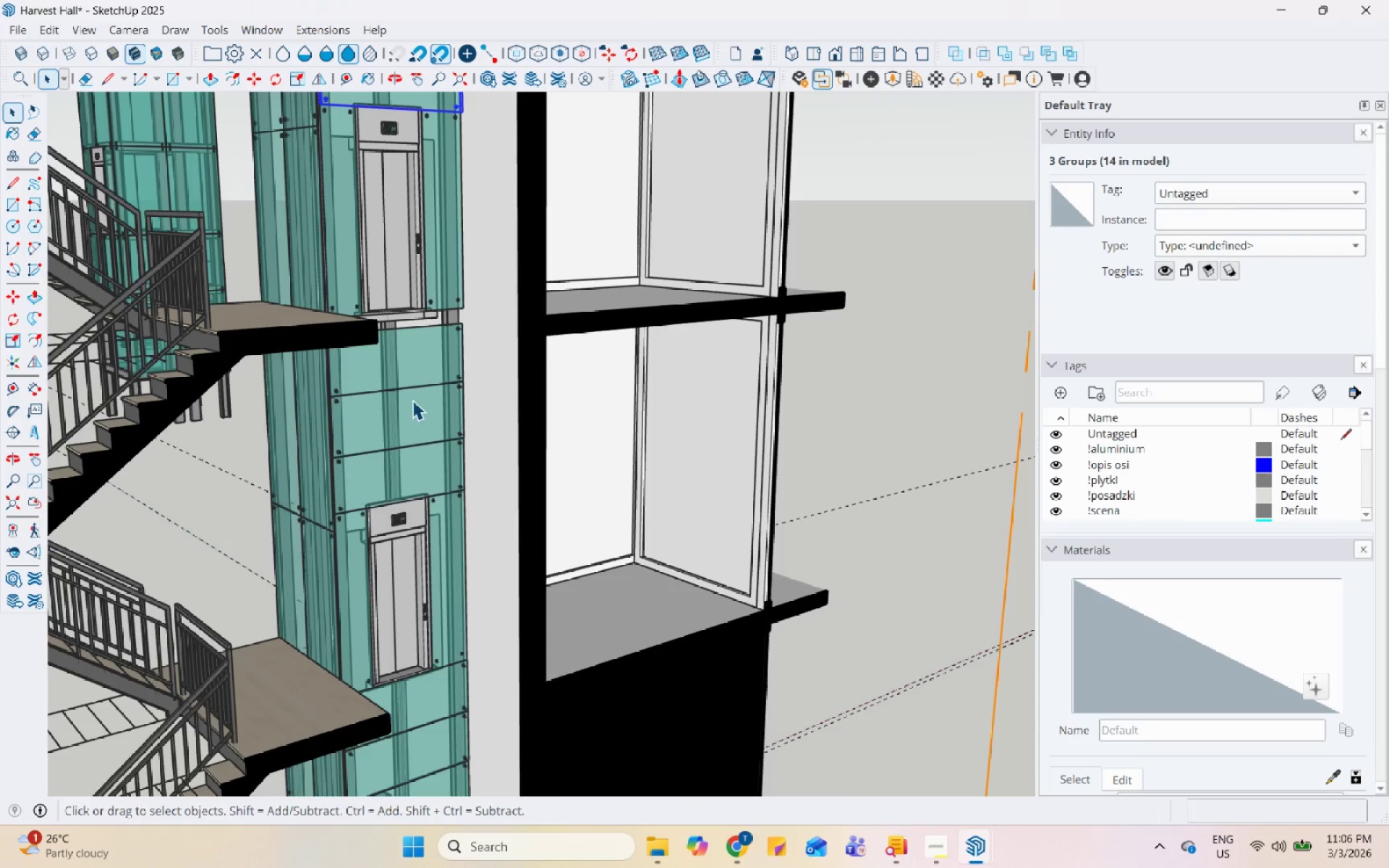 
left_click([420, 370])
 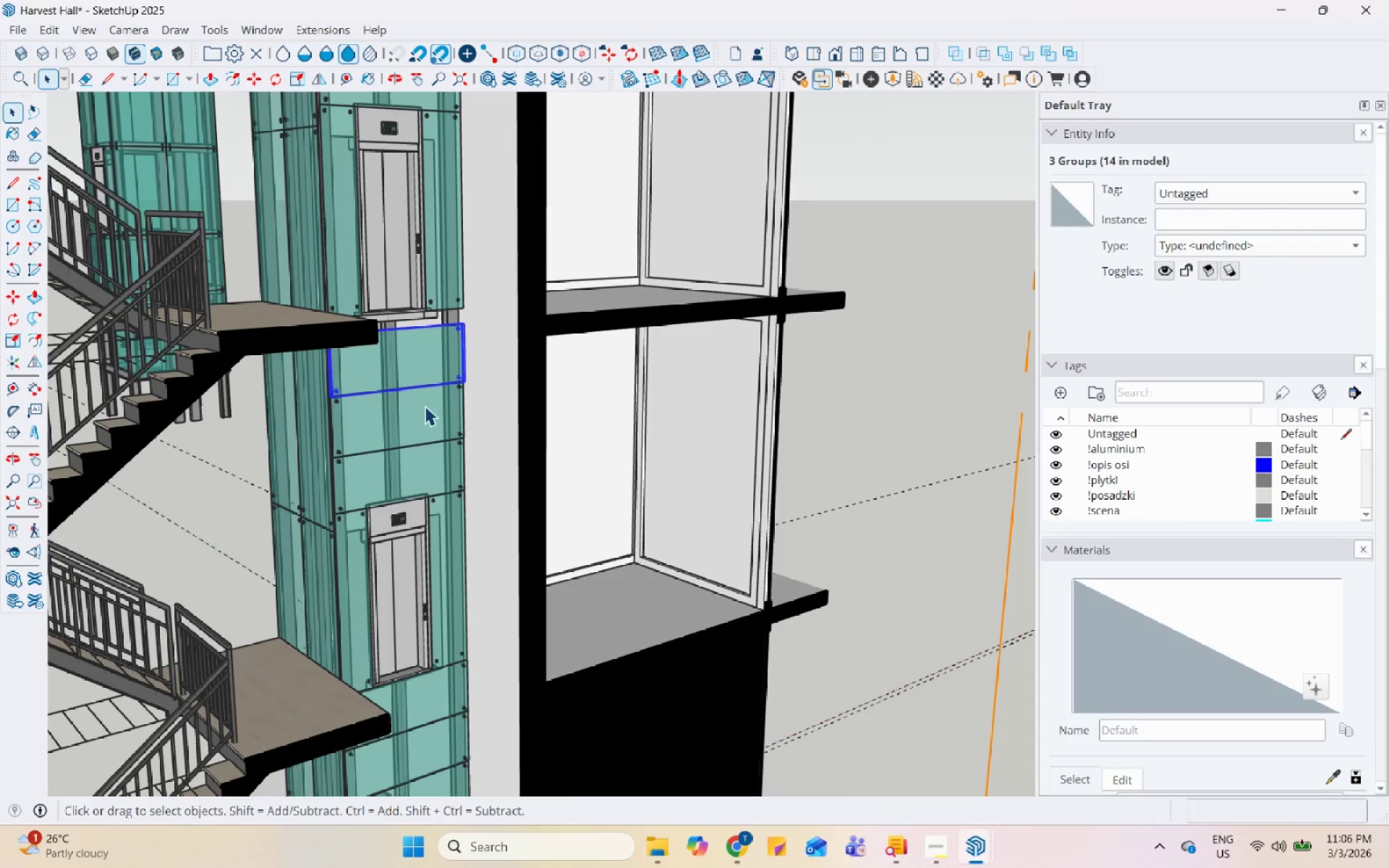 
hold_key(key=ControlLeft, duration=0.62)
double_click([425, 409])
 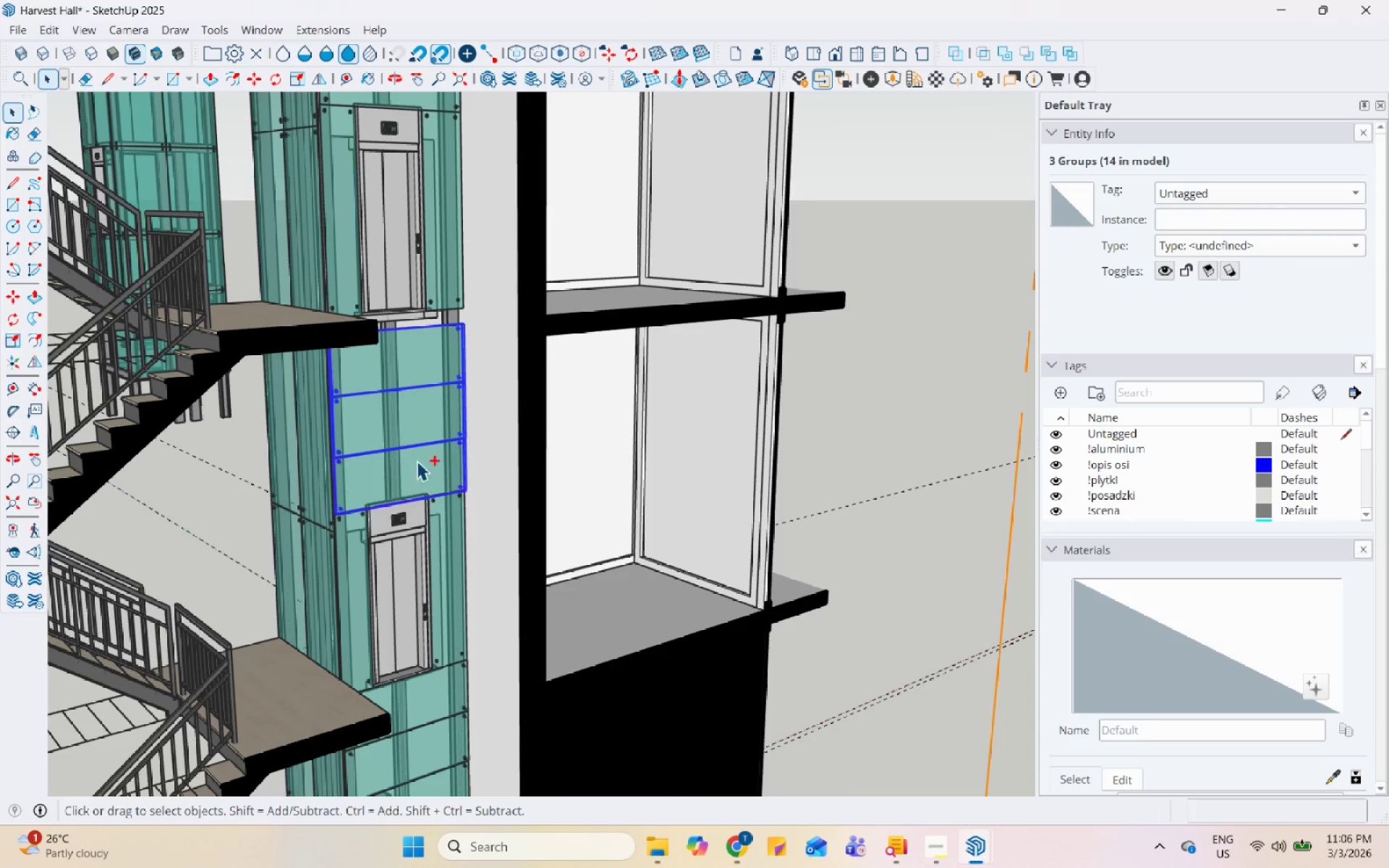 
key(S)
 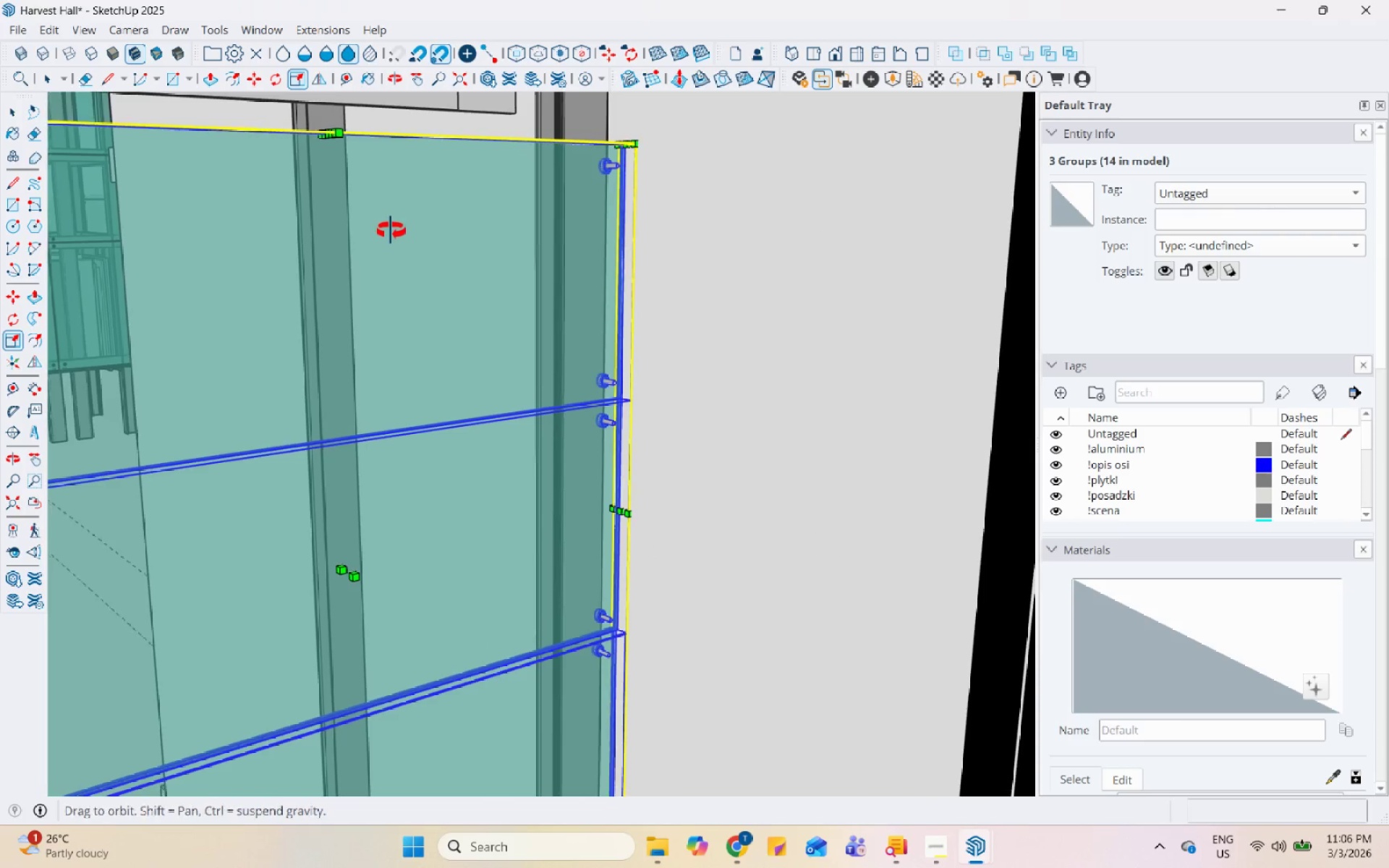 
scroll: coordinate [359, 170], scroll_direction: up, amount: 18.0
 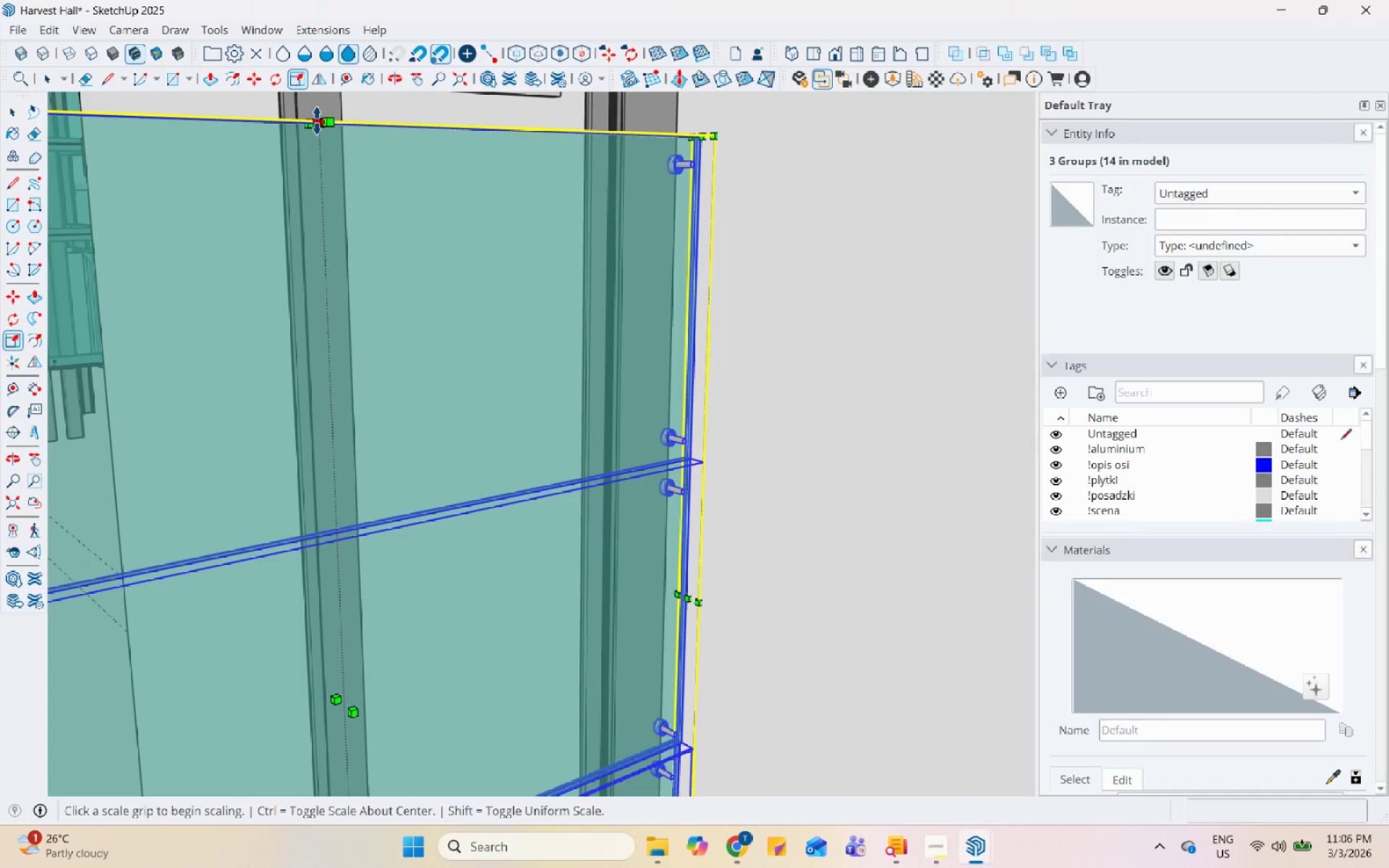 
scroll: coordinate [344, 235], scroll_direction: down, amount: 9.0
 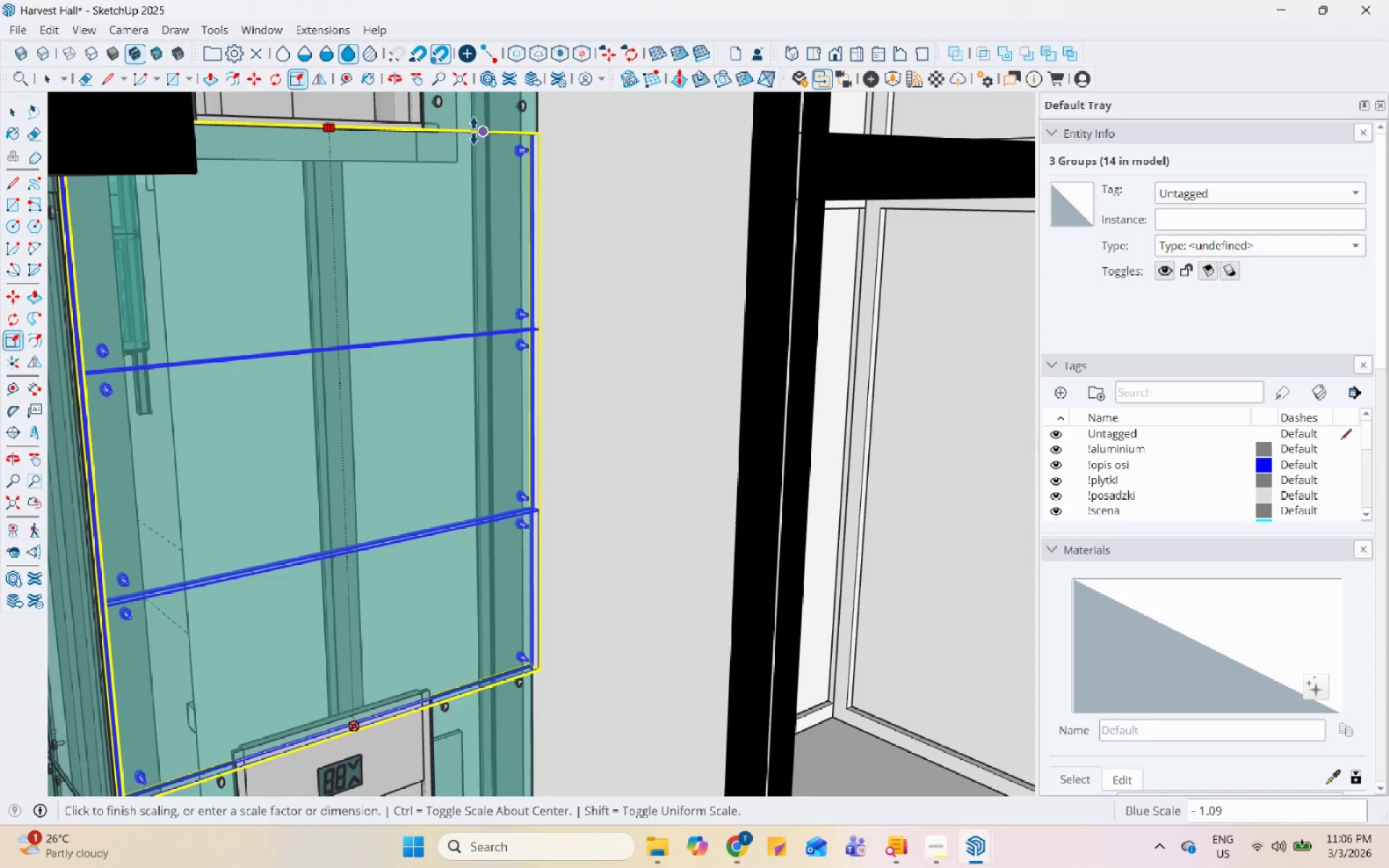 
left_click([474, 131])
 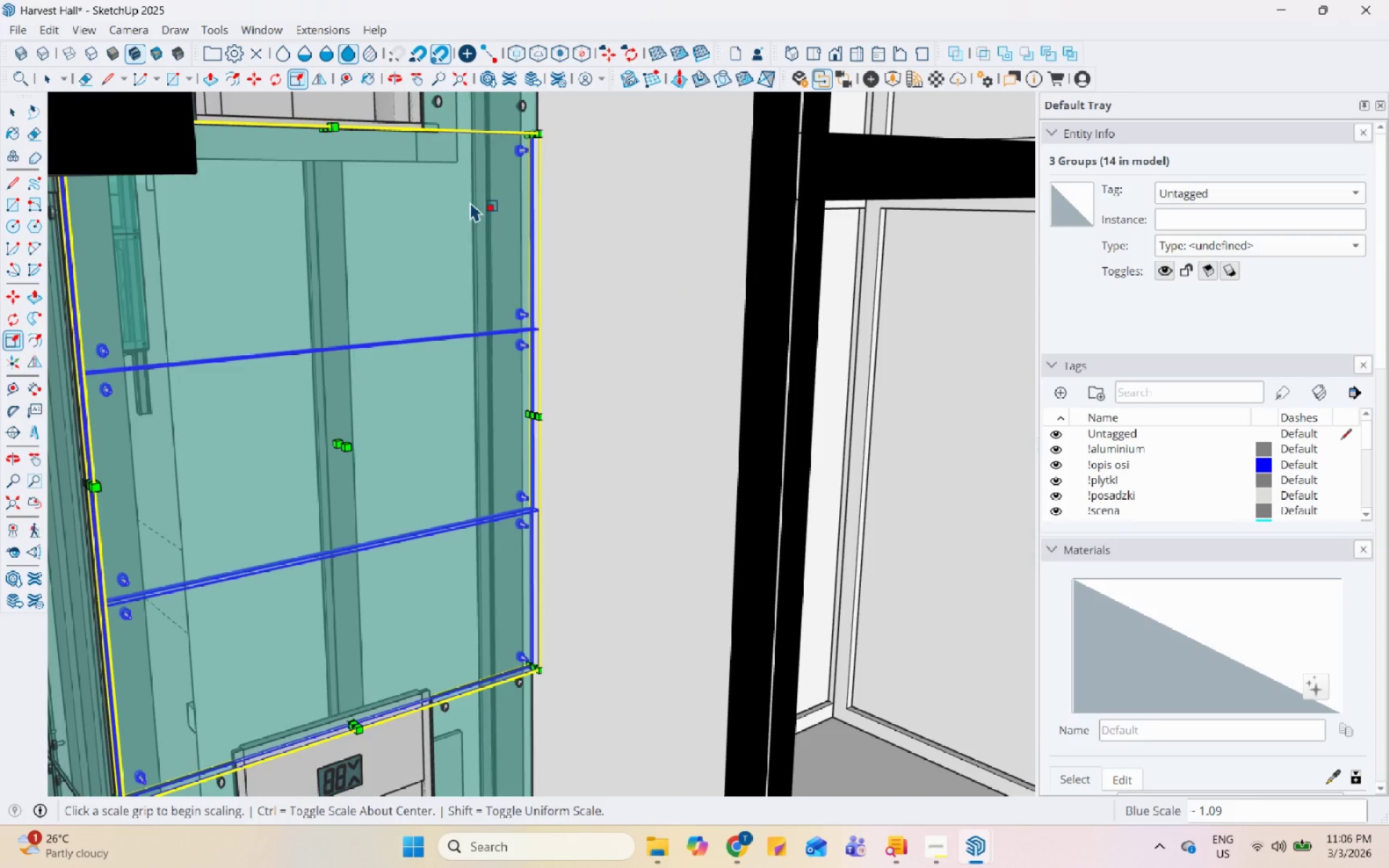 
key(Space)
 